 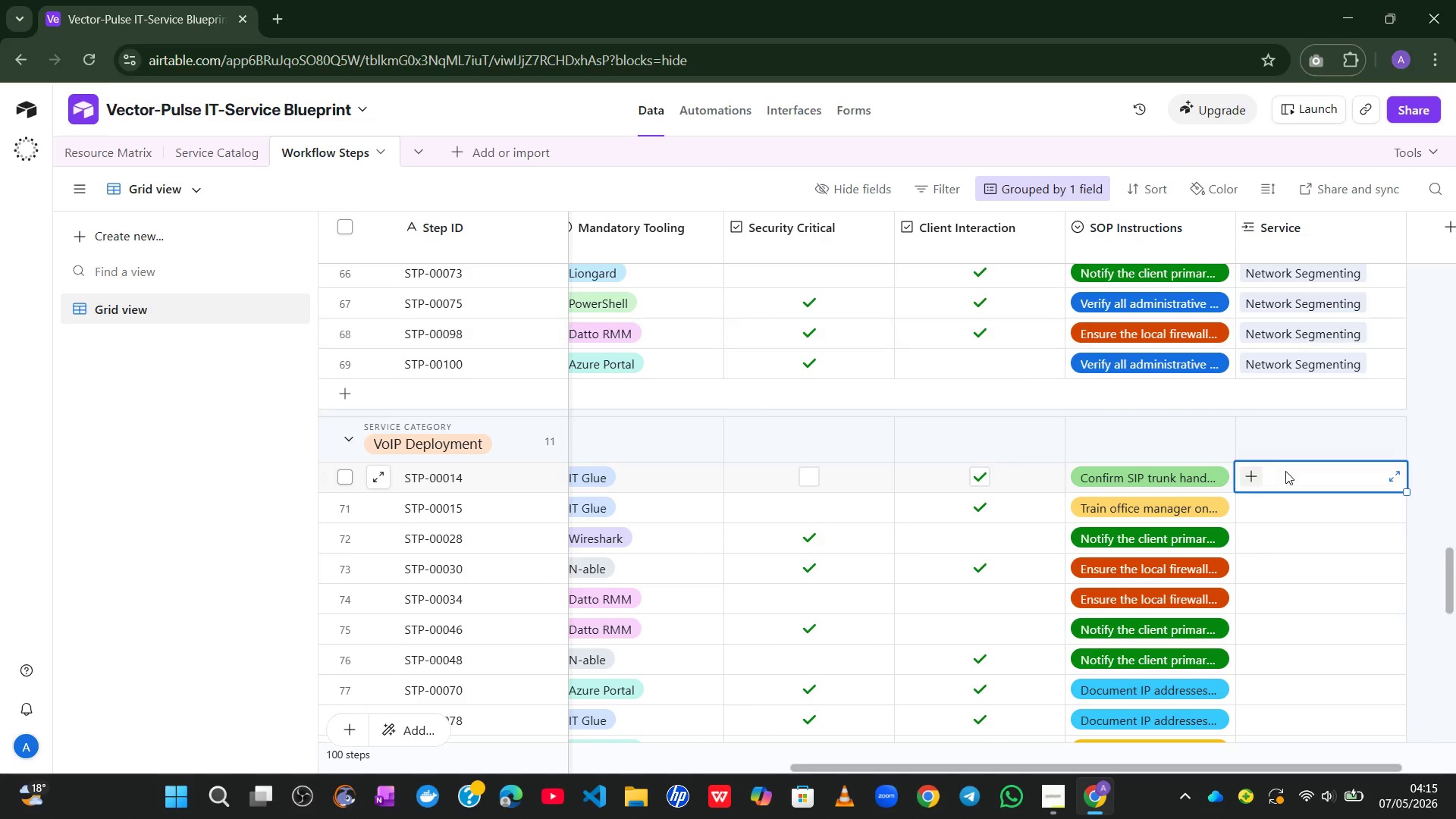 
double_click([1285, 471])
 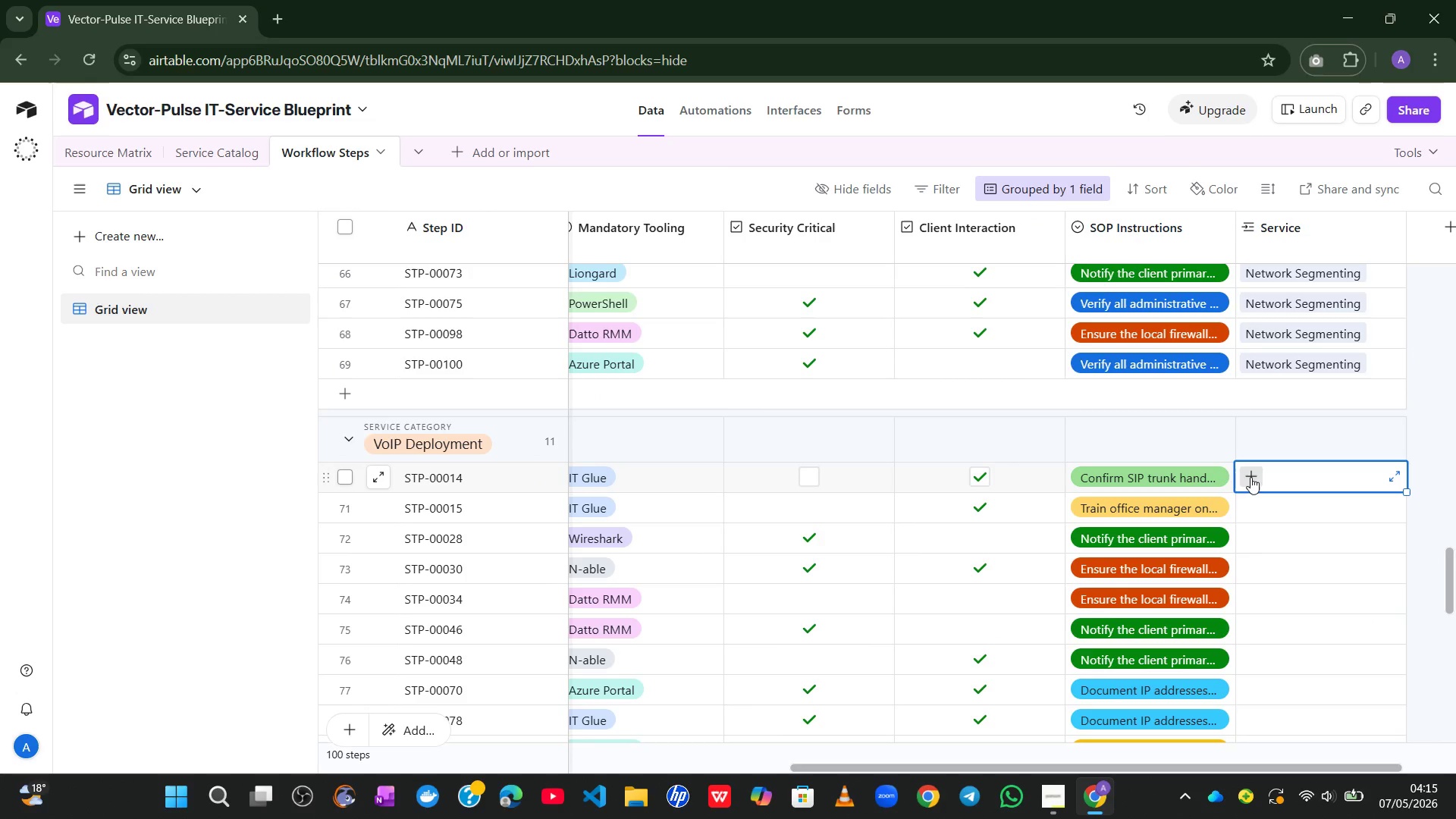 
left_click([1250, 477])
 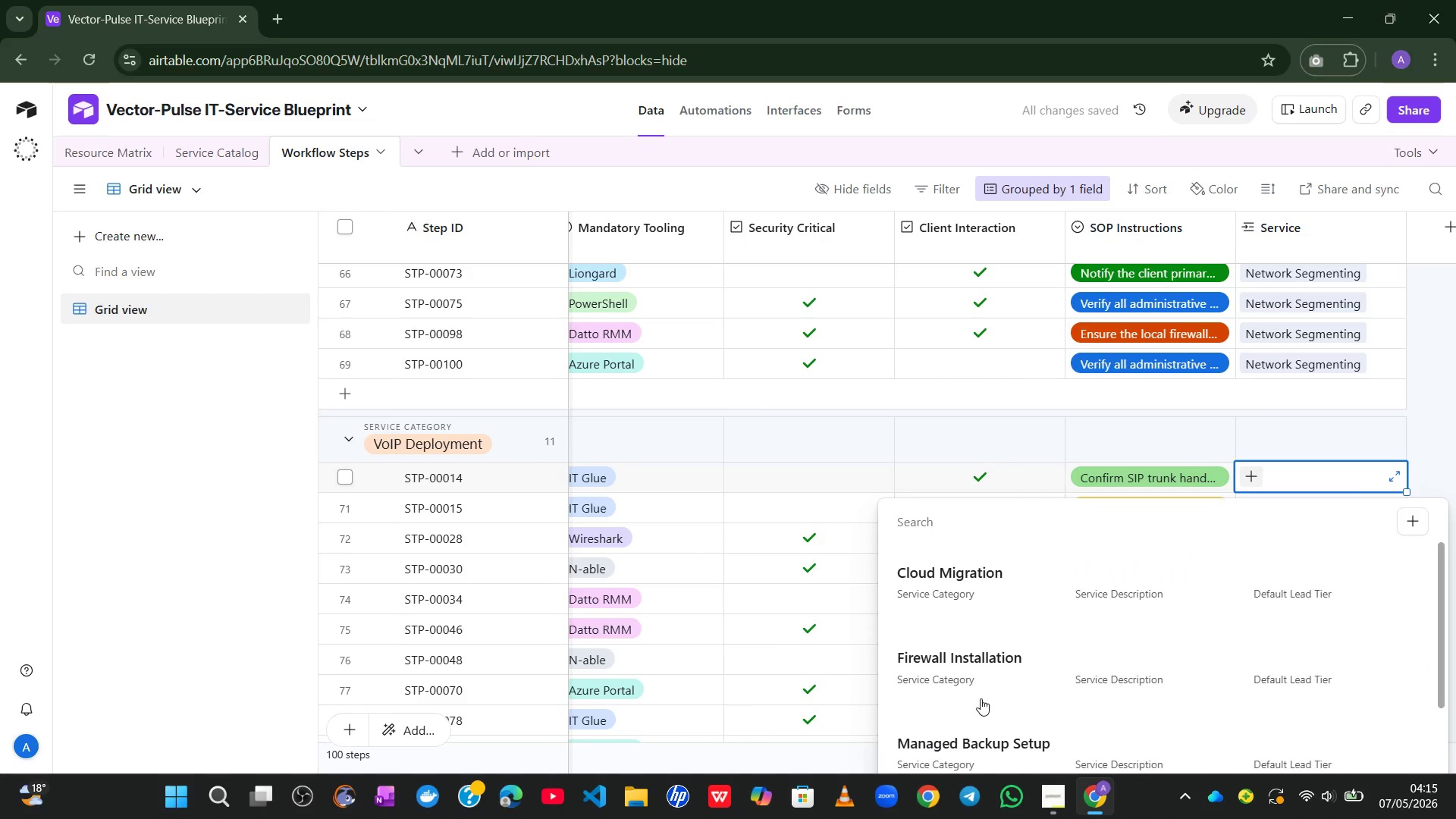 
key(V)
 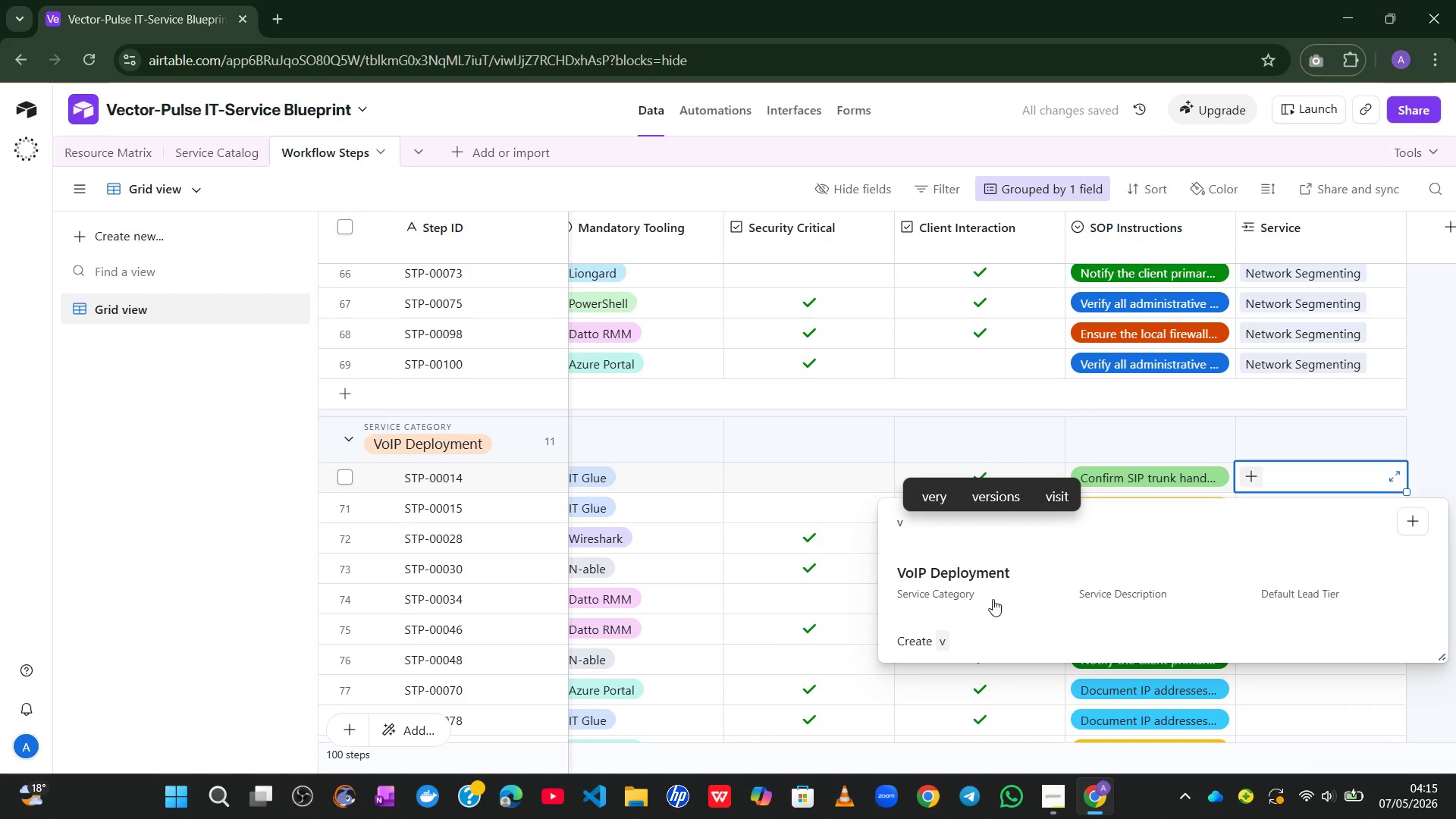 
left_click([987, 585])
 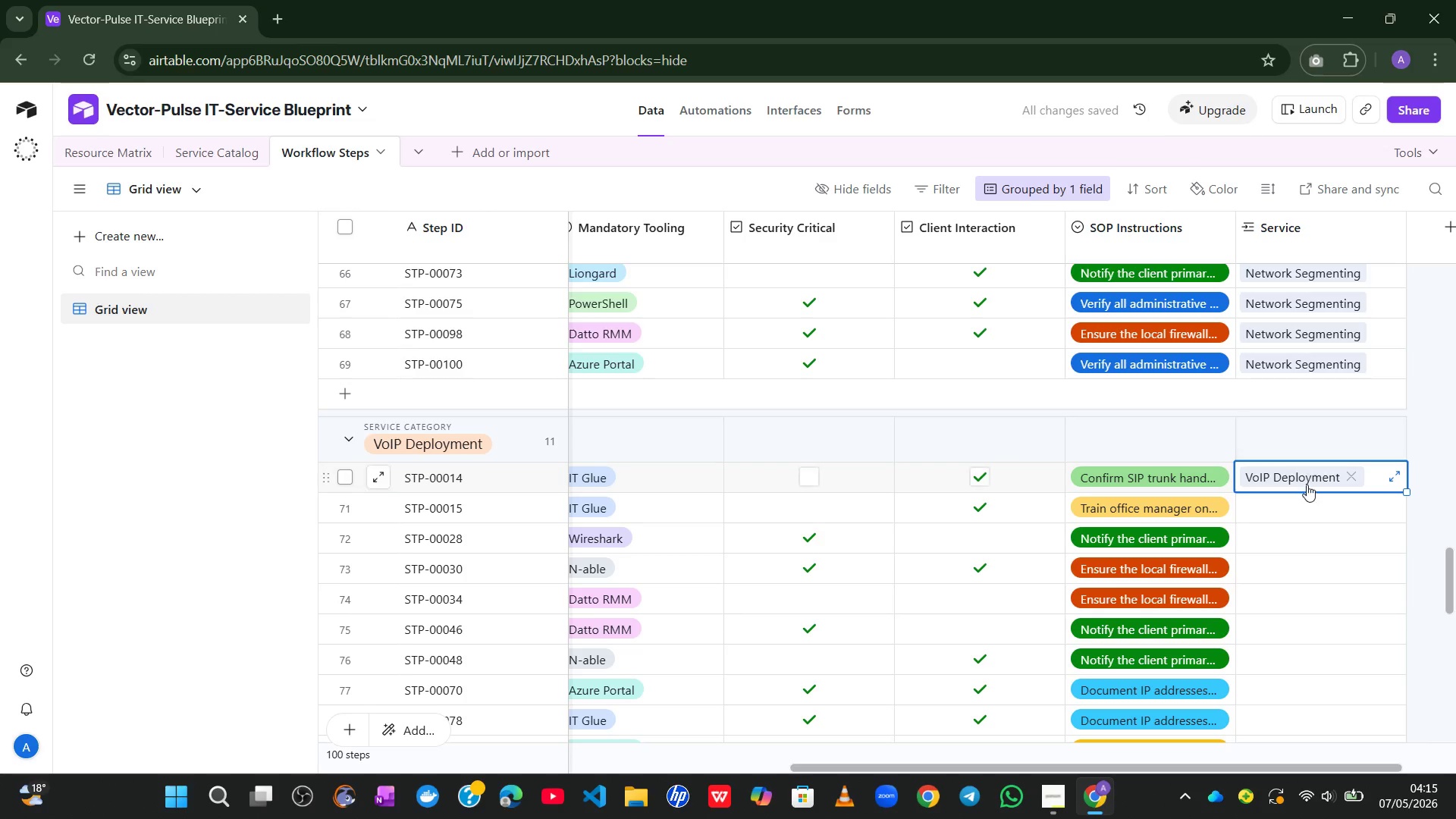 
left_click_drag(start_coordinate=[1298, 502], to_coordinate=[1254, 510])
 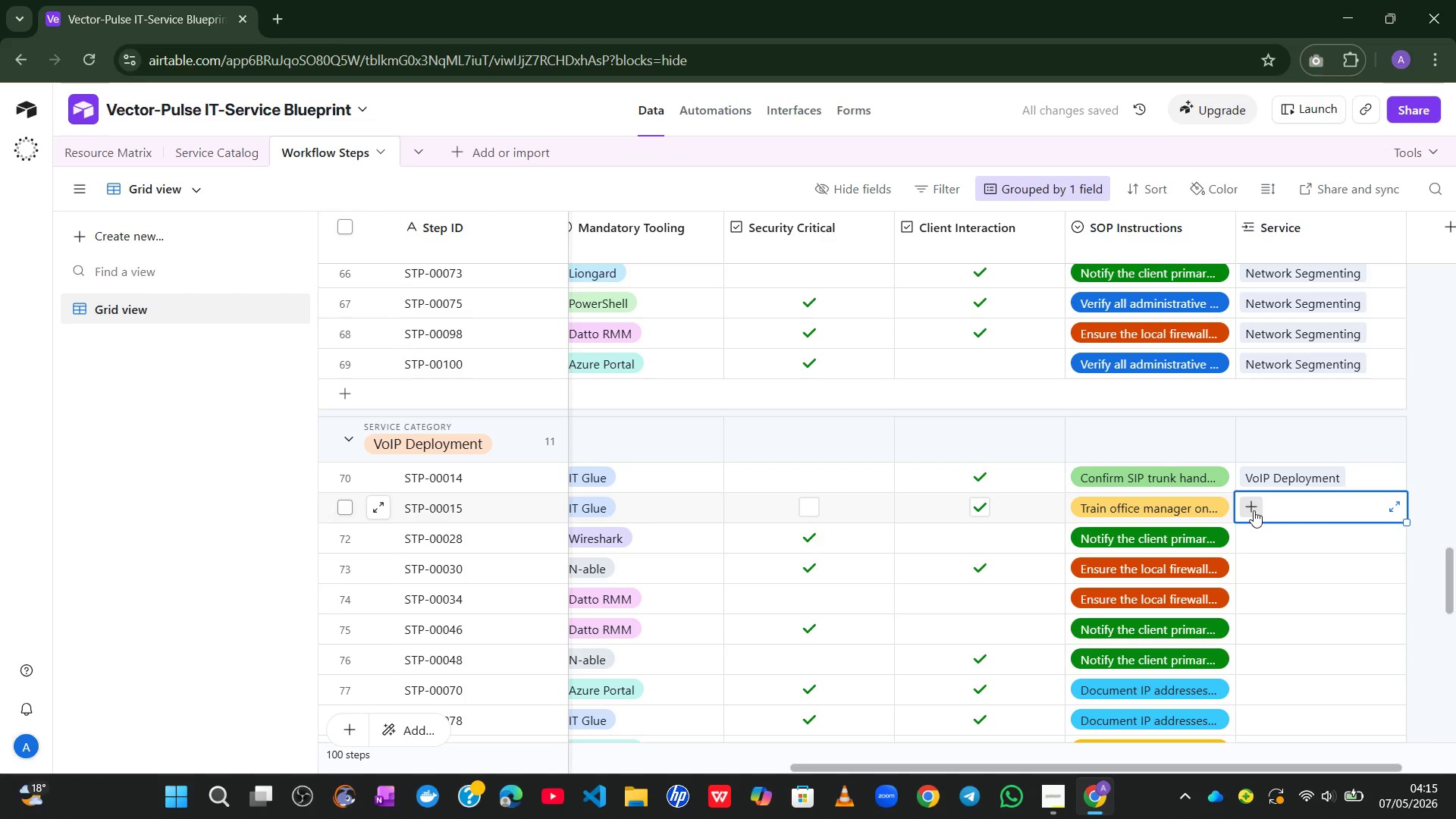 
left_click([1254, 510])
 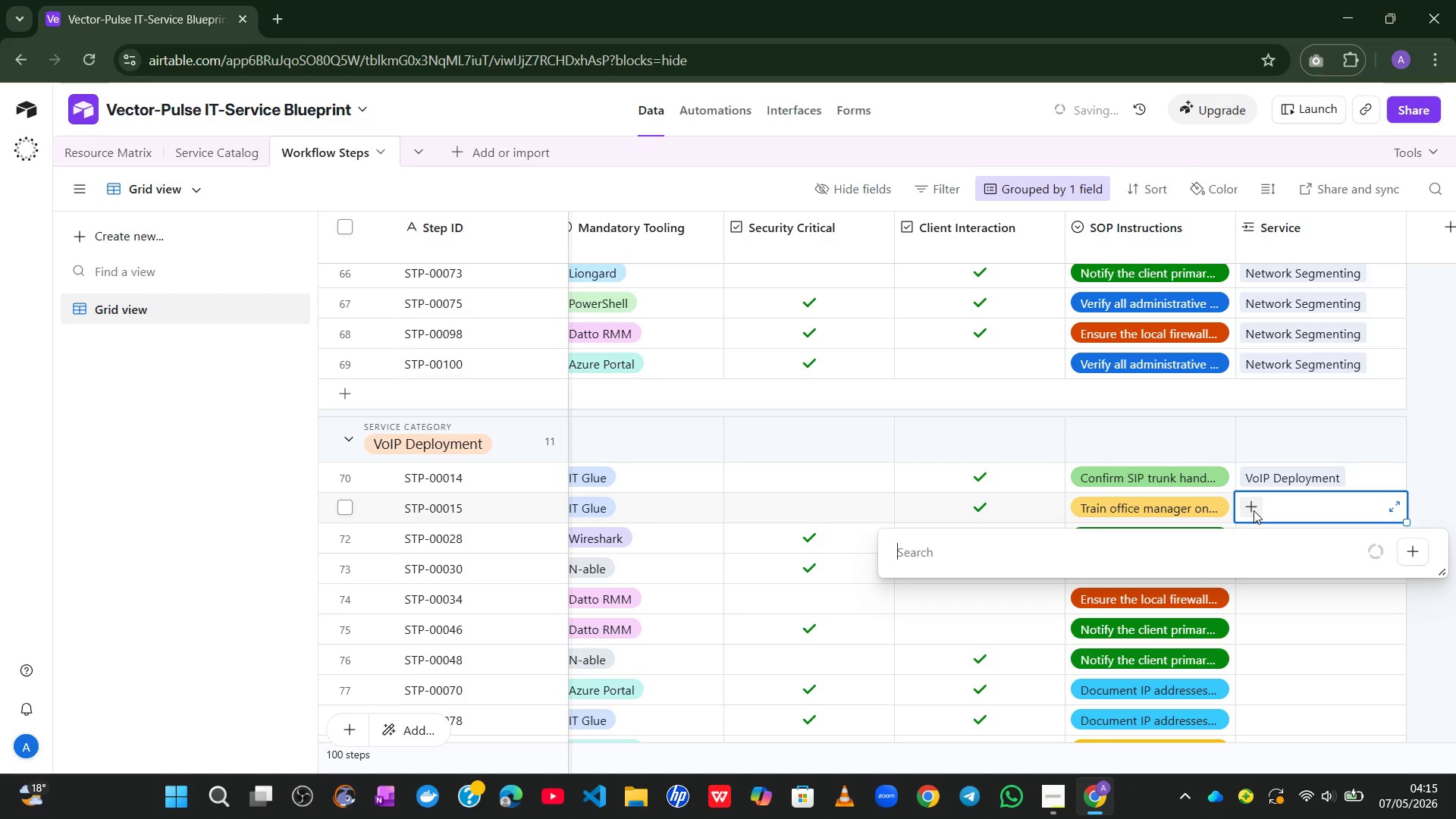 
key(V)
 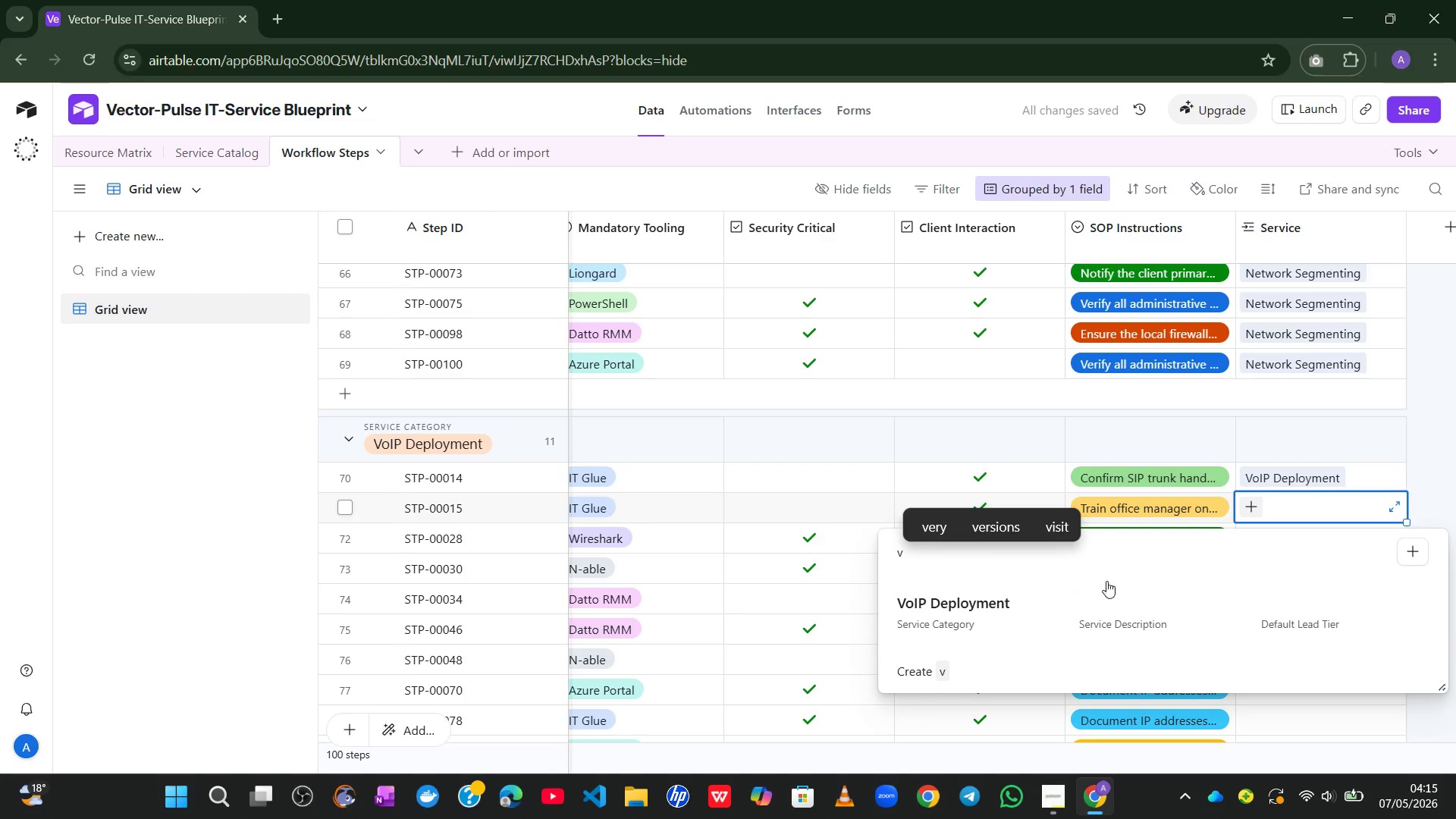 
left_click([1081, 608])
 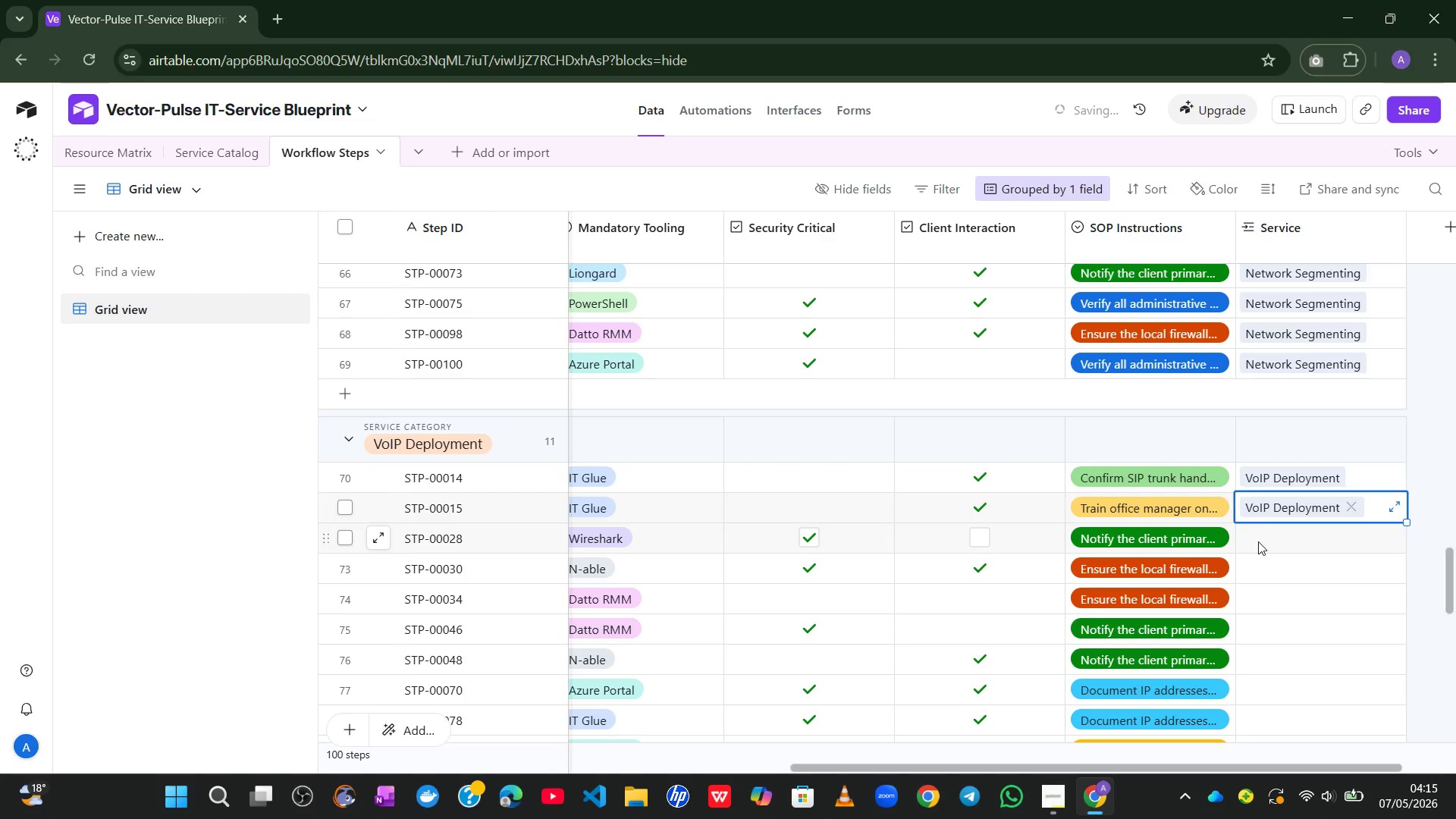 
double_click([1258, 541])
 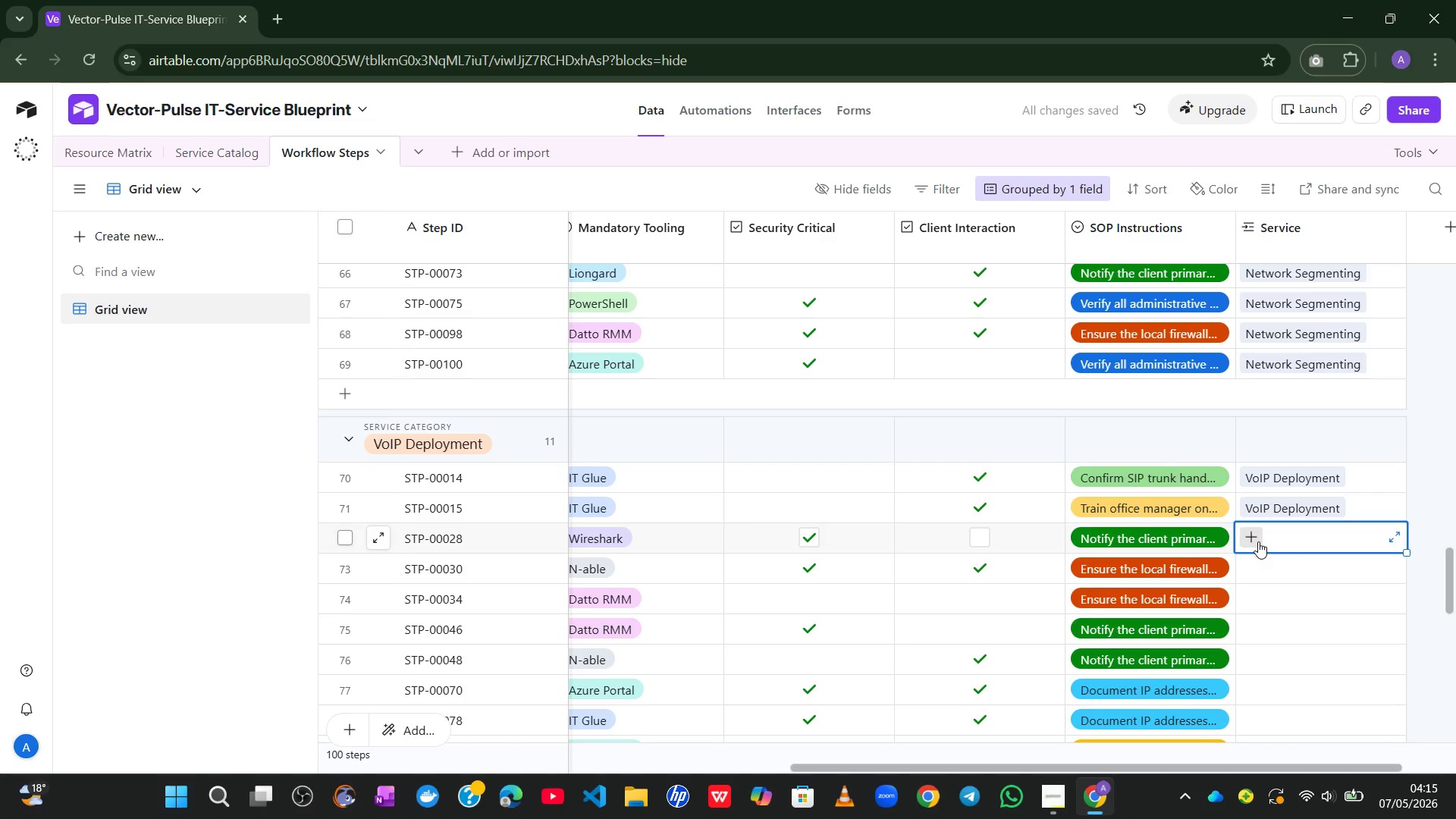 
triple_click([1258, 541])
 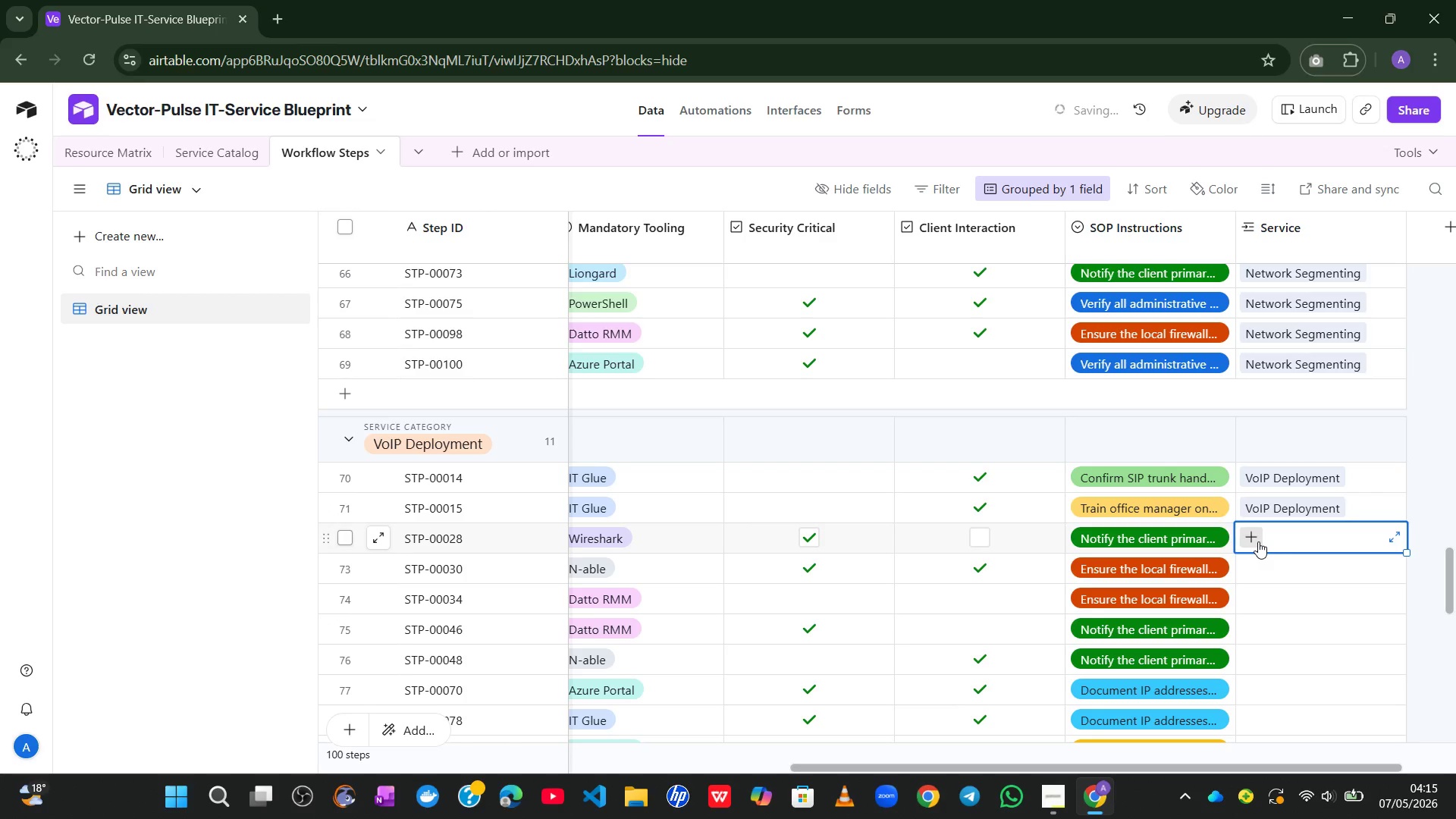 
left_click([1258, 541])
 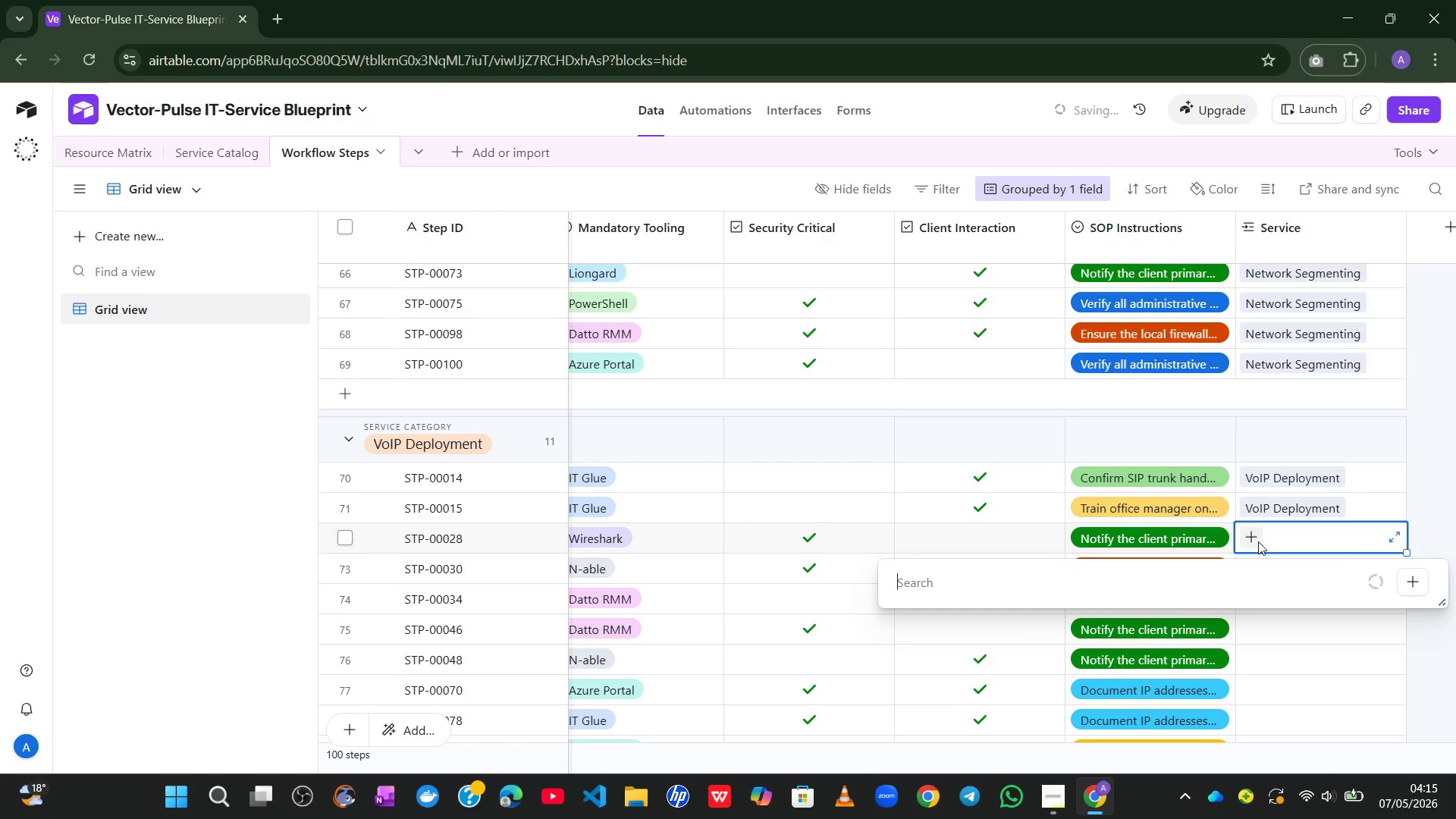 
key(V)
 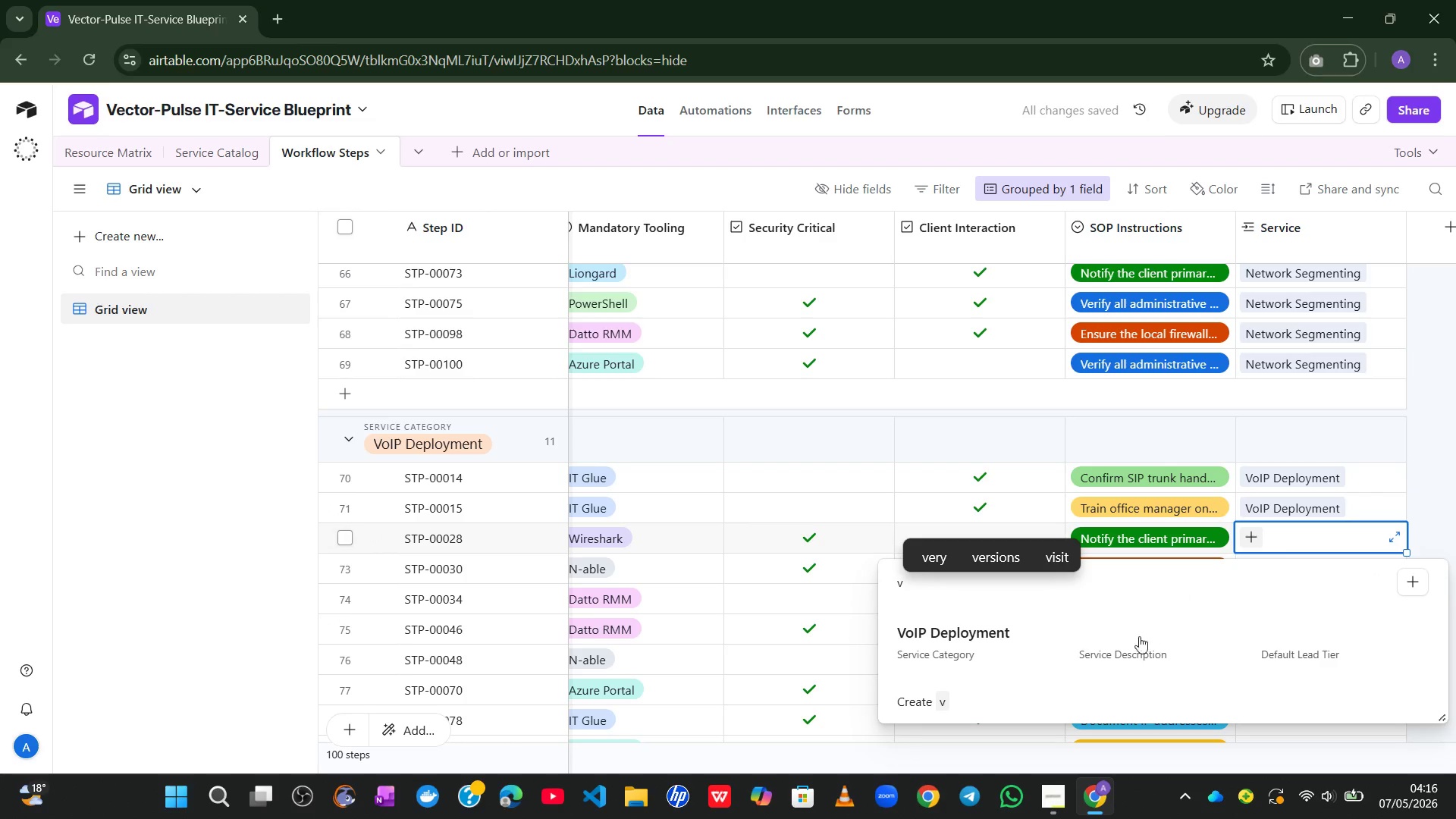 
left_click([1115, 657])
 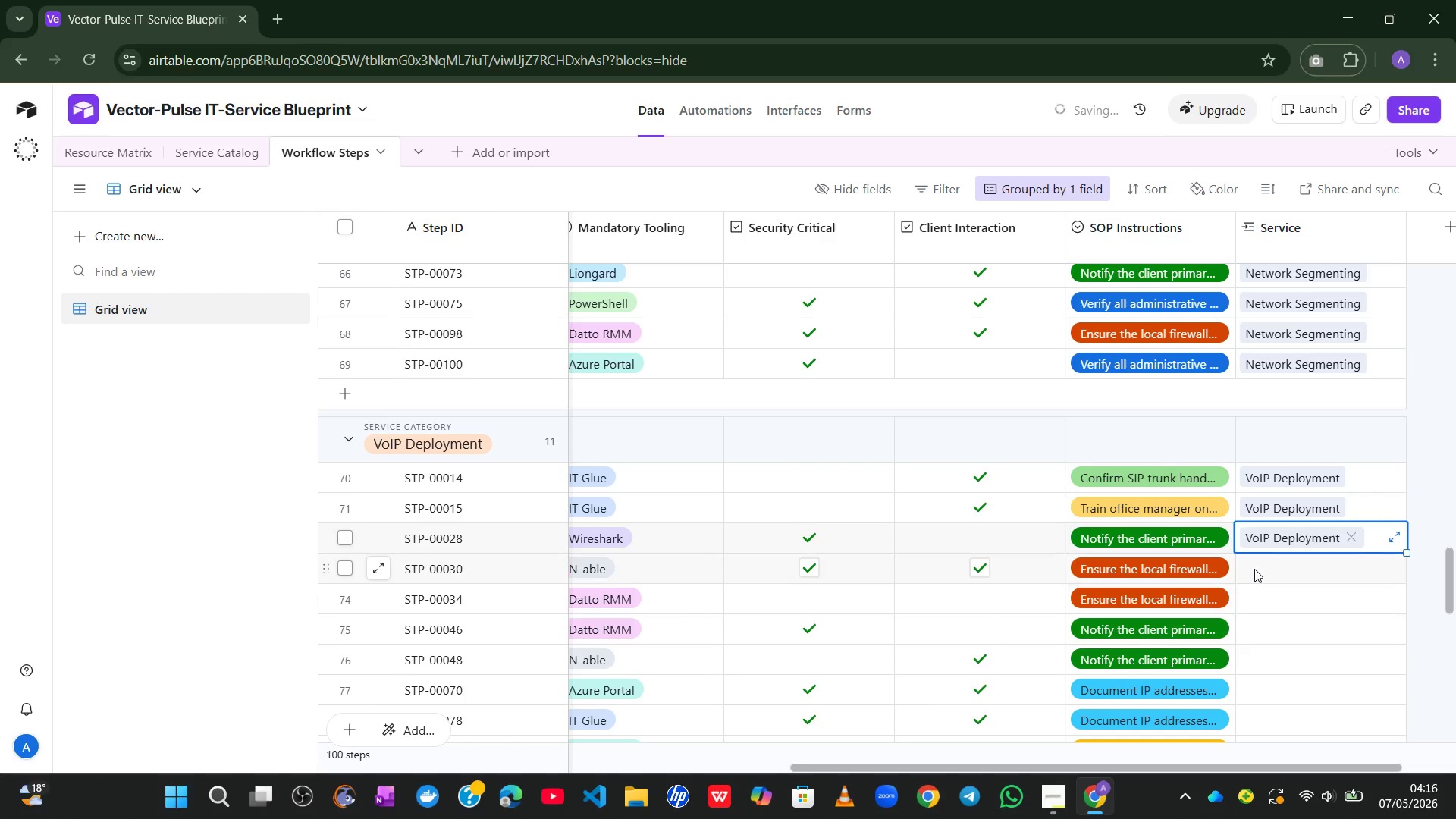 
left_click_drag(start_coordinate=[1259, 565], to_coordinate=[1252, 566])
 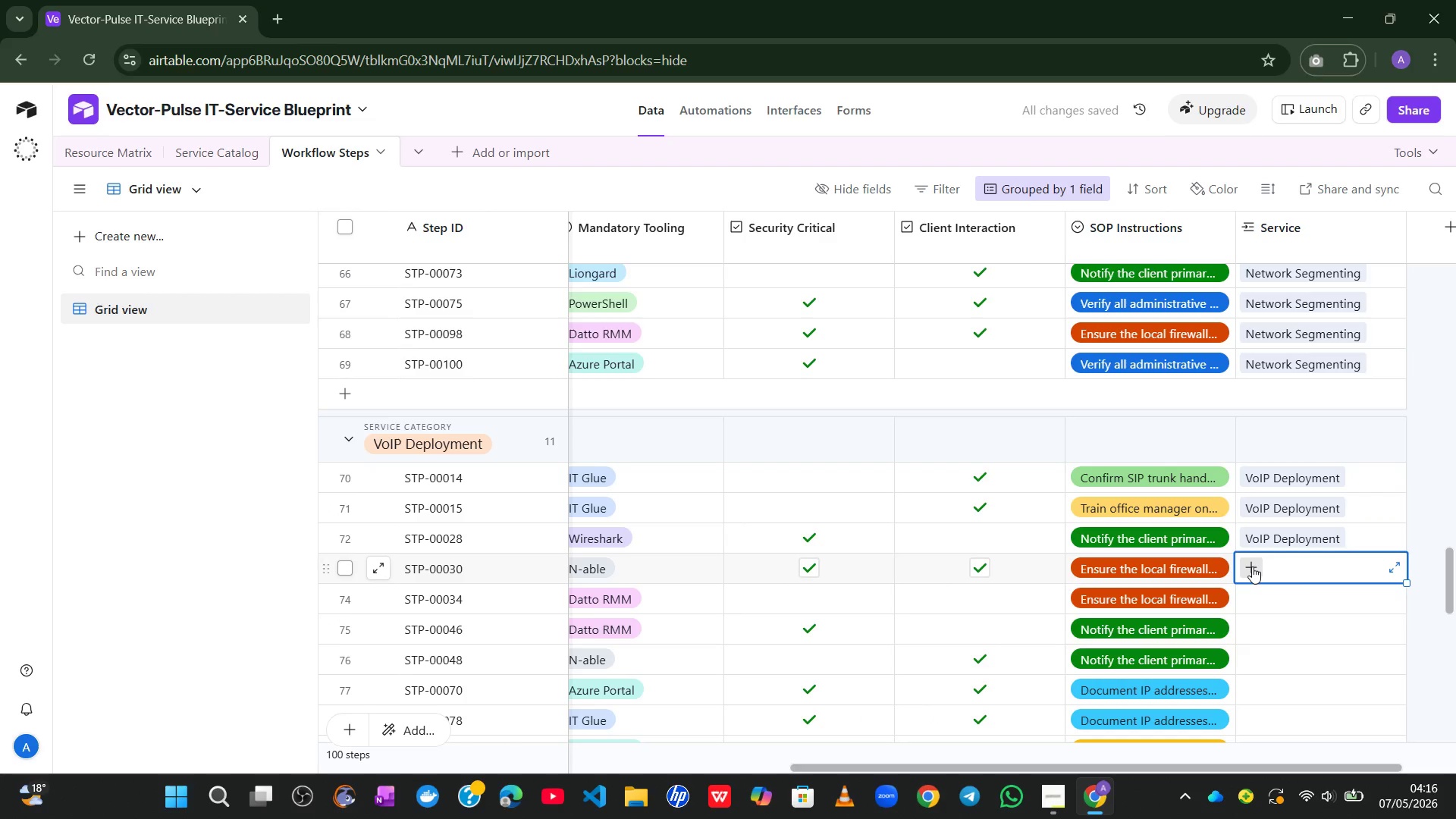 
left_click([1252, 566])
 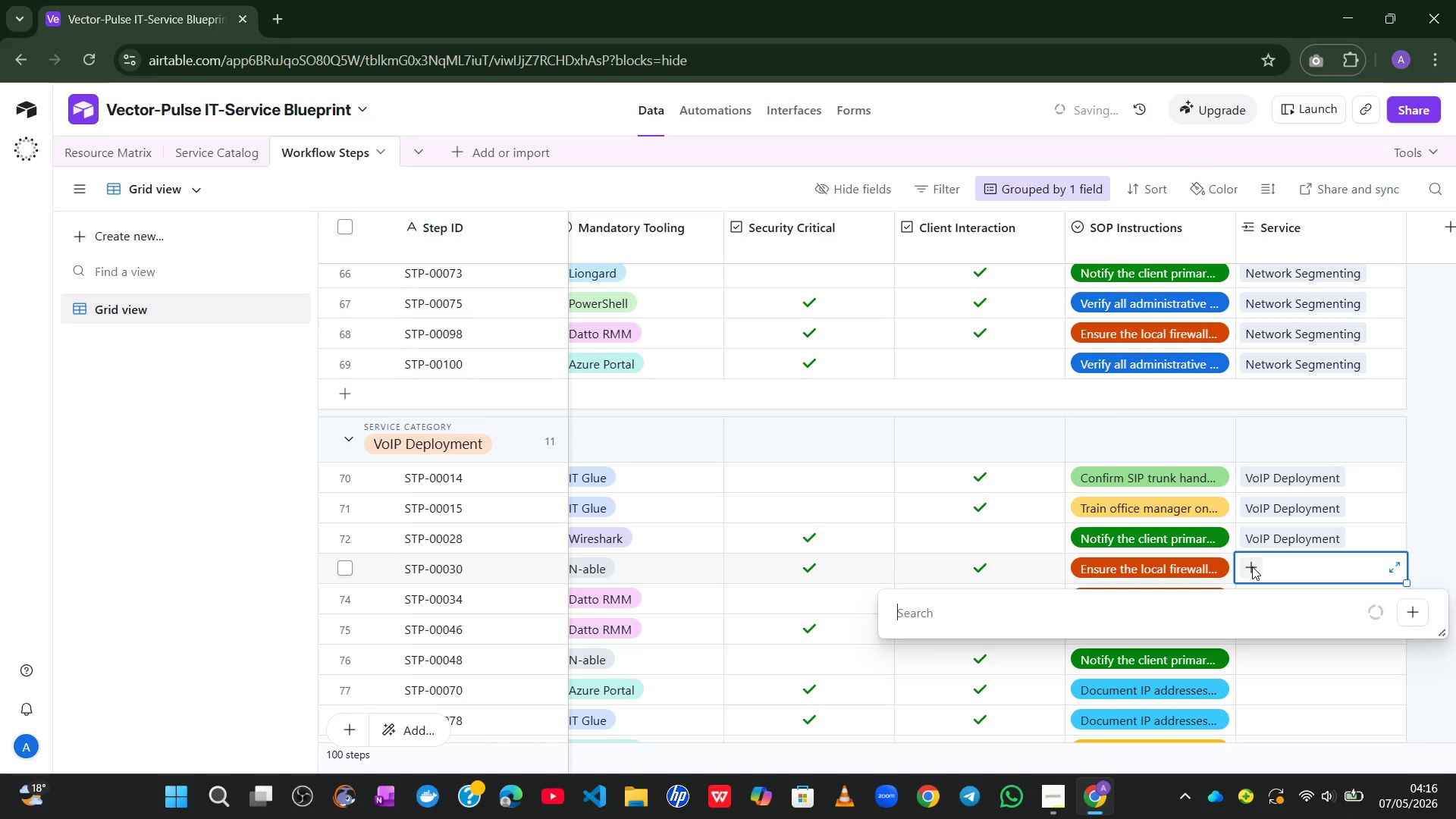 
key(V)
 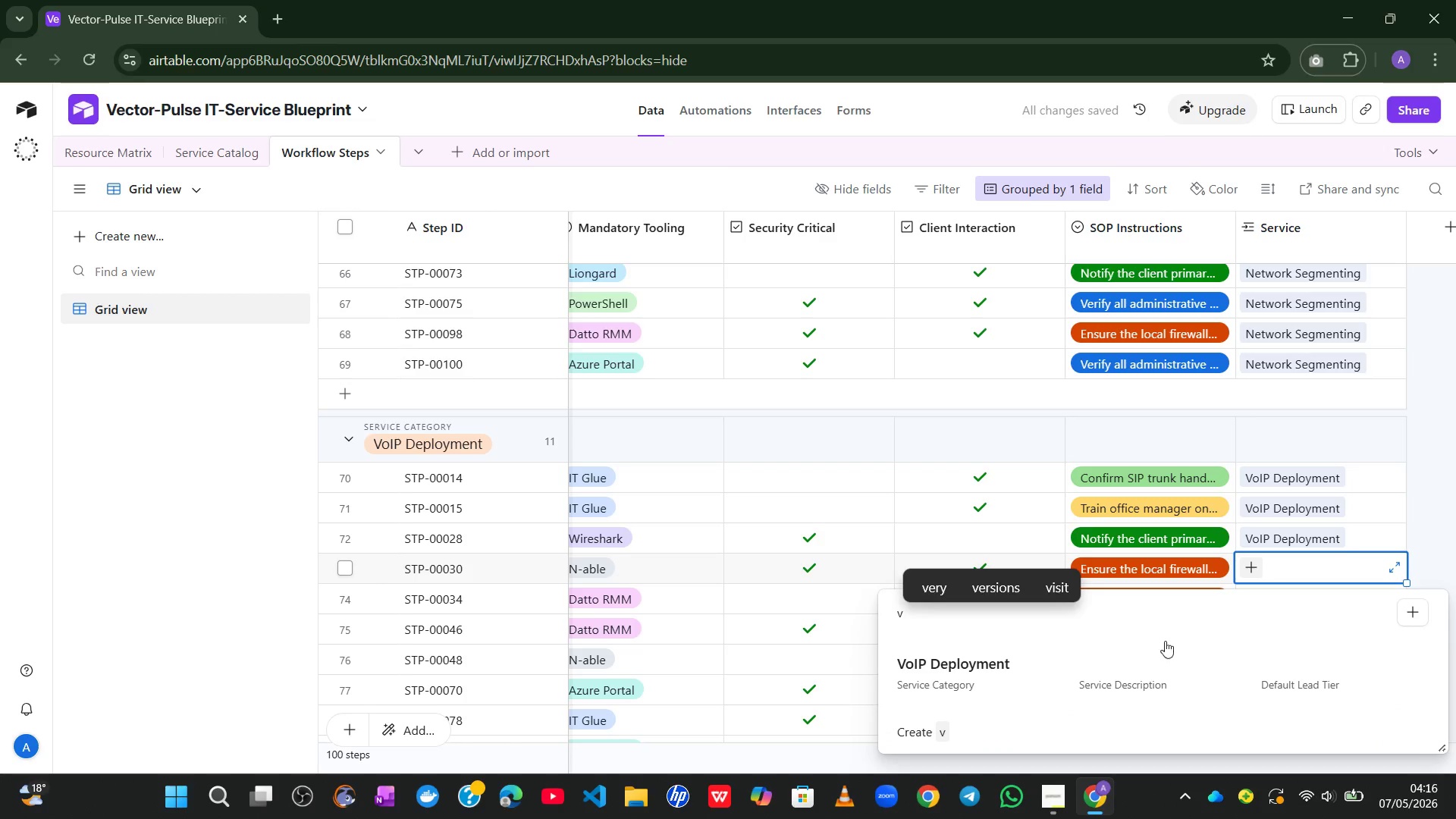 
left_click([1144, 668])
 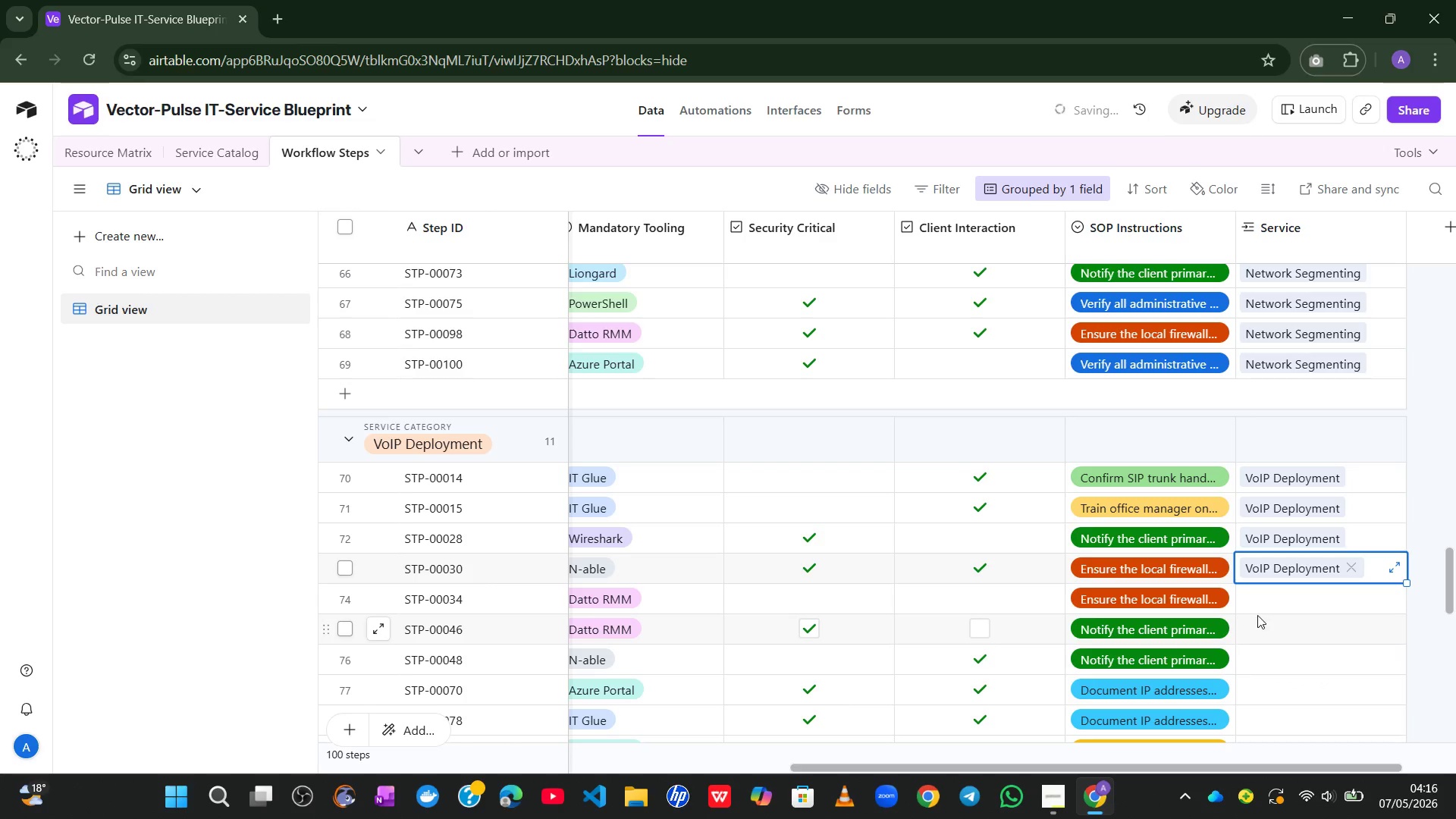 
left_click([1268, 607])
 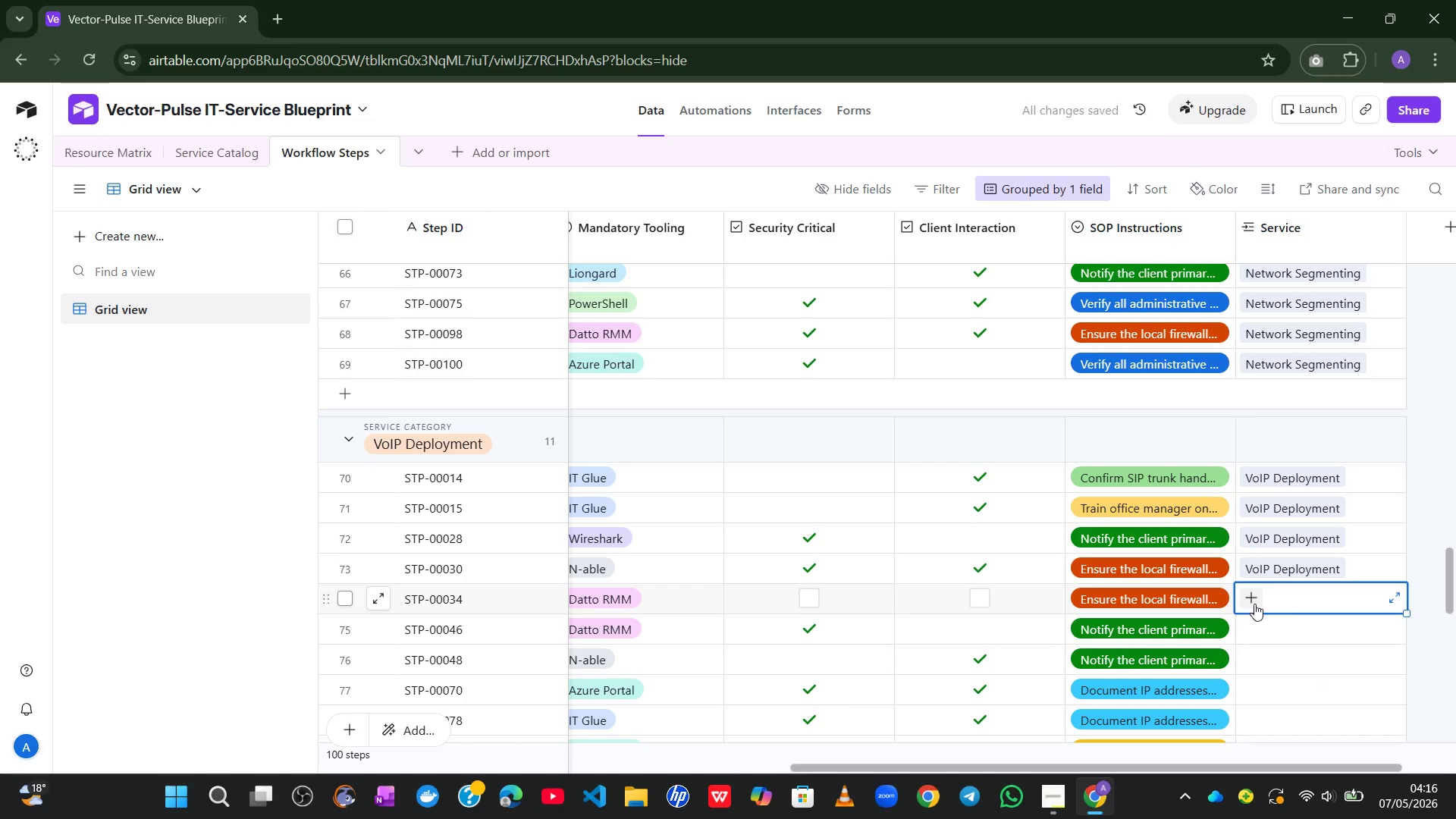 
left_click([1250, 603])
 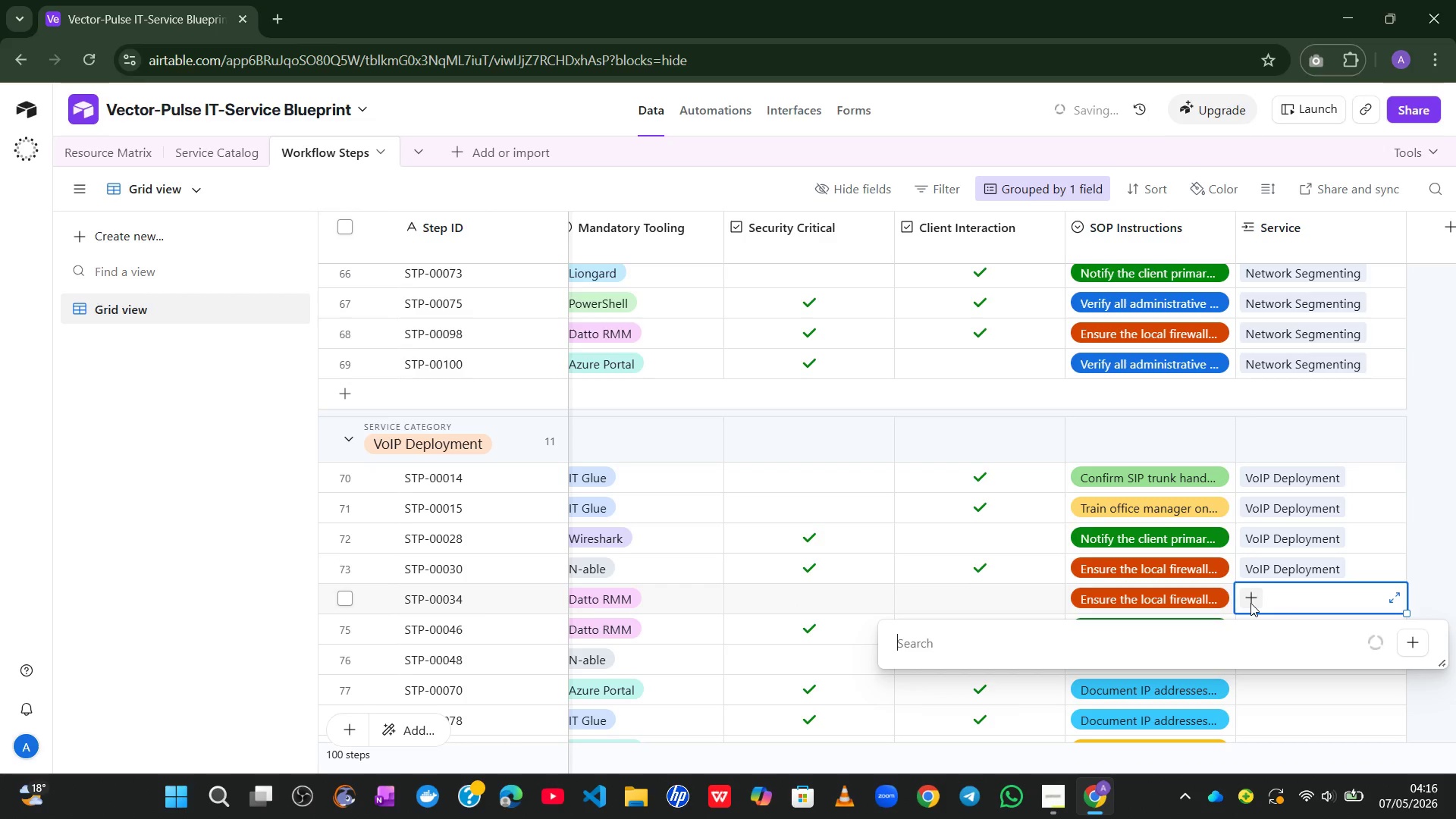 
key(V)
 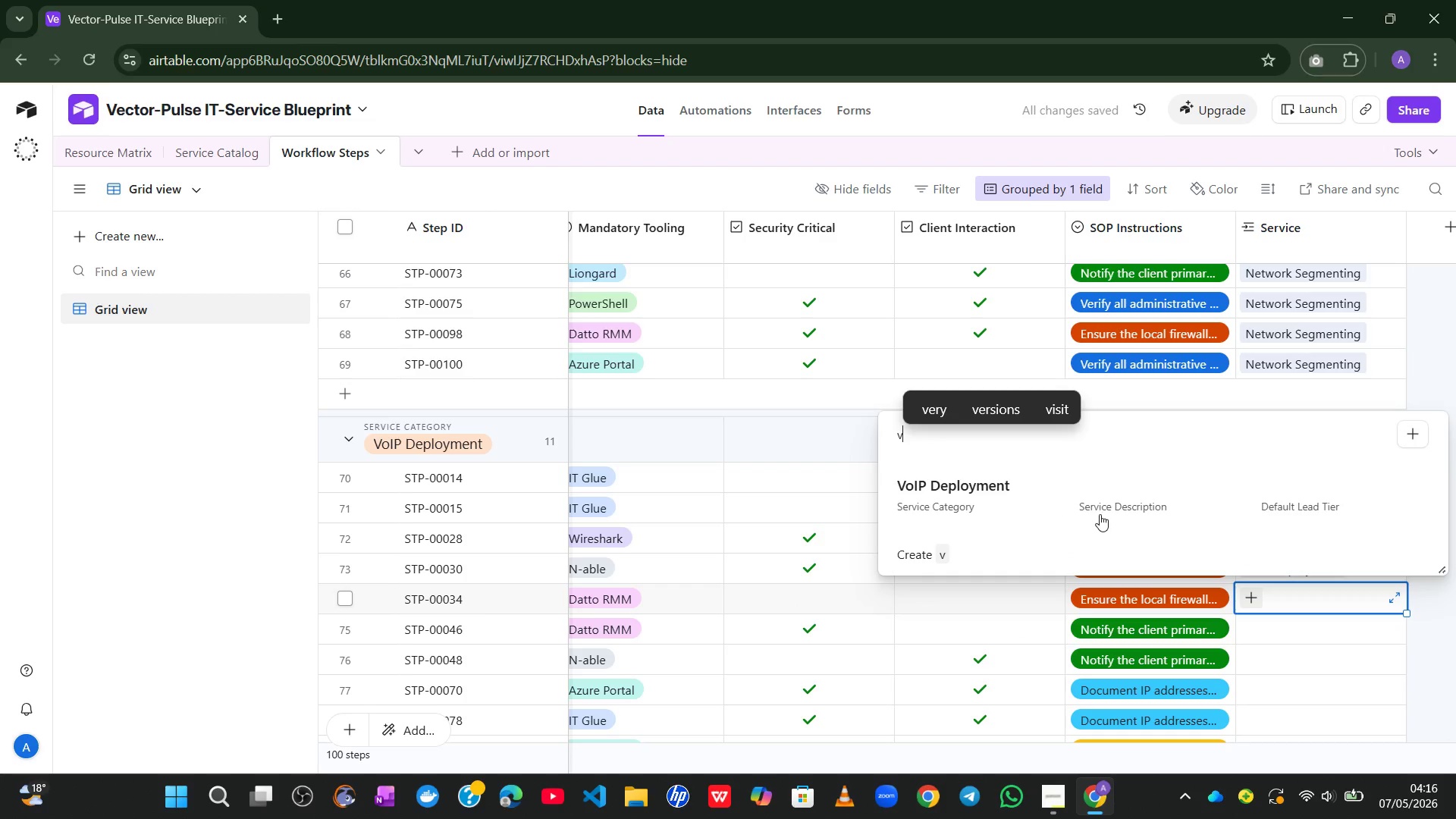 
left_click([1134, 500])
 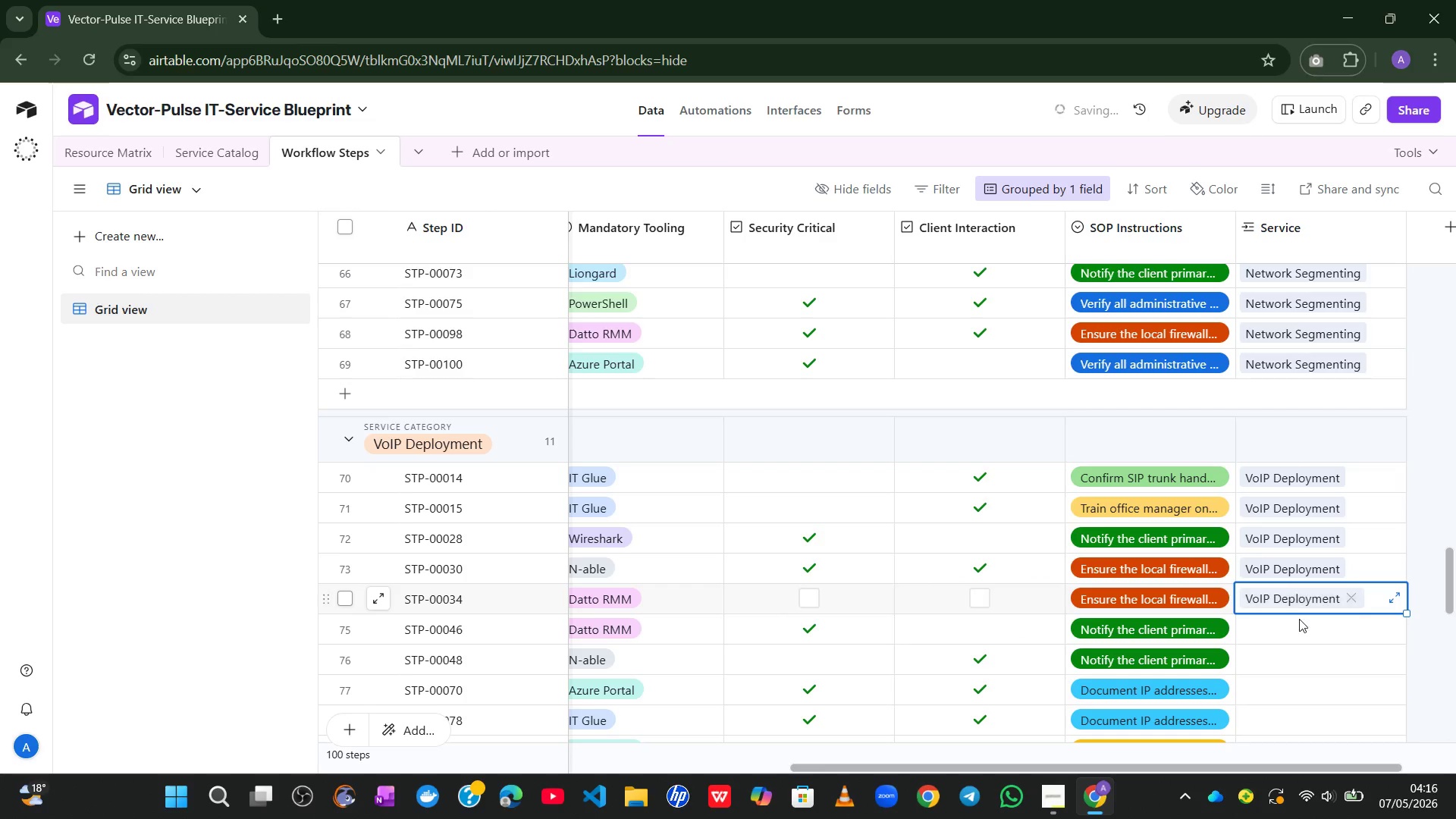 
left_click_drag(start_coordinate=[1298, 623], to_coordinate=[1255, 629])
 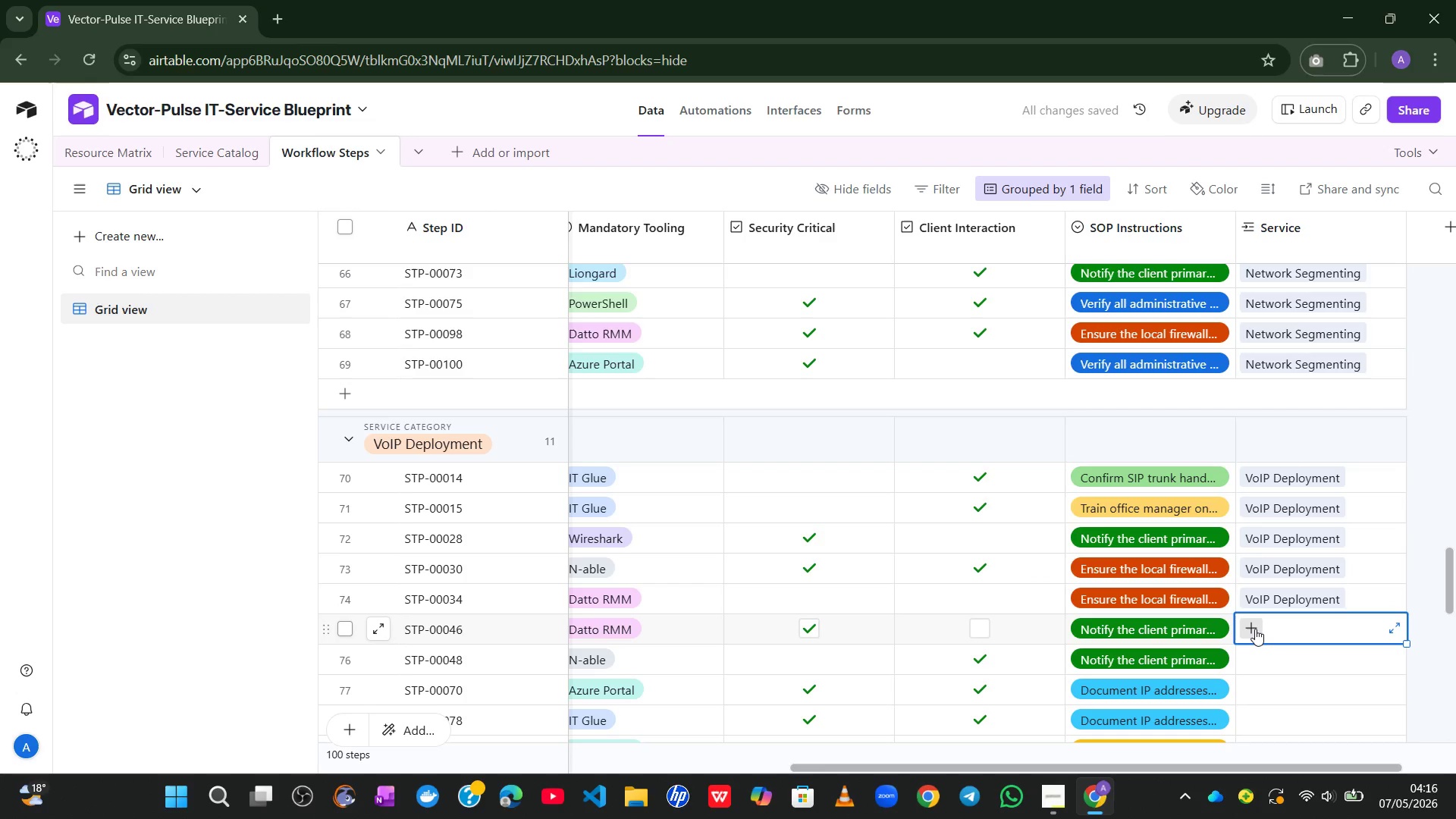 
left_click([1255, 629])
 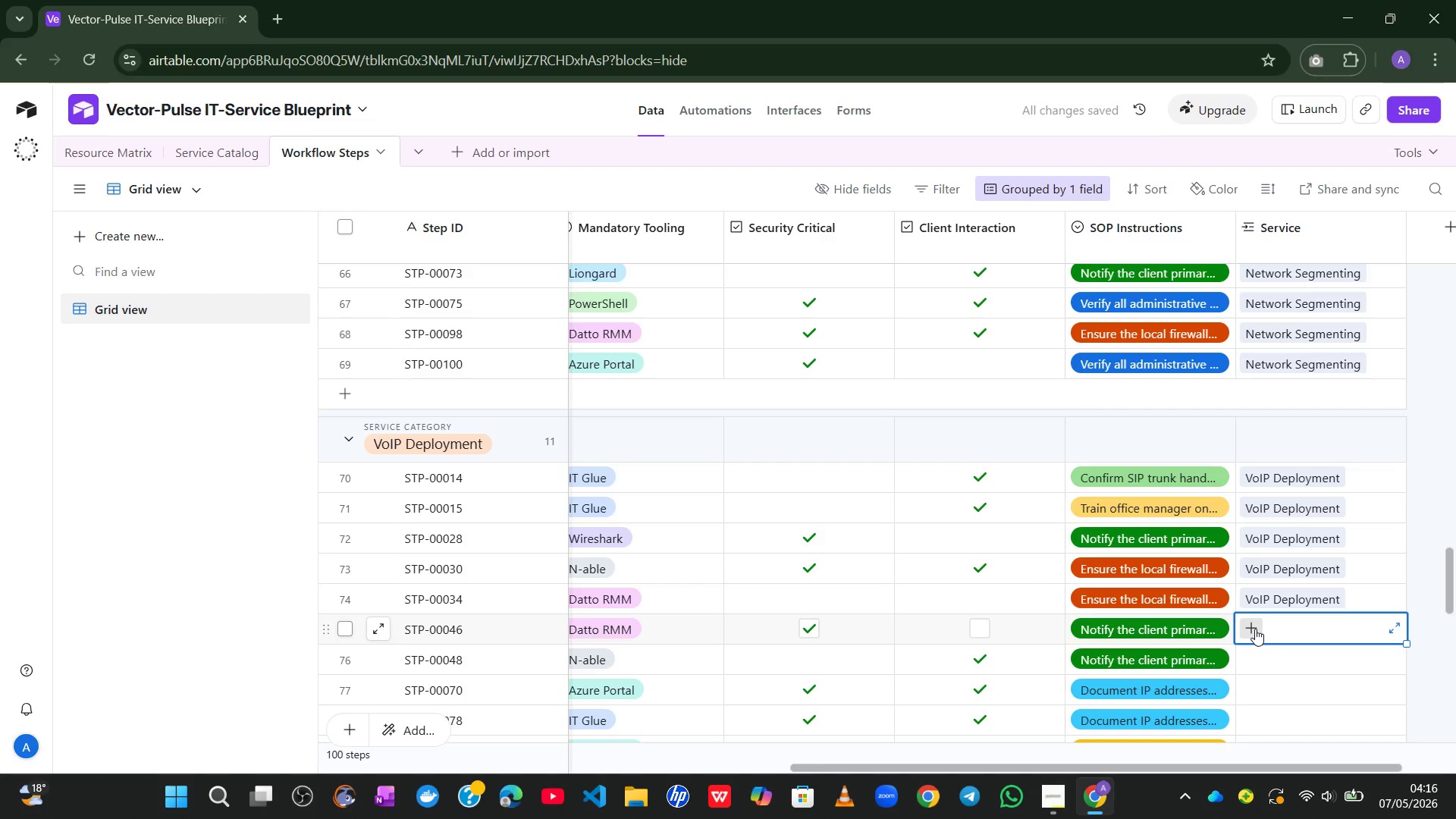 
key(V)
 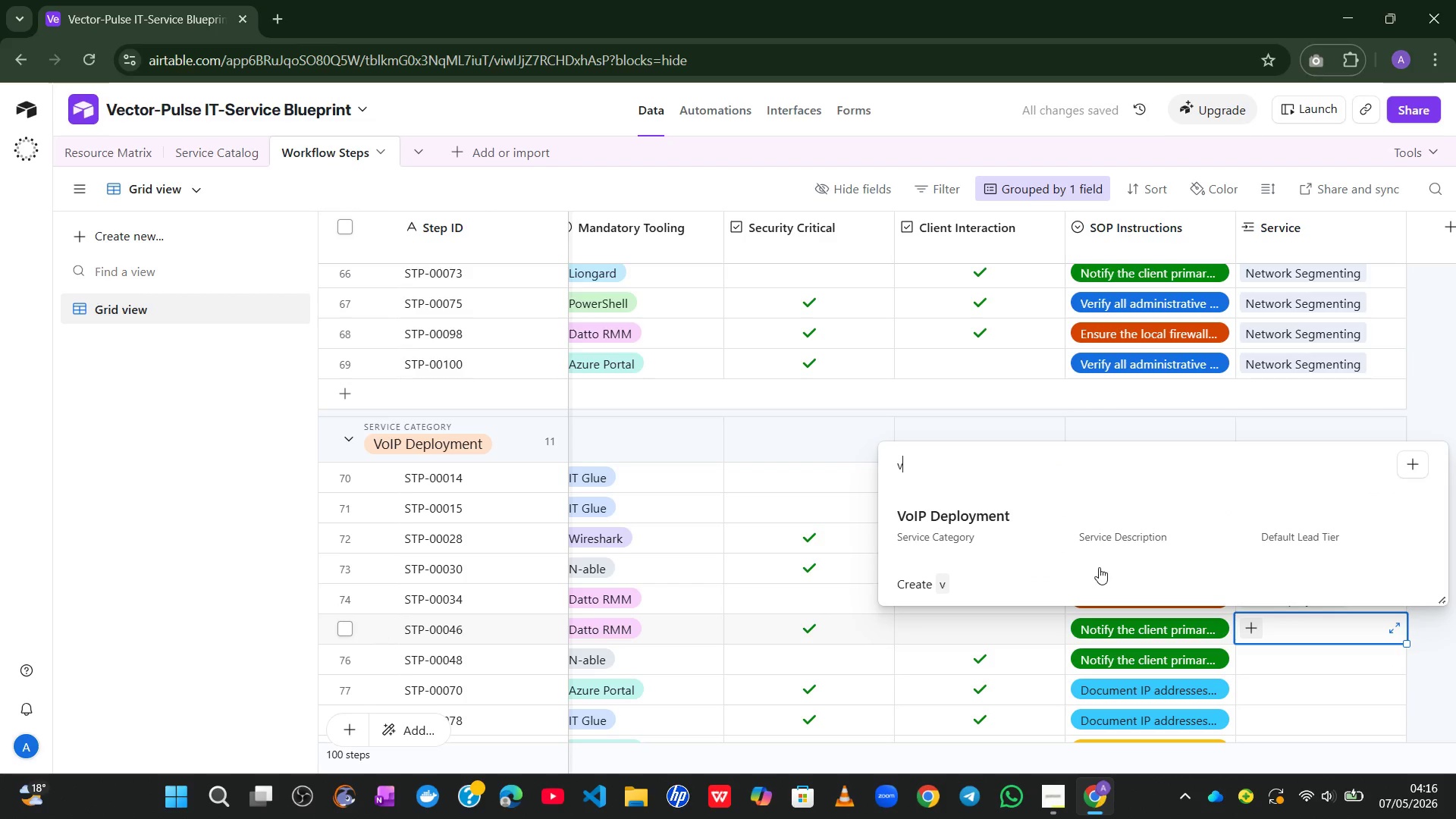 
left_click([1110, 537])
 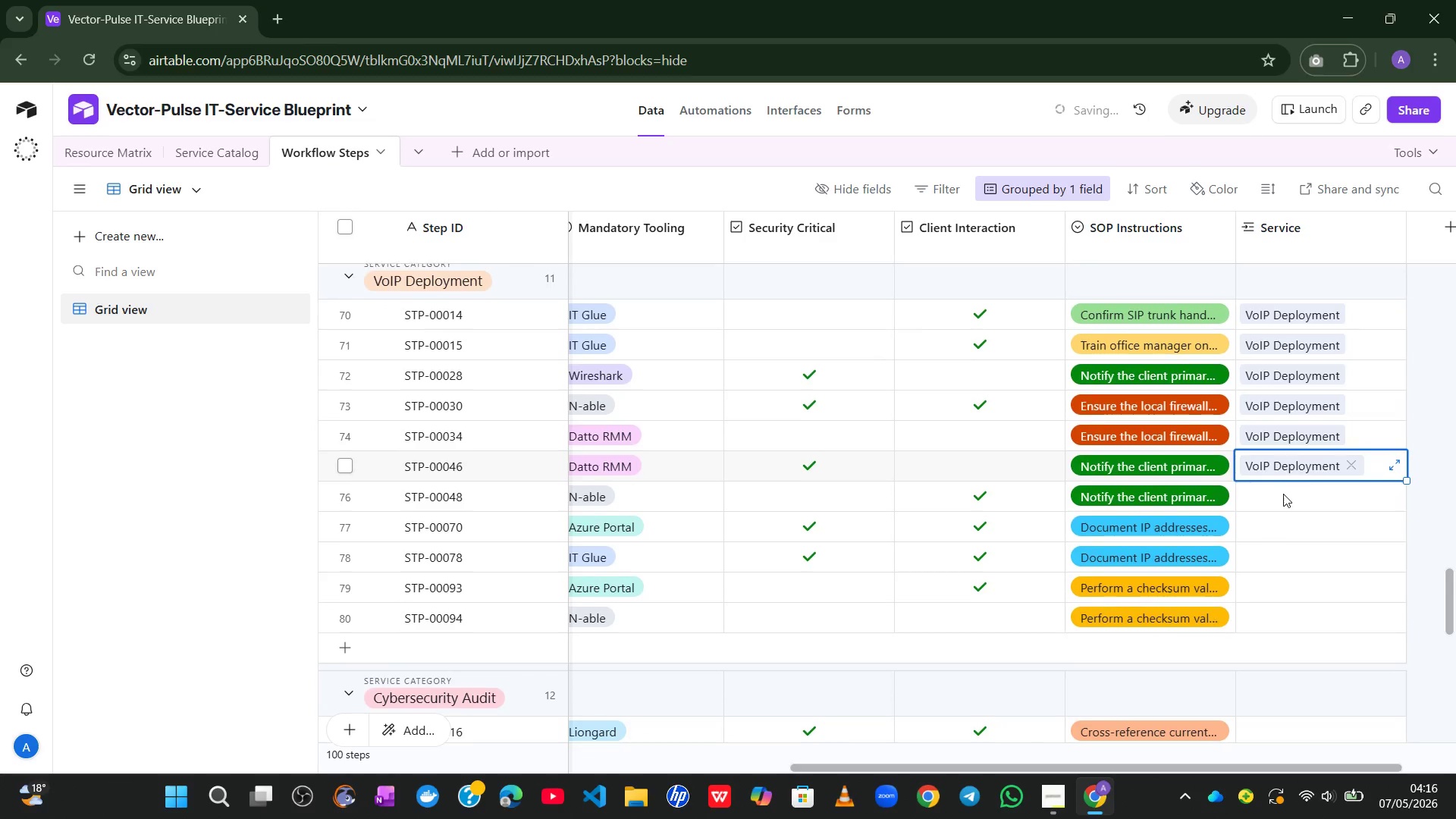 
left_click([1288, 491])
 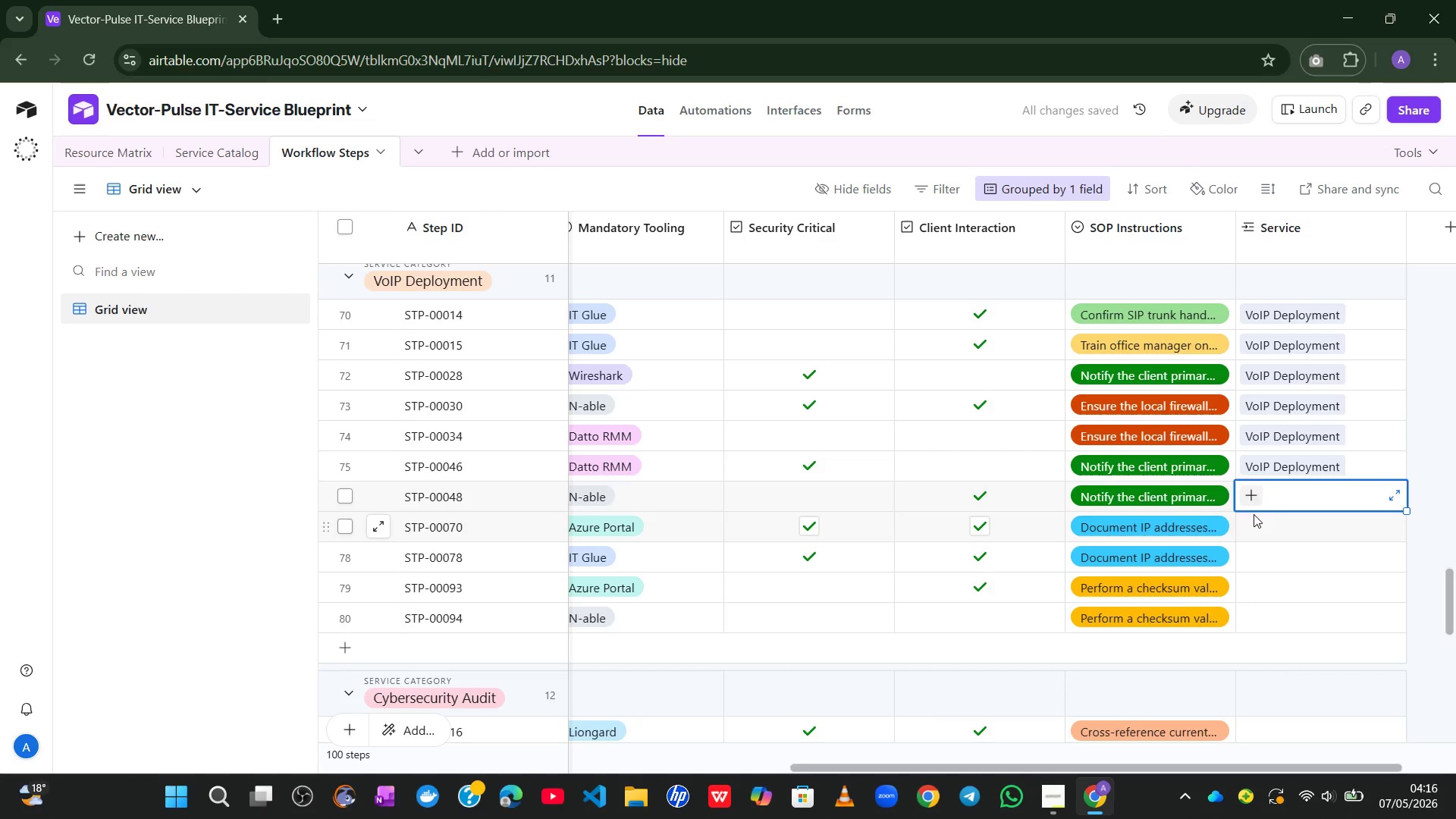 
left_click_drag(start_coordinate=[1254, 514], to_coordinate=[1258, 499])
 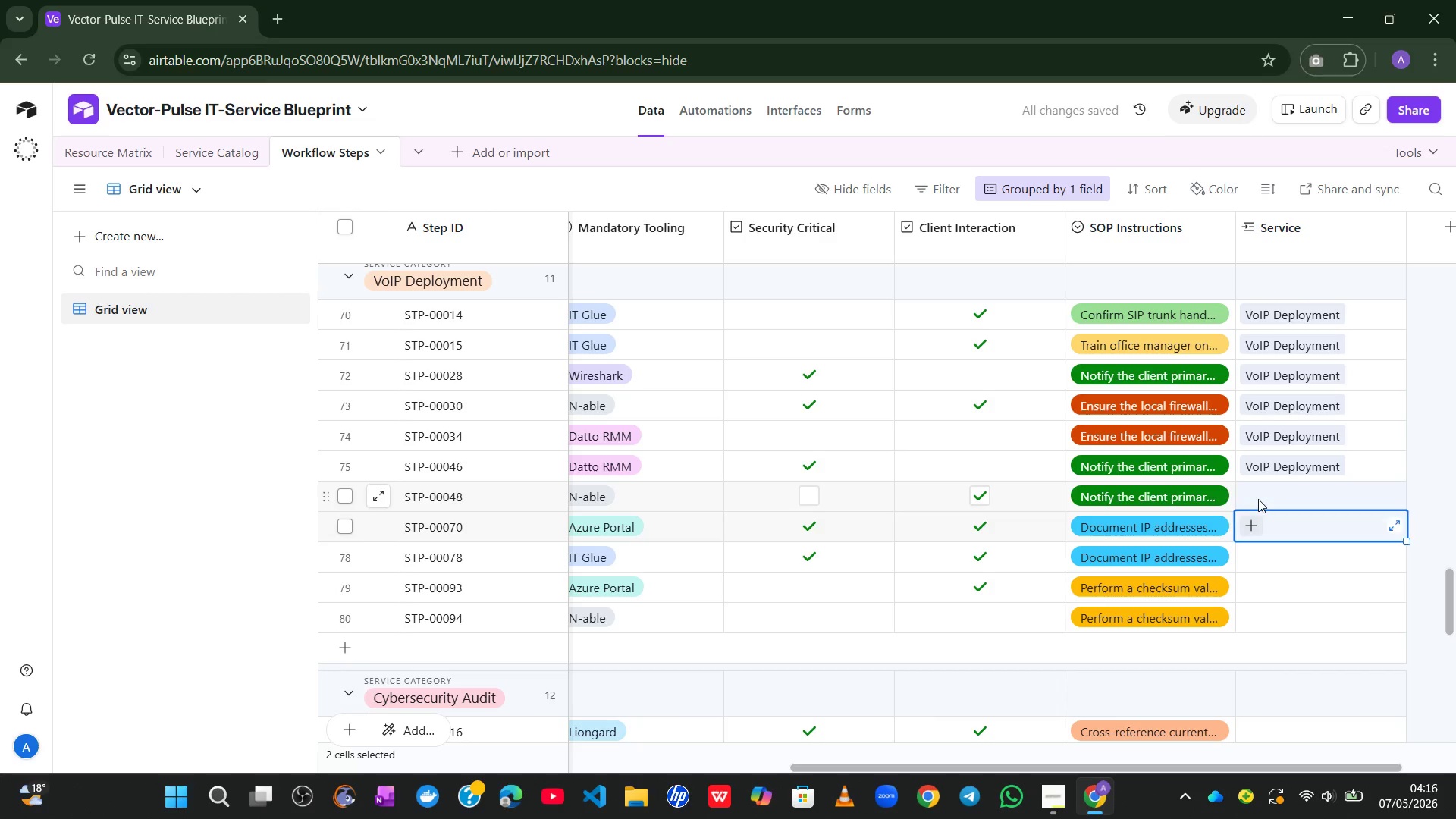 
left_click_drag(start_coordinate=[1258, 499], to_coordinate=[1252, 488])
 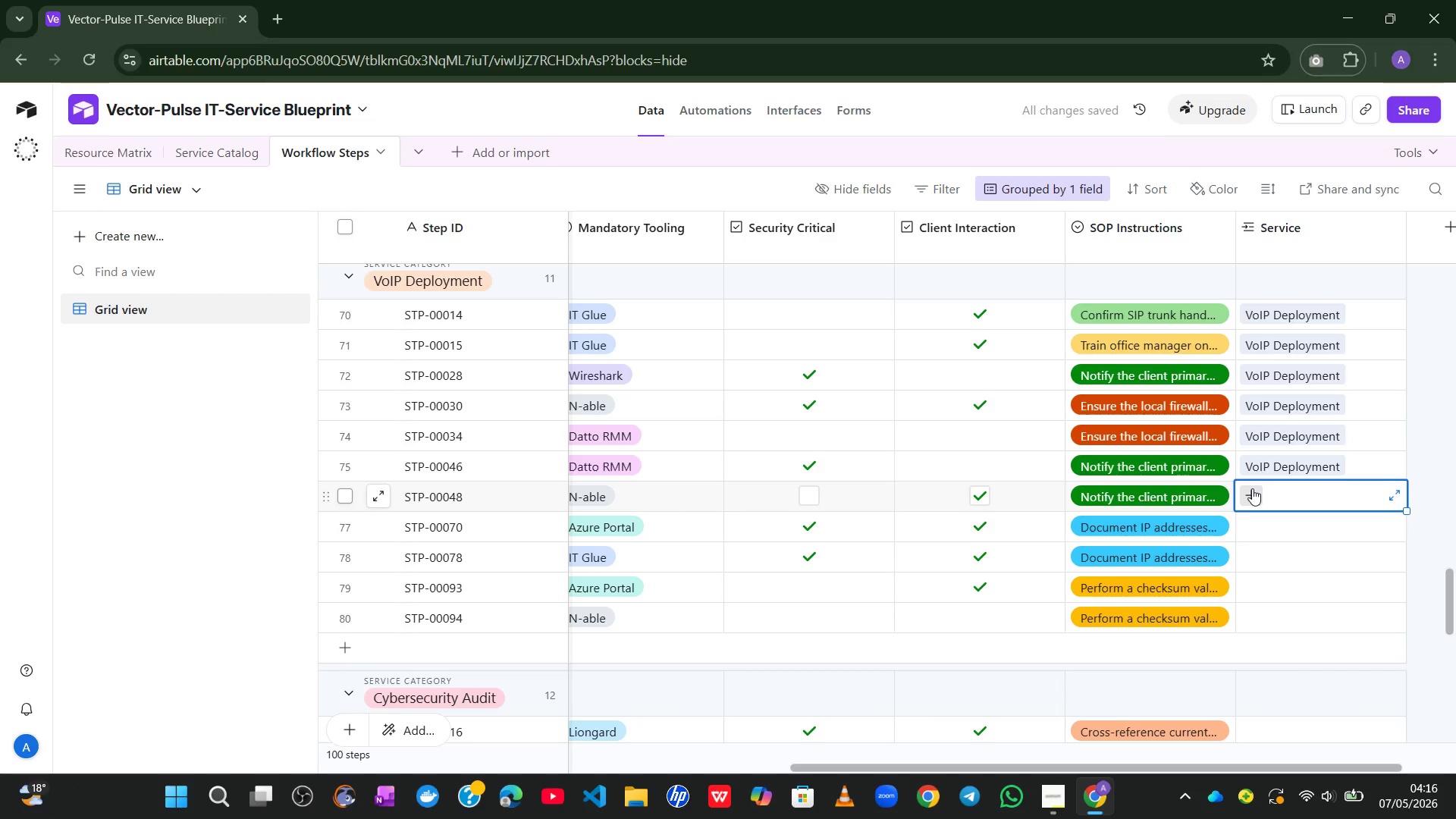 
left_click([1252, 488])
 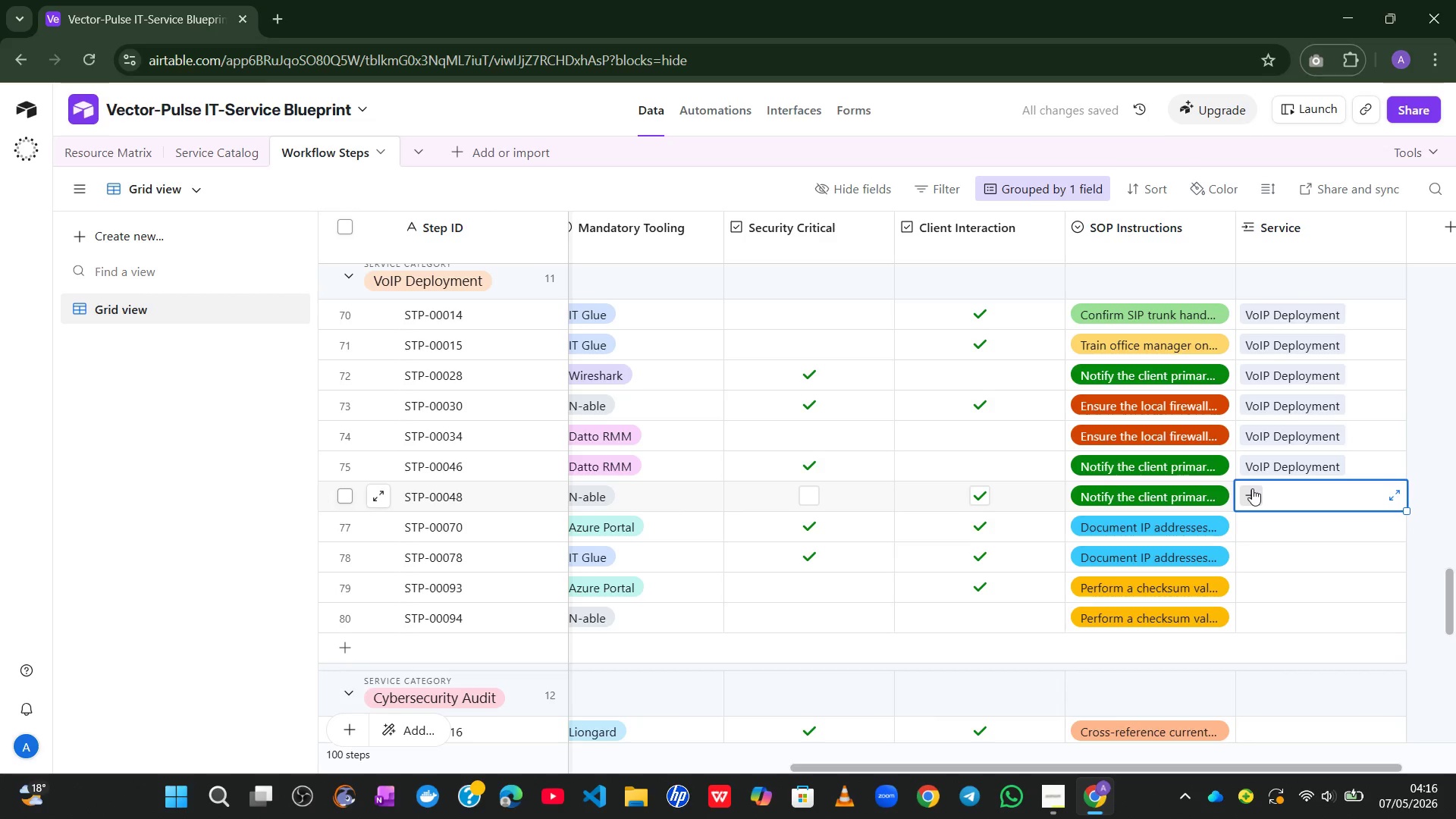 
key(V)
 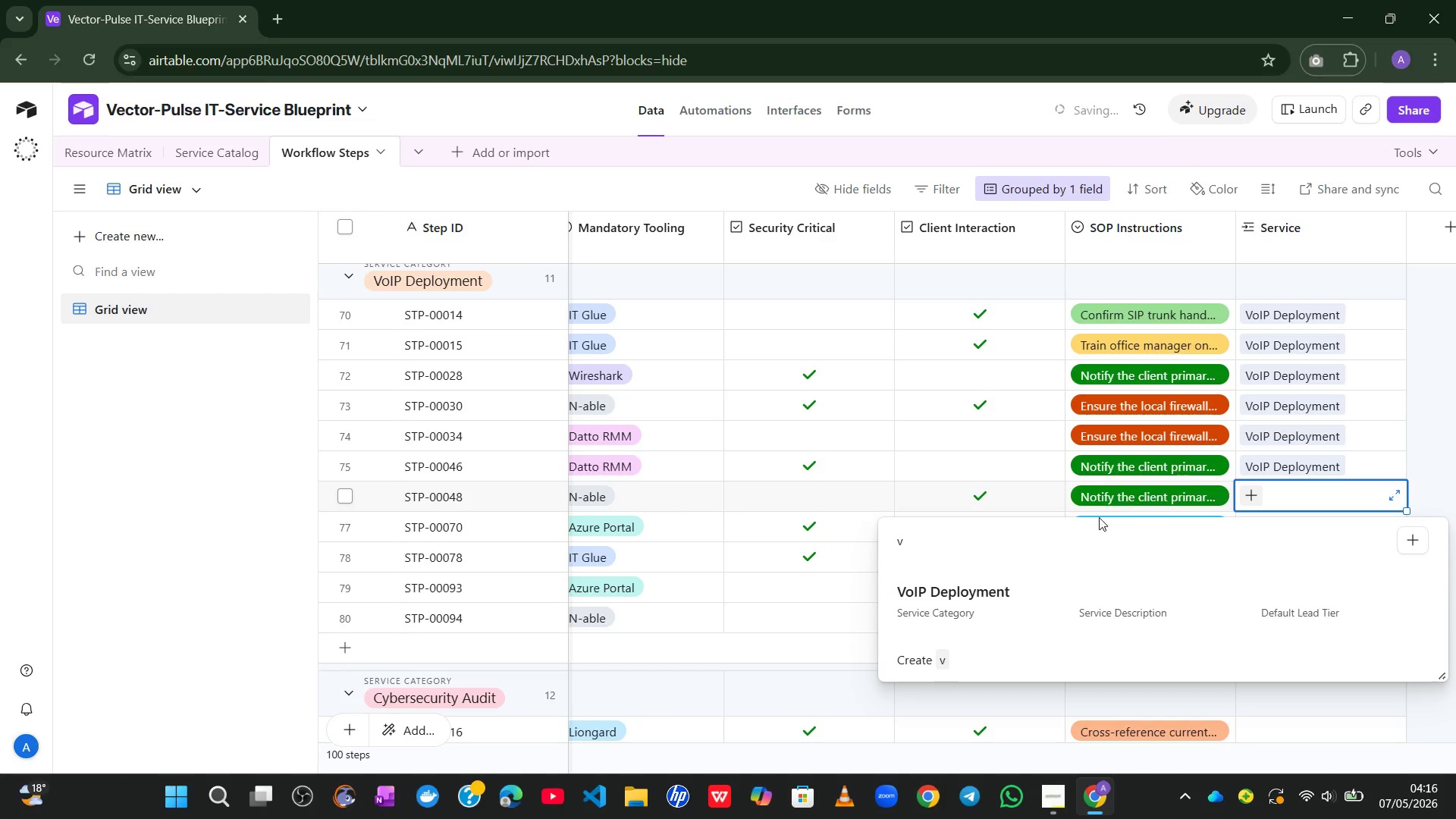 
left_click([1053, 578])
 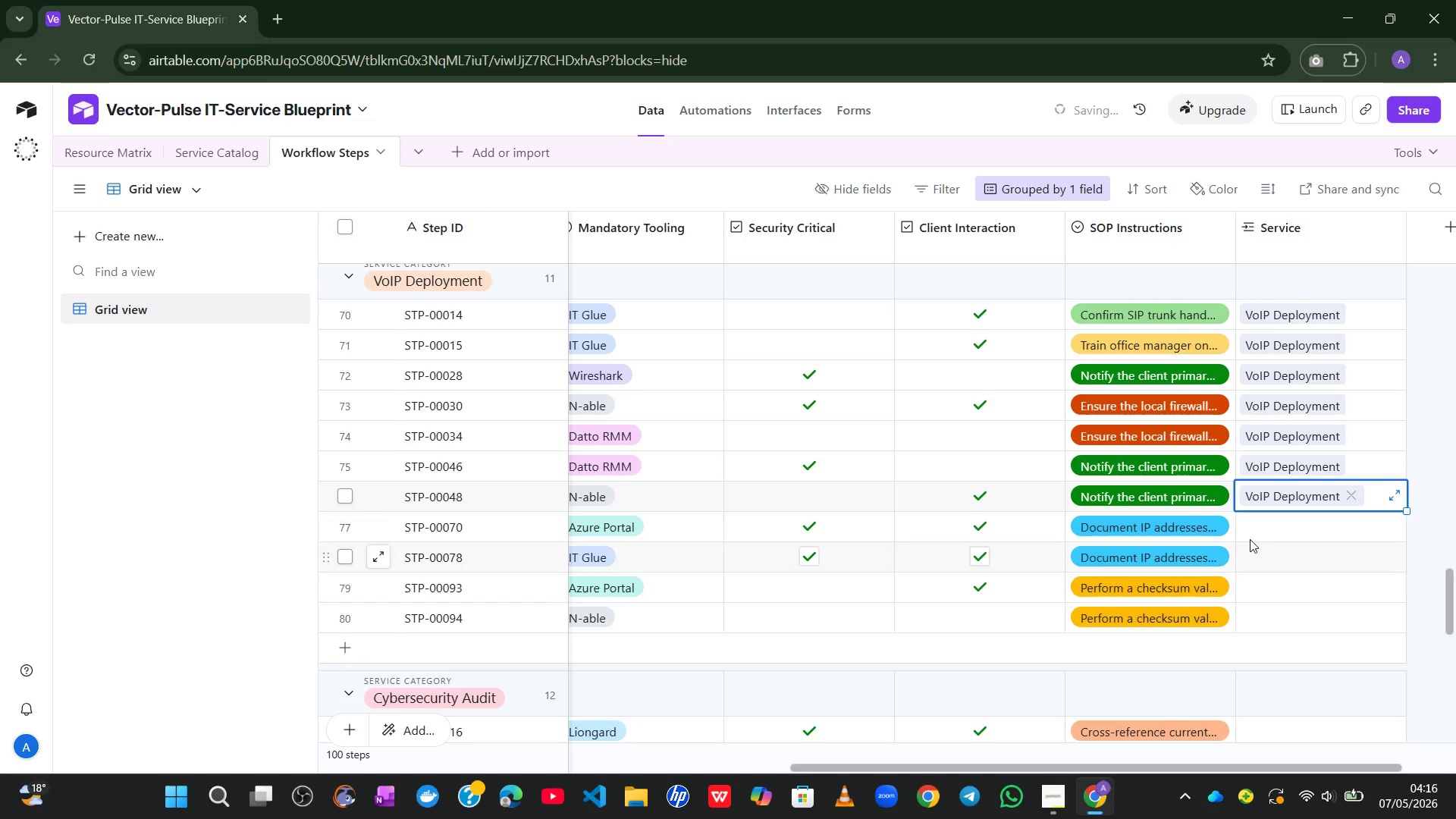 
left_click([1256, 537])
 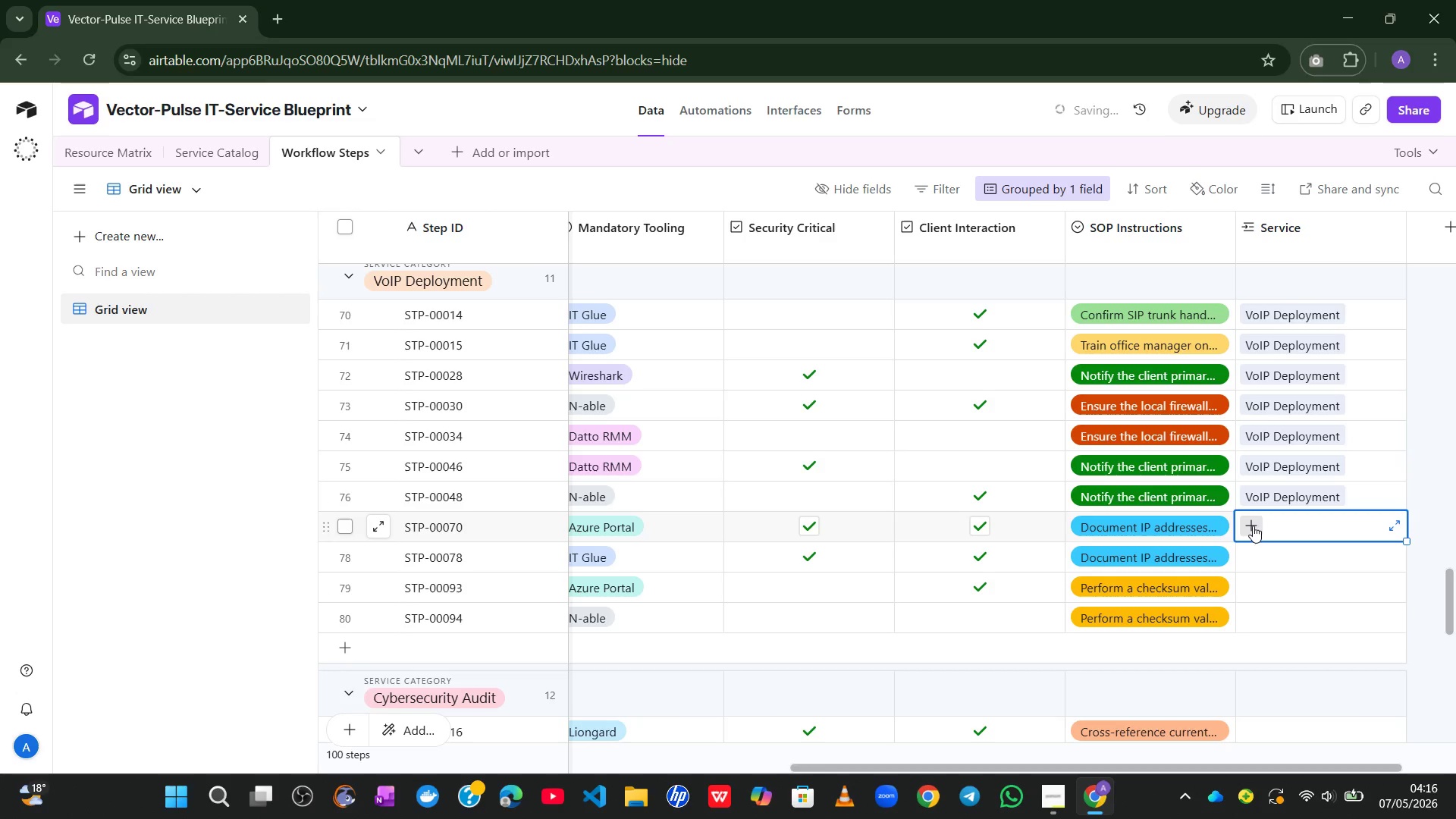 
left_click([1253, 526])
 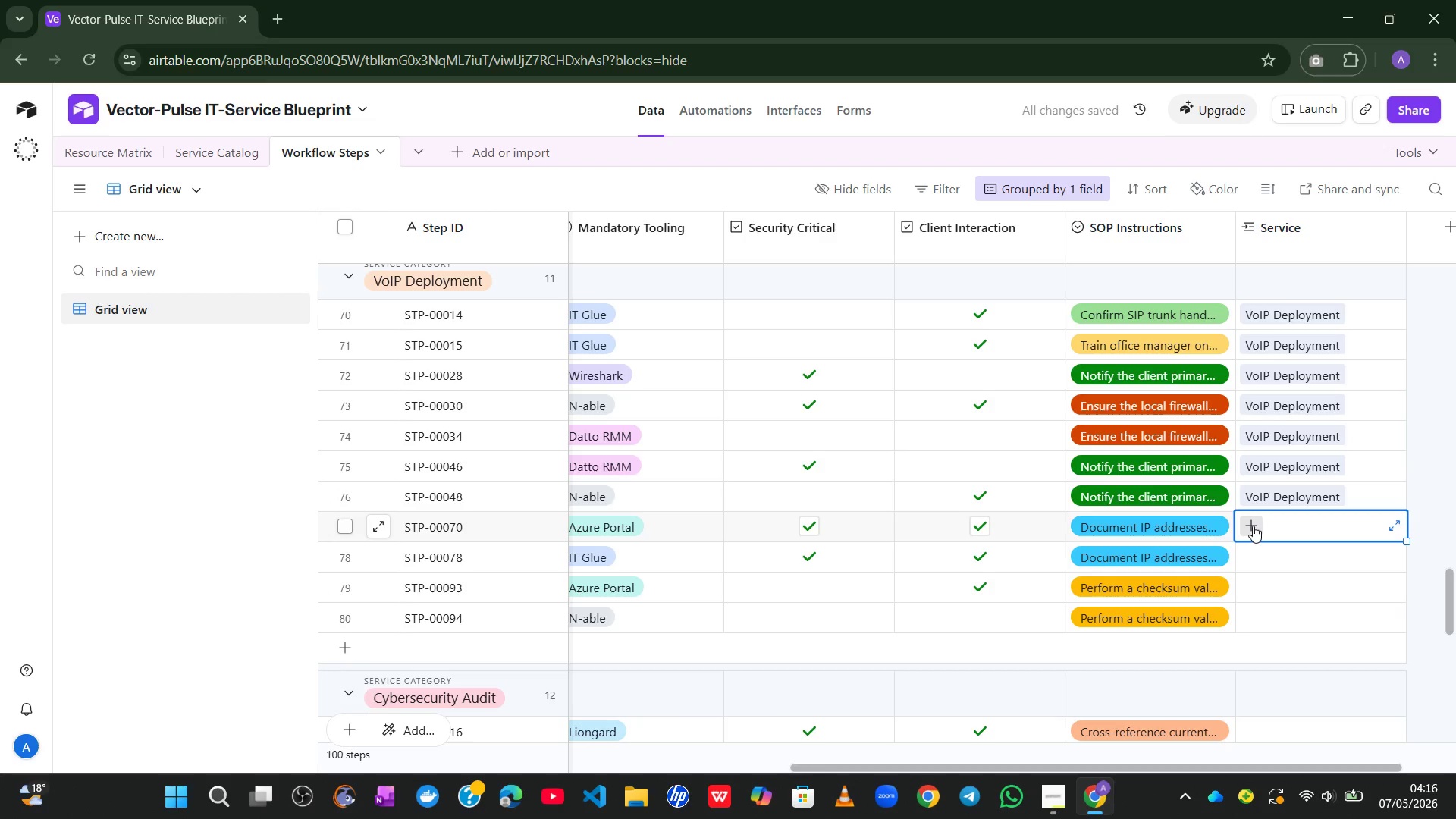 
key(V)
 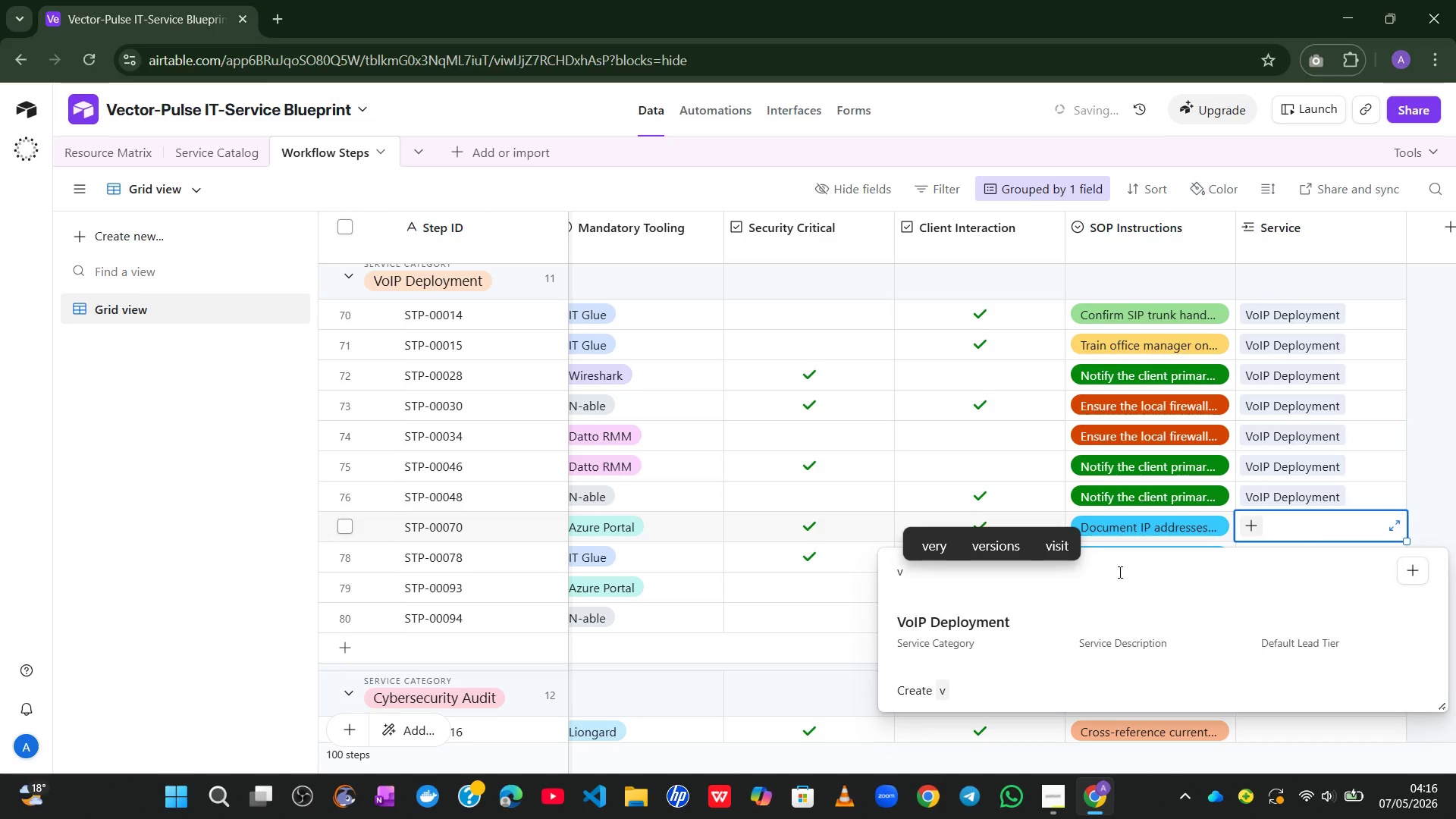 
left_click([1063, 626])
 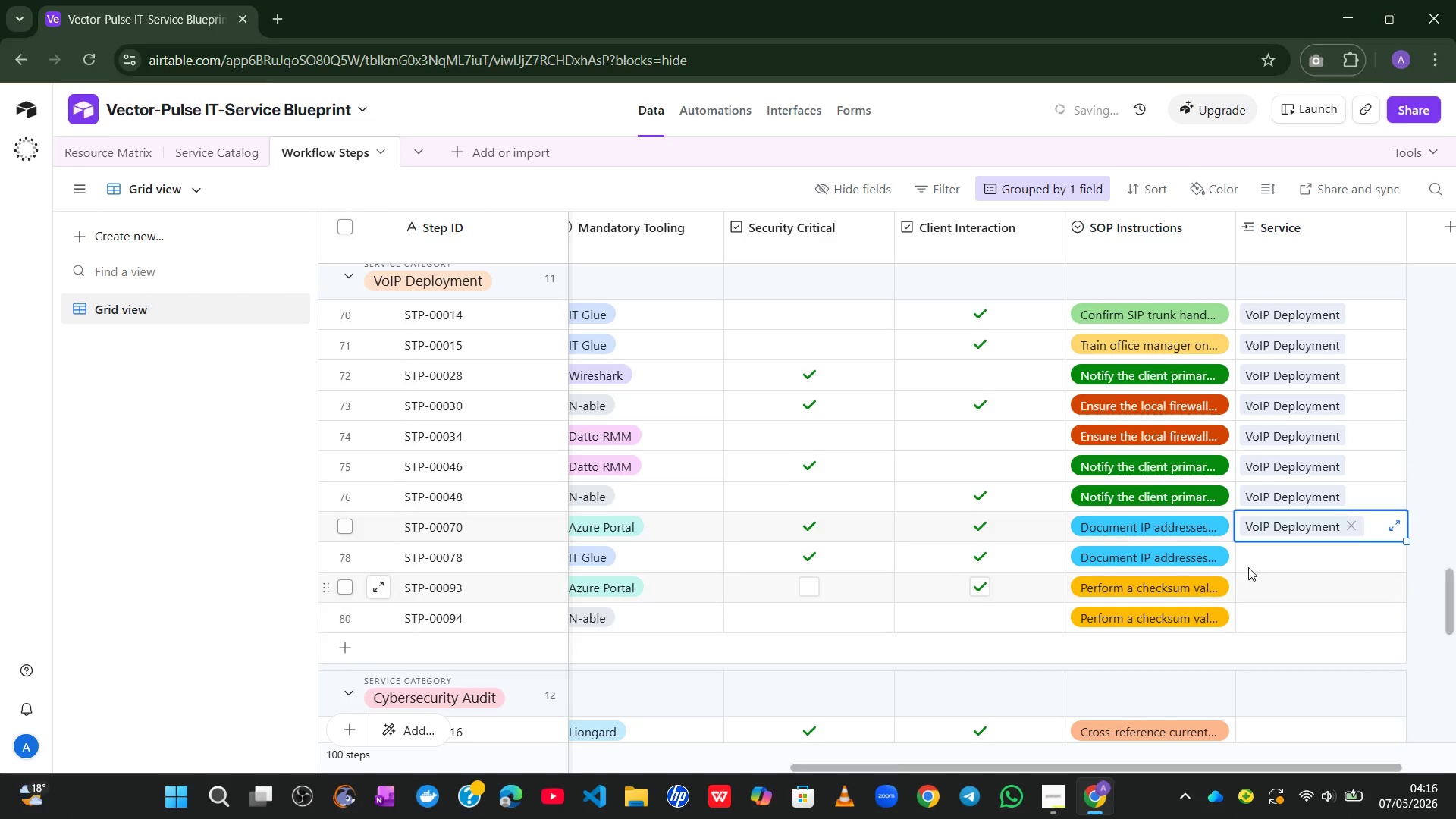 
left_click([1259, 557])
 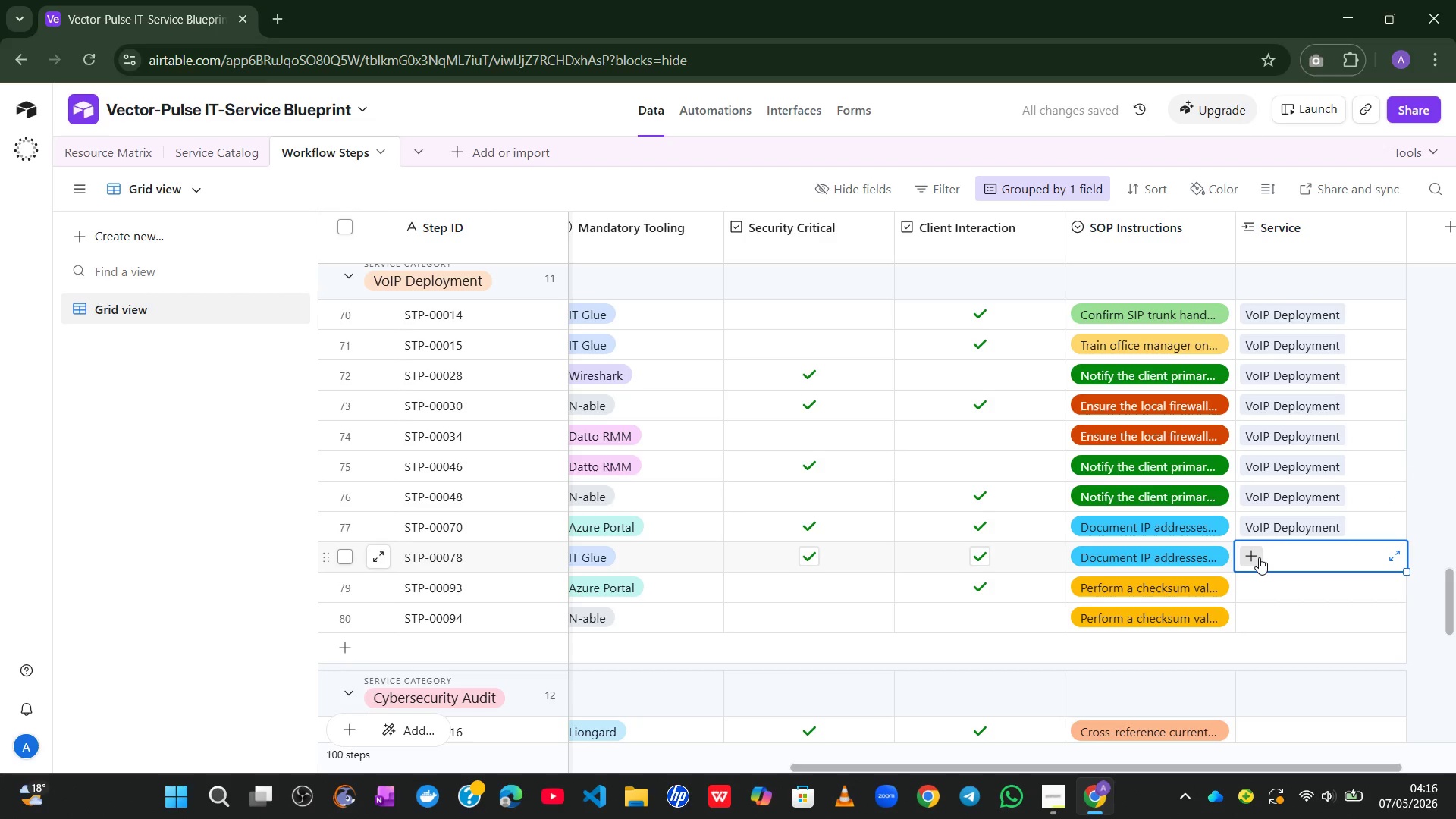 
left_click([1259, 557])
 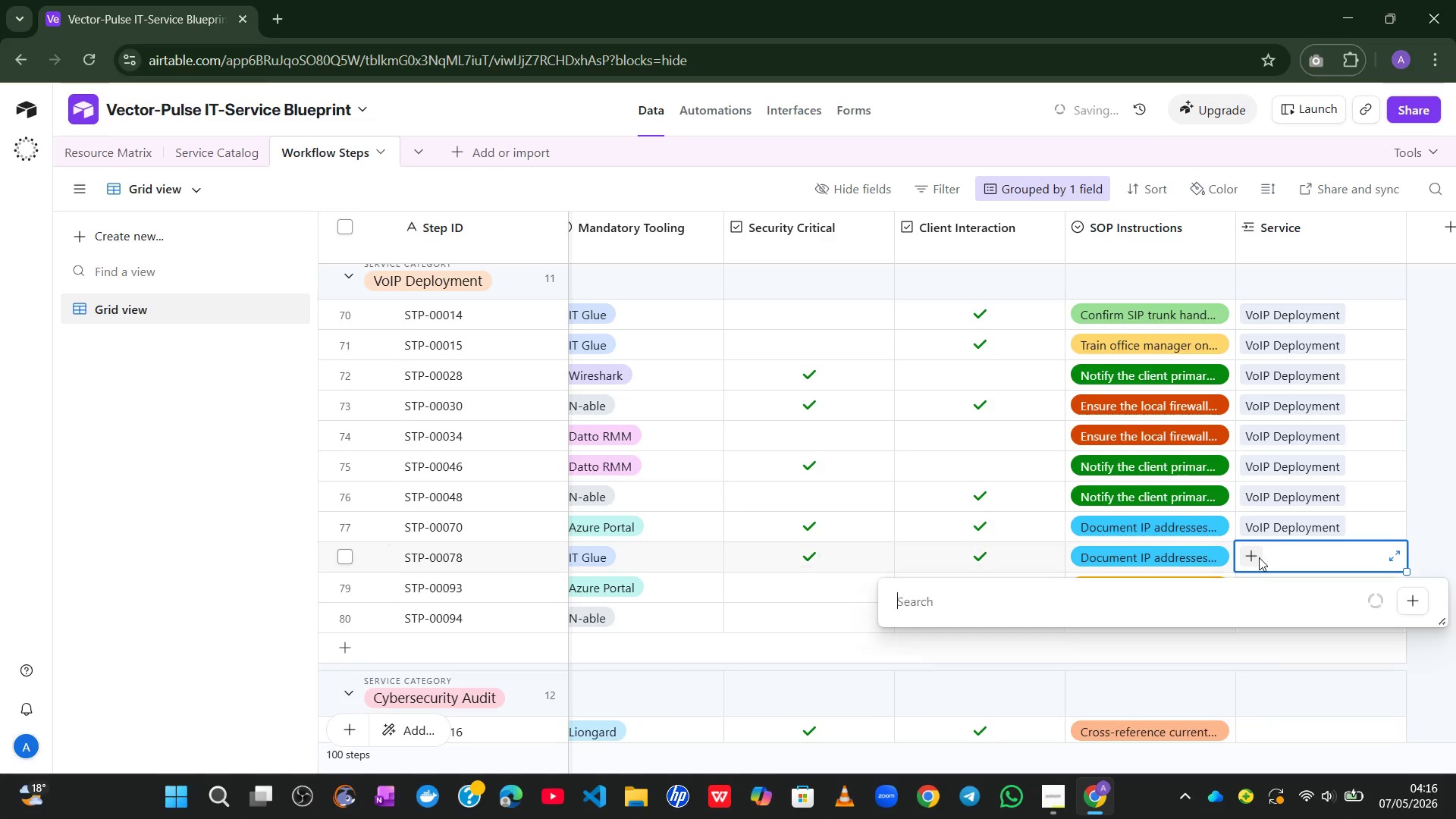 
key(V)
 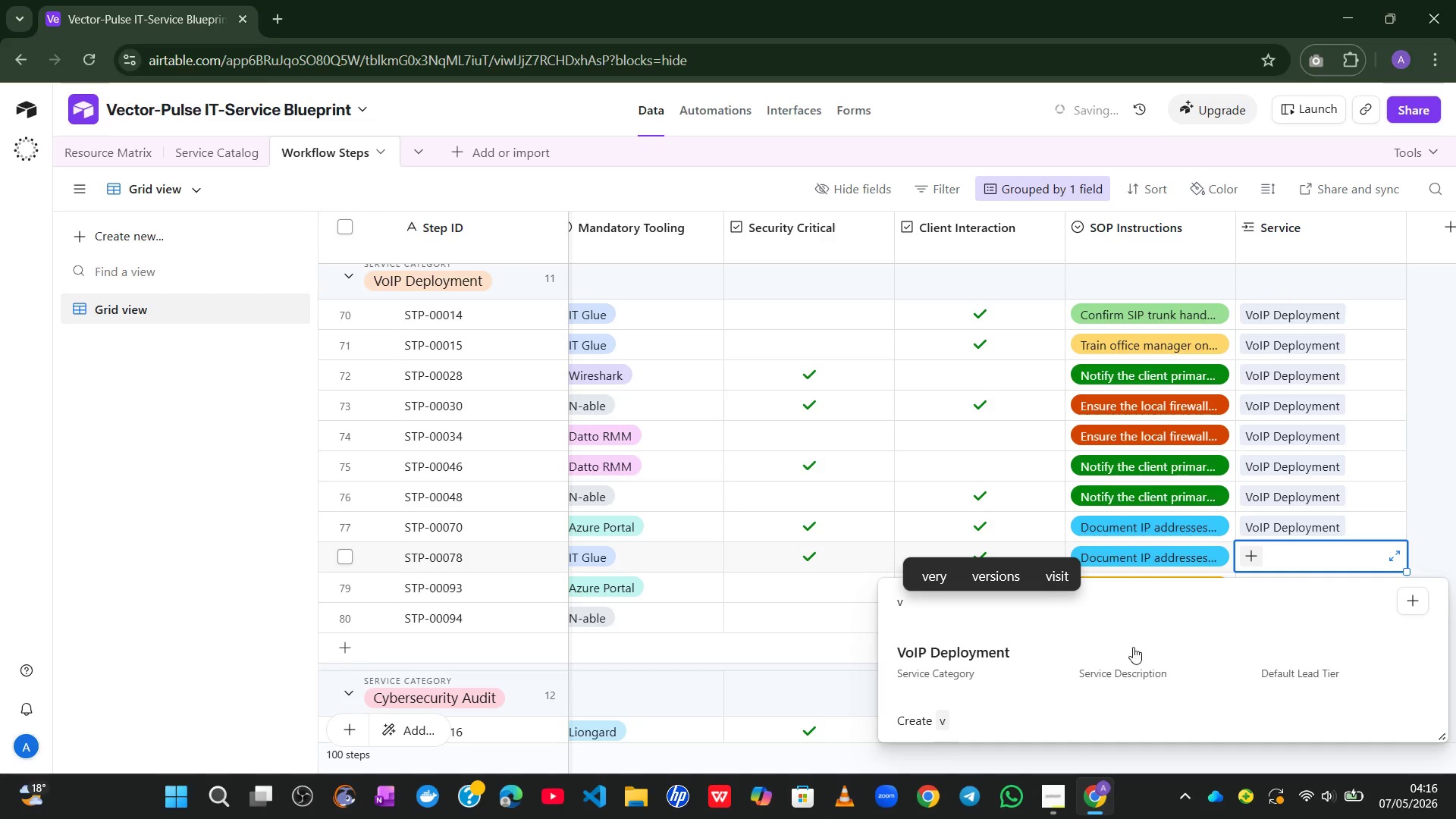 
left_click([1127, 657])
 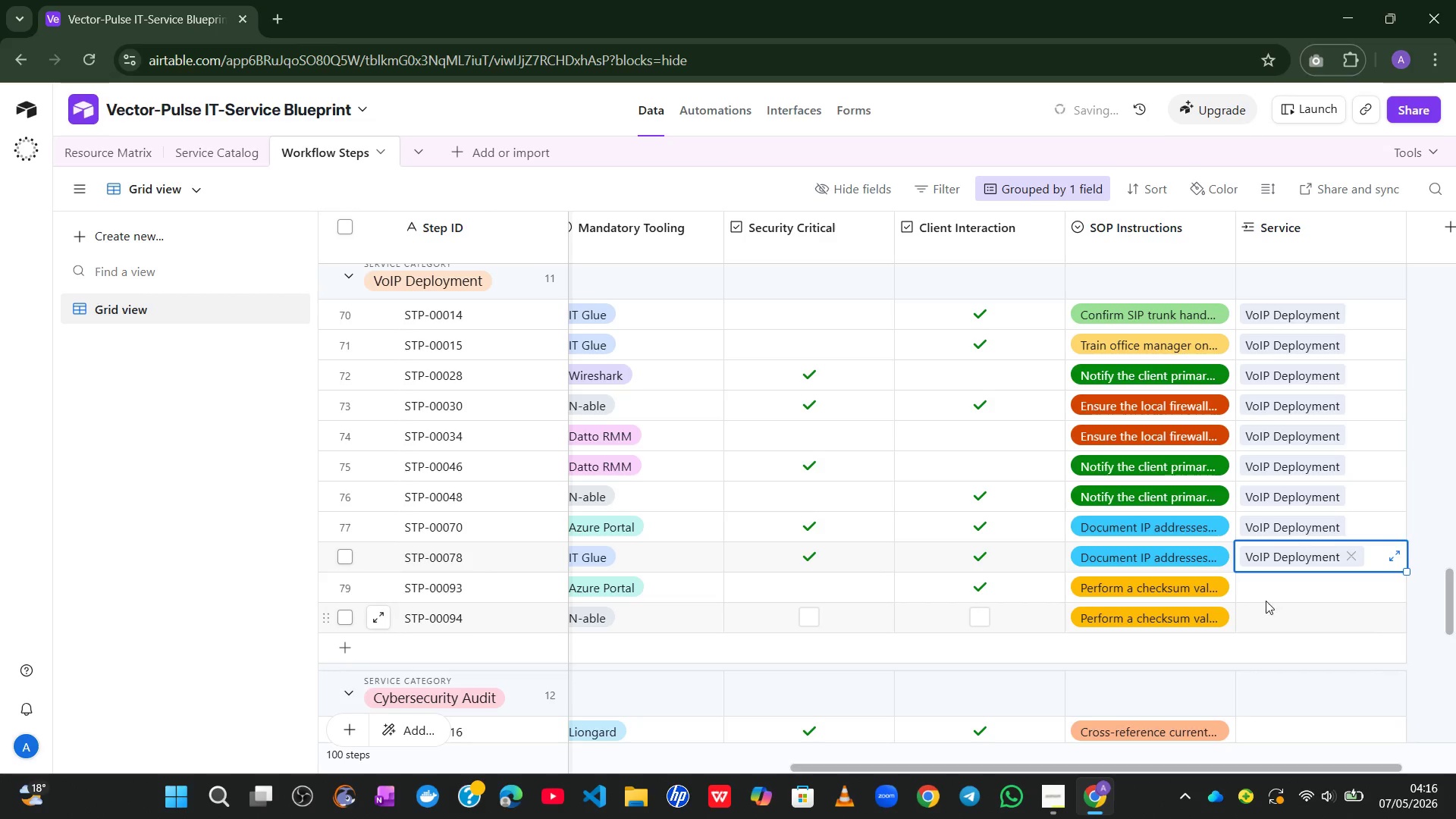 
left_click([1272, 596])
 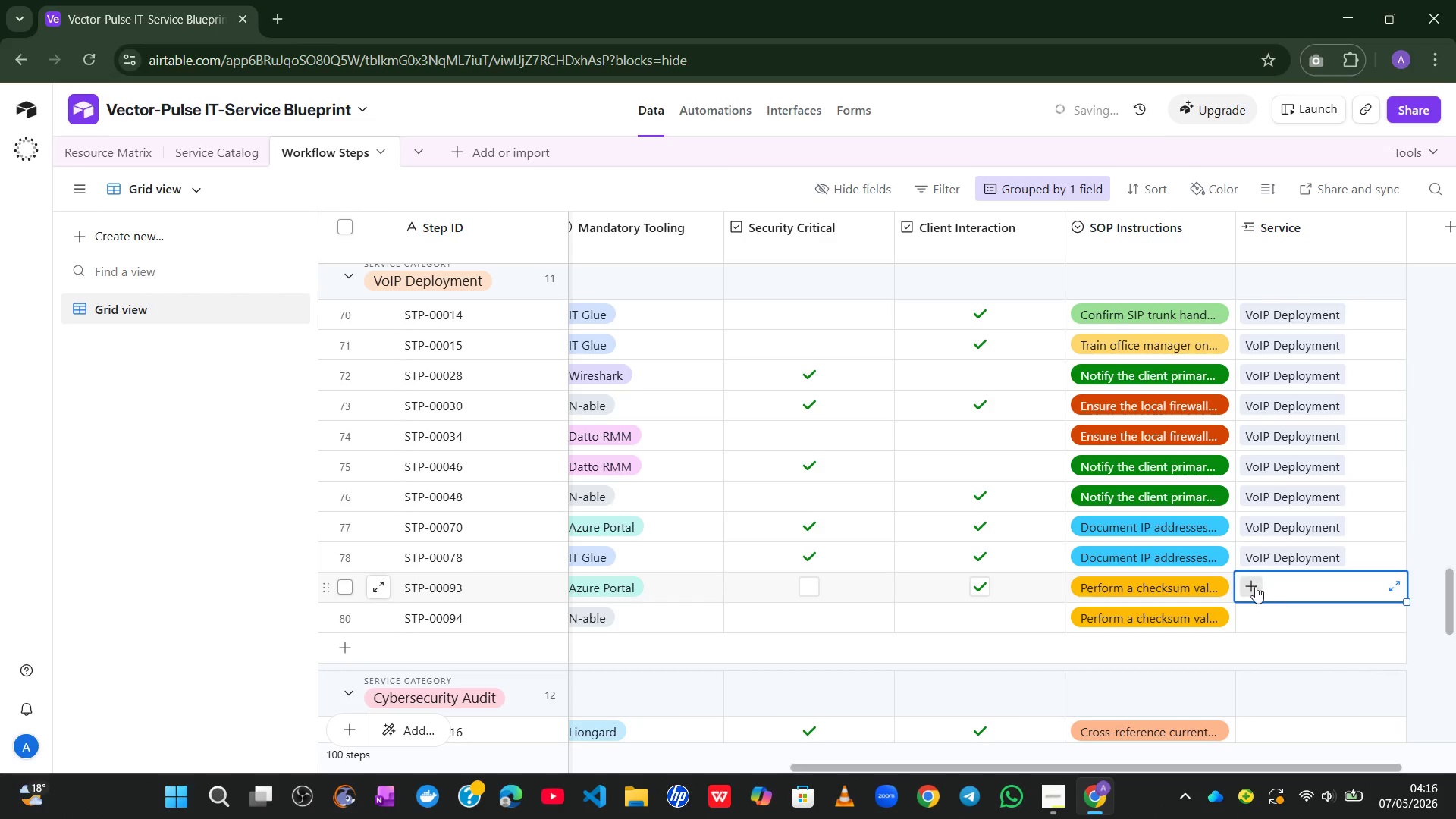 
left_click([1252, 582])
 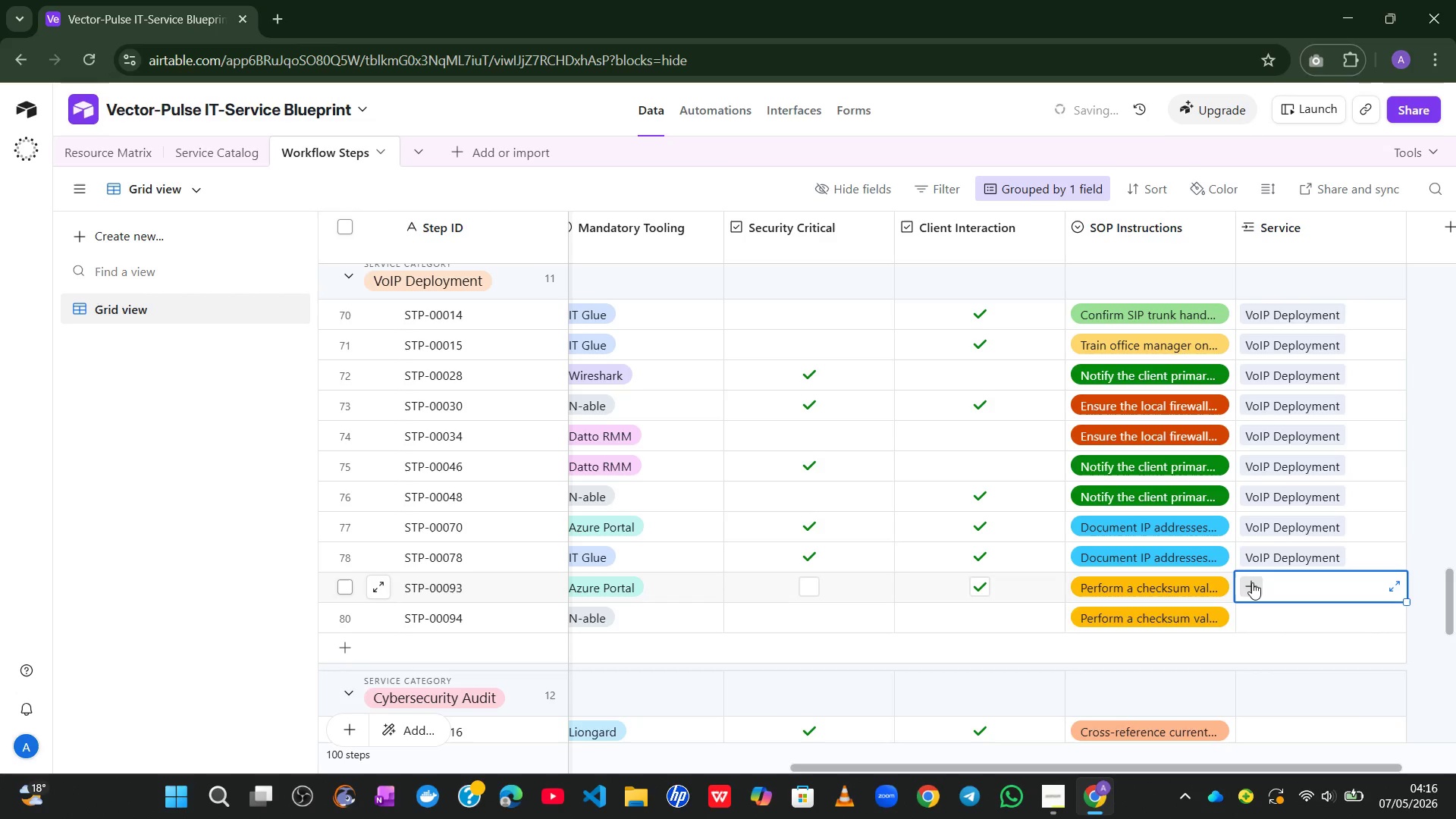 
key(V)
 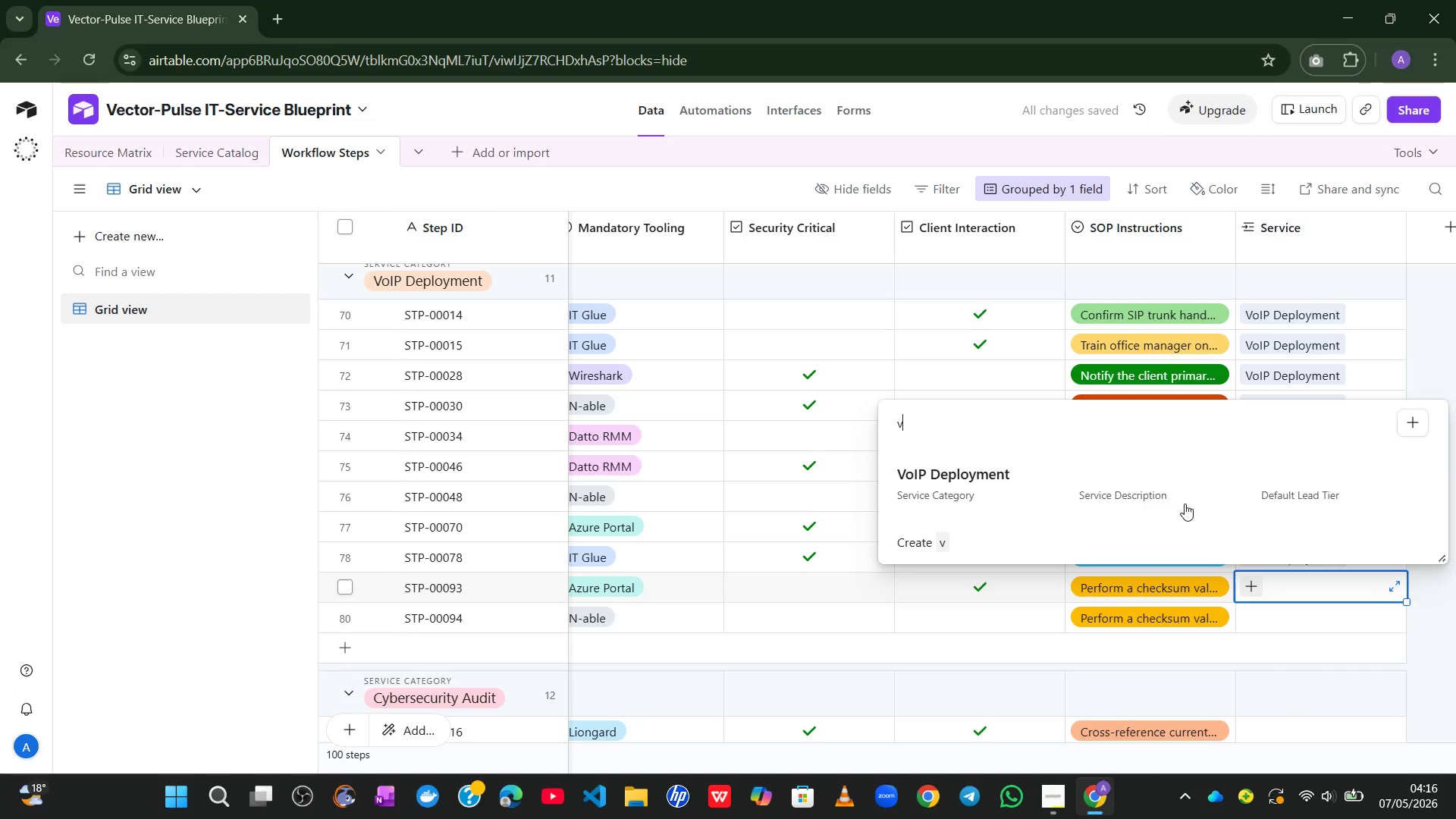 
left_click([1156, 492])
 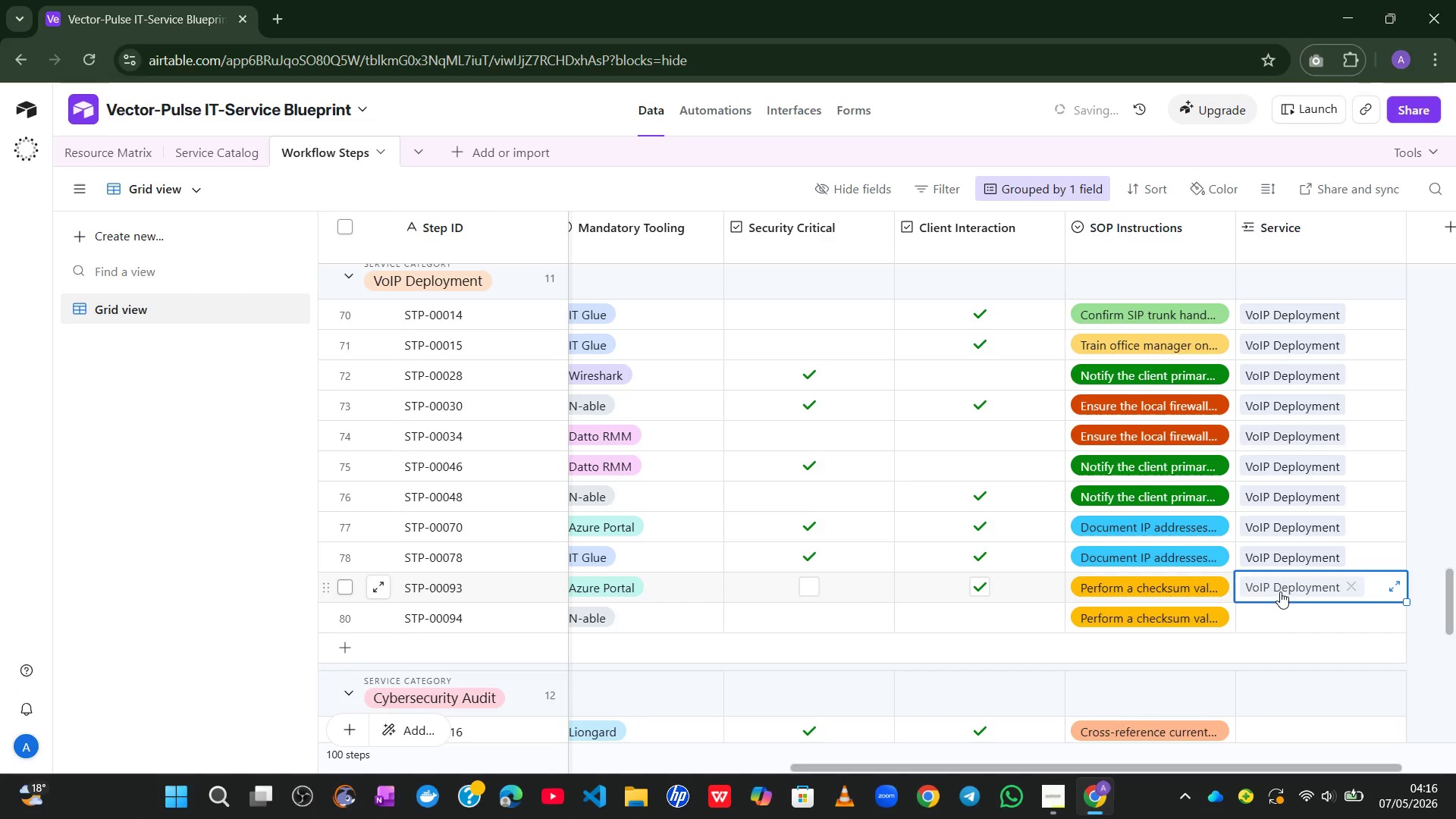 
left_click([1280, 598])
 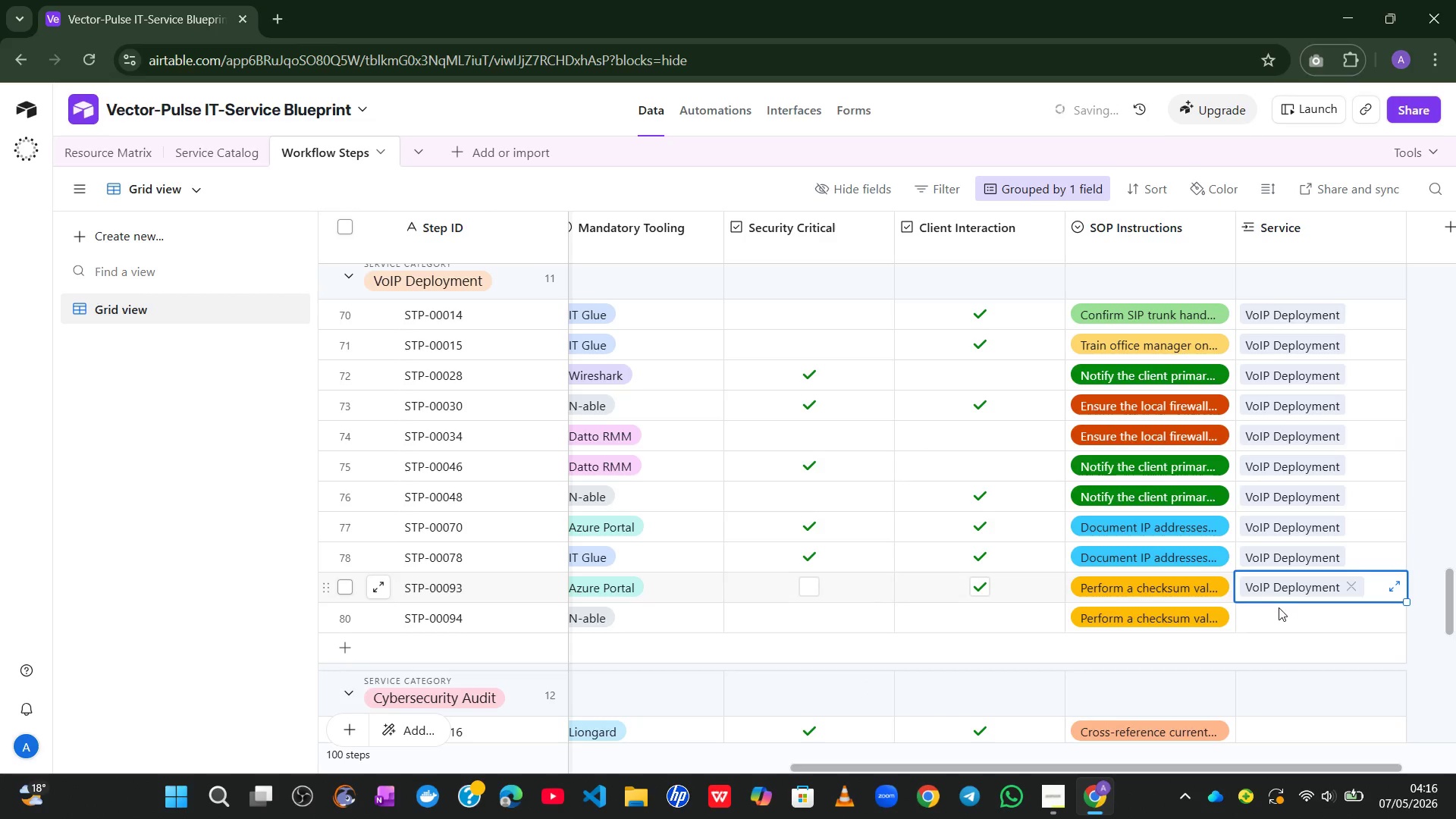 
left_click([1277, 611])
 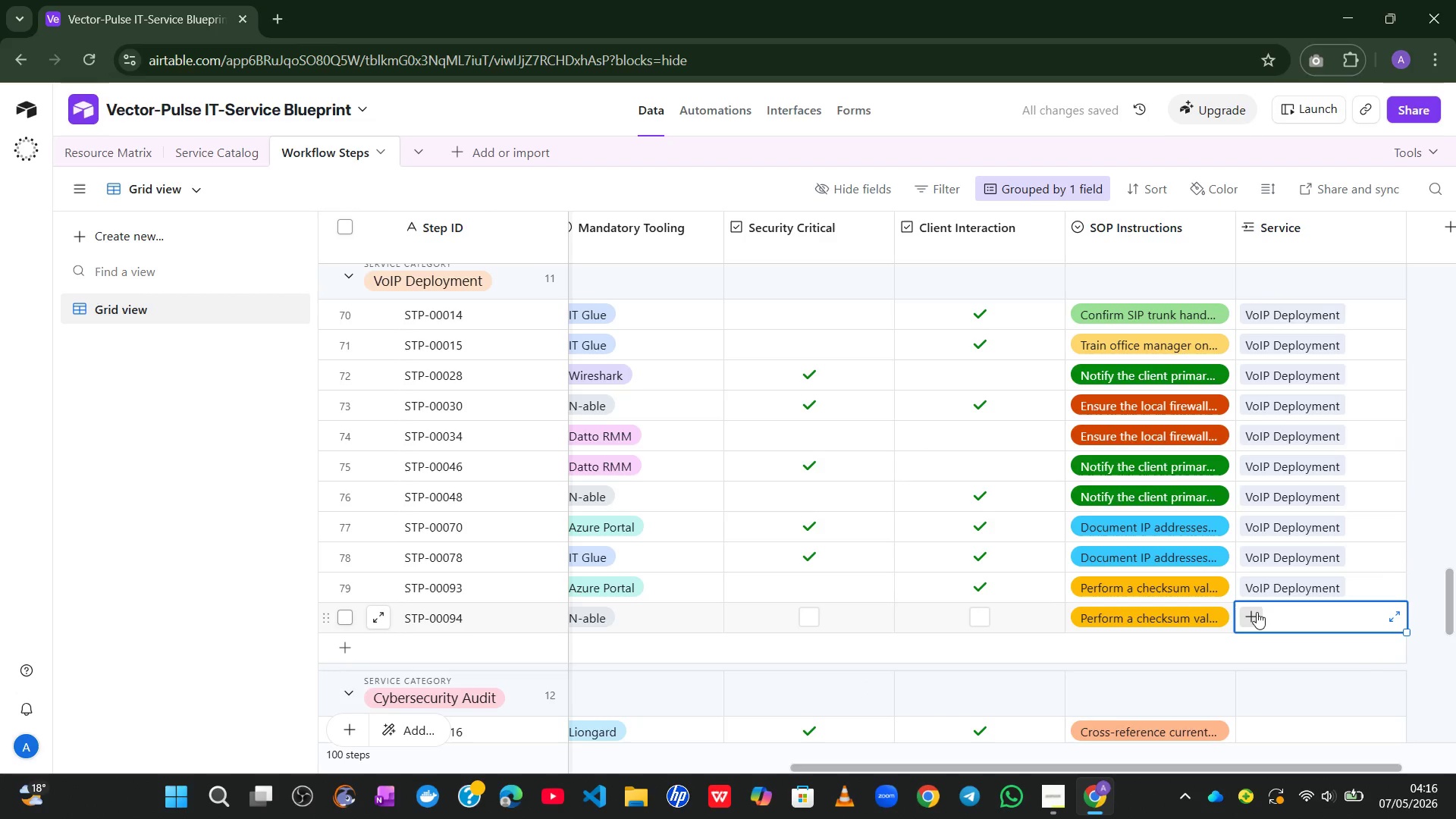 
left_click([1257, 612])
 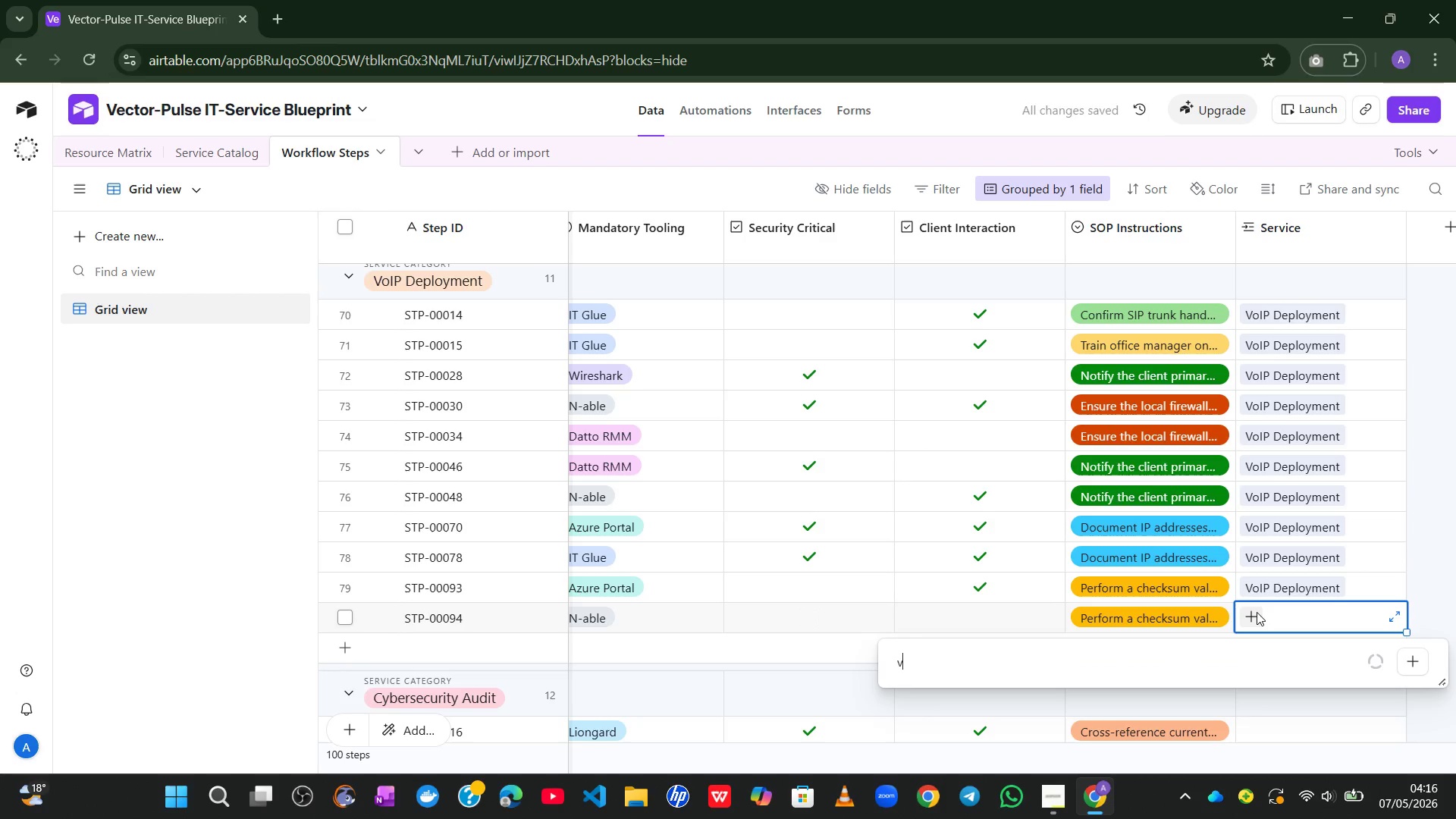 
key(V)
 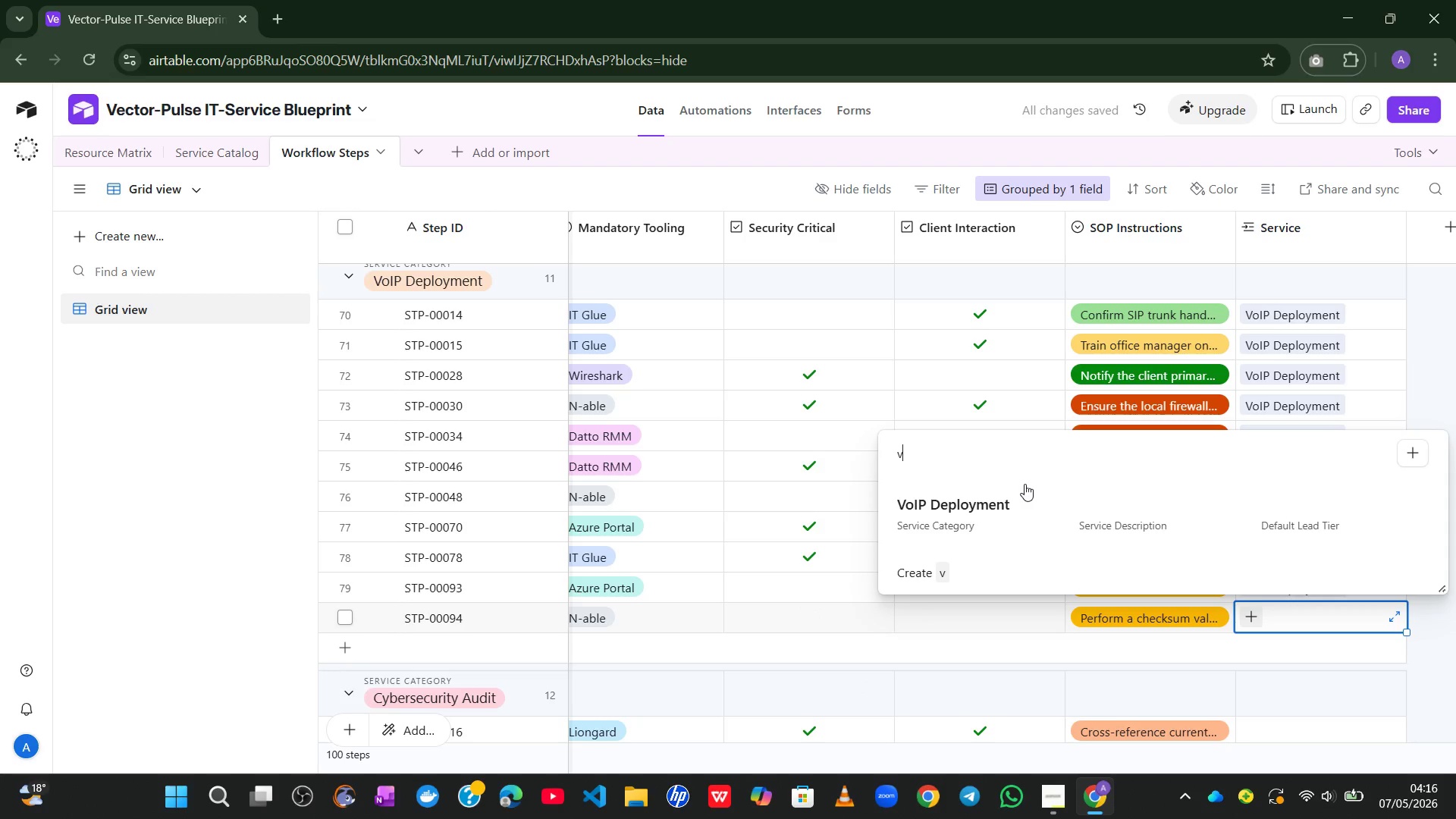 
left_click([1021, 511])
 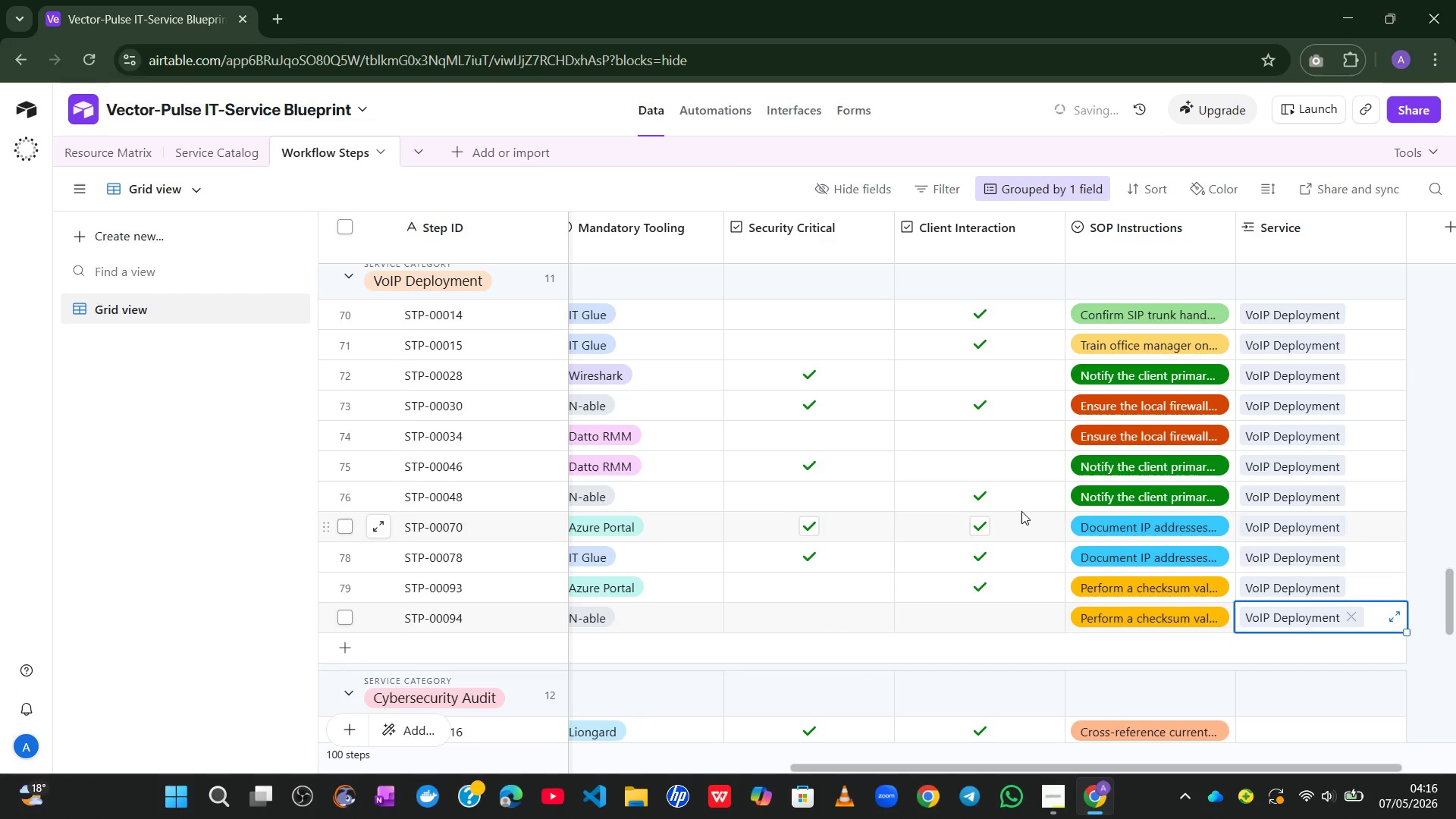 
mouse_move([1079, 560])
 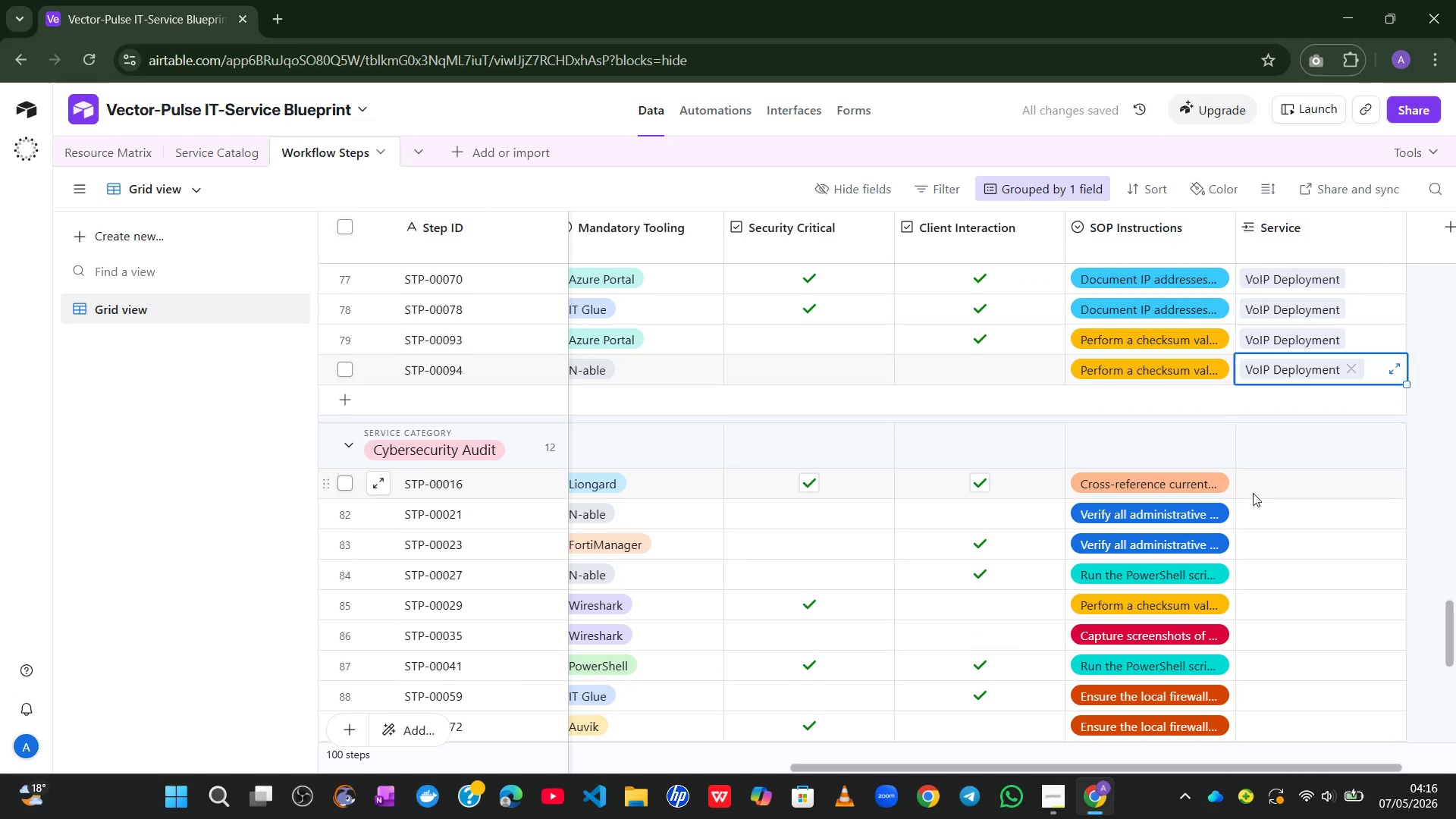 
left_click_drag(start_coordinate=[1253, 493], to_coordinate=[1253, 489])
 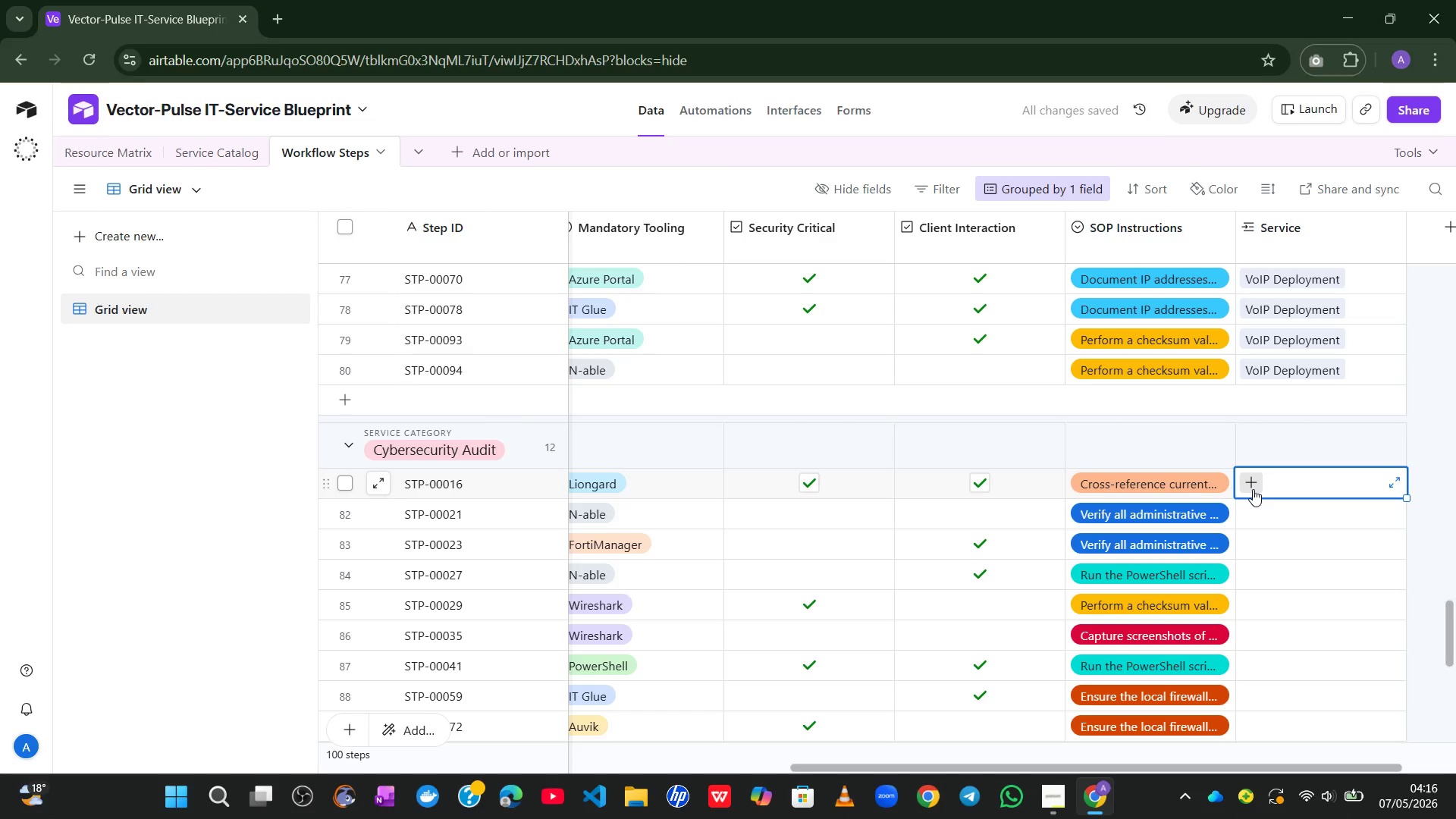 
left_click([1253, 489])
 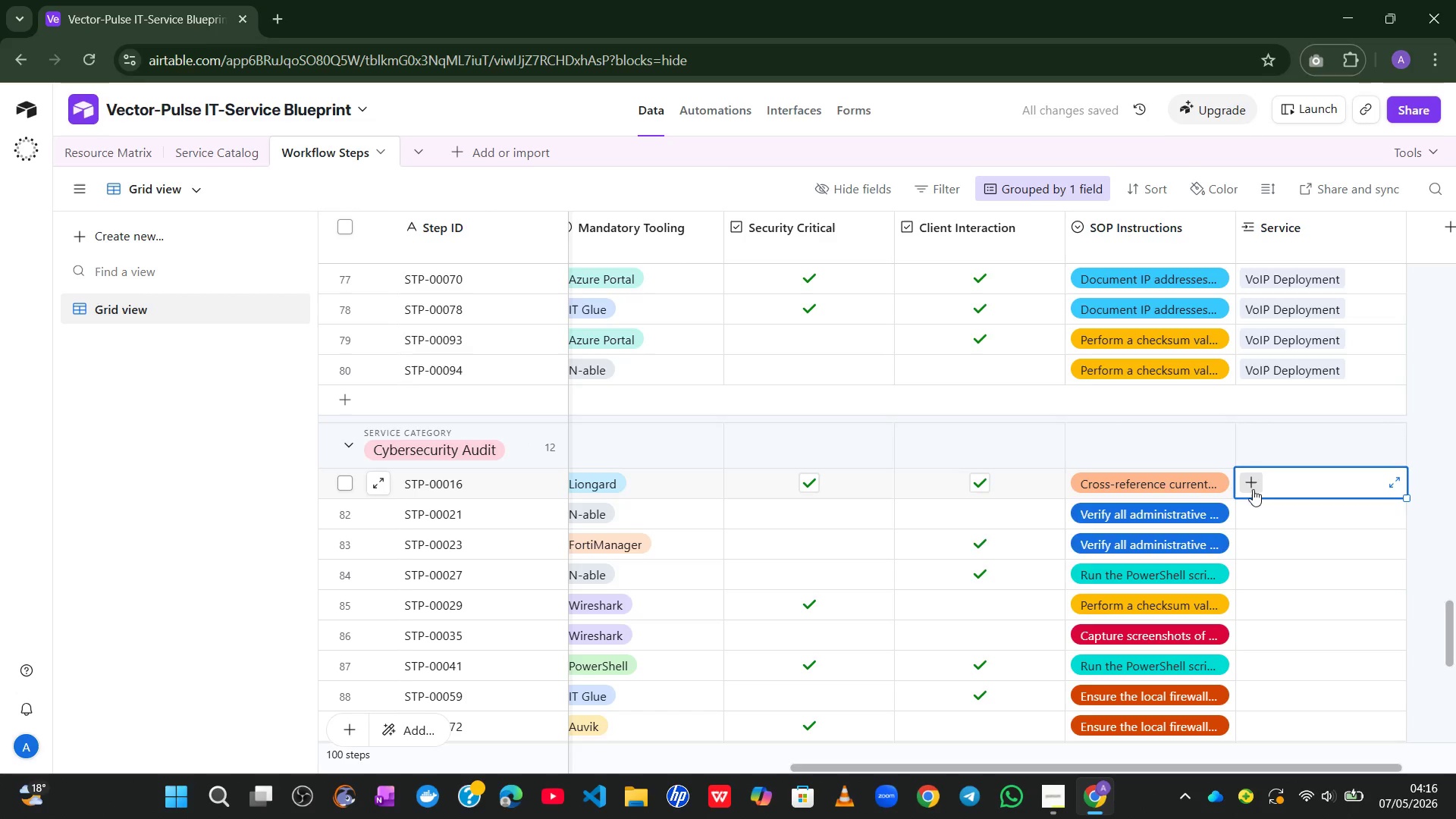 
key(V)
 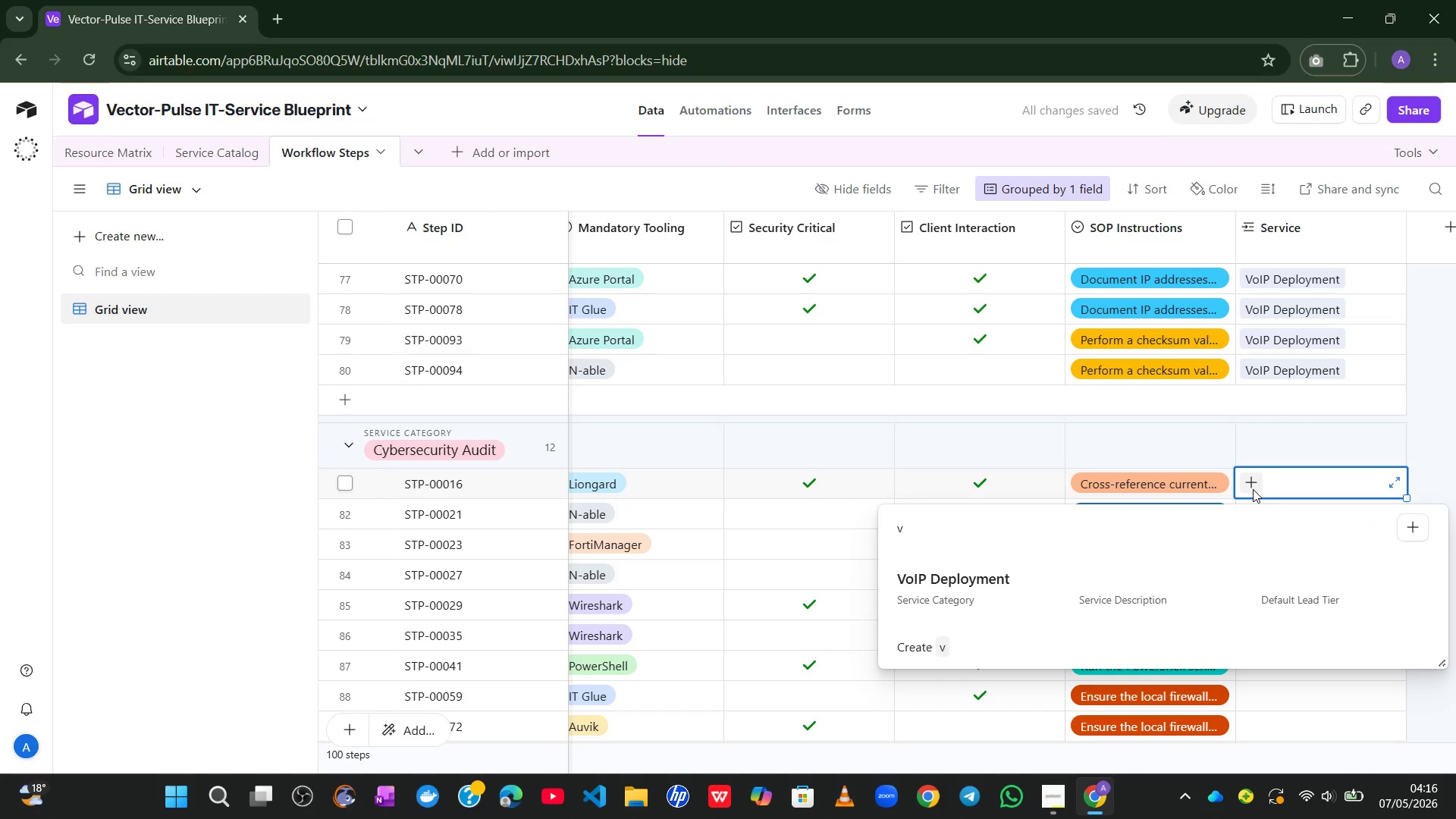 
key(Backspace)
 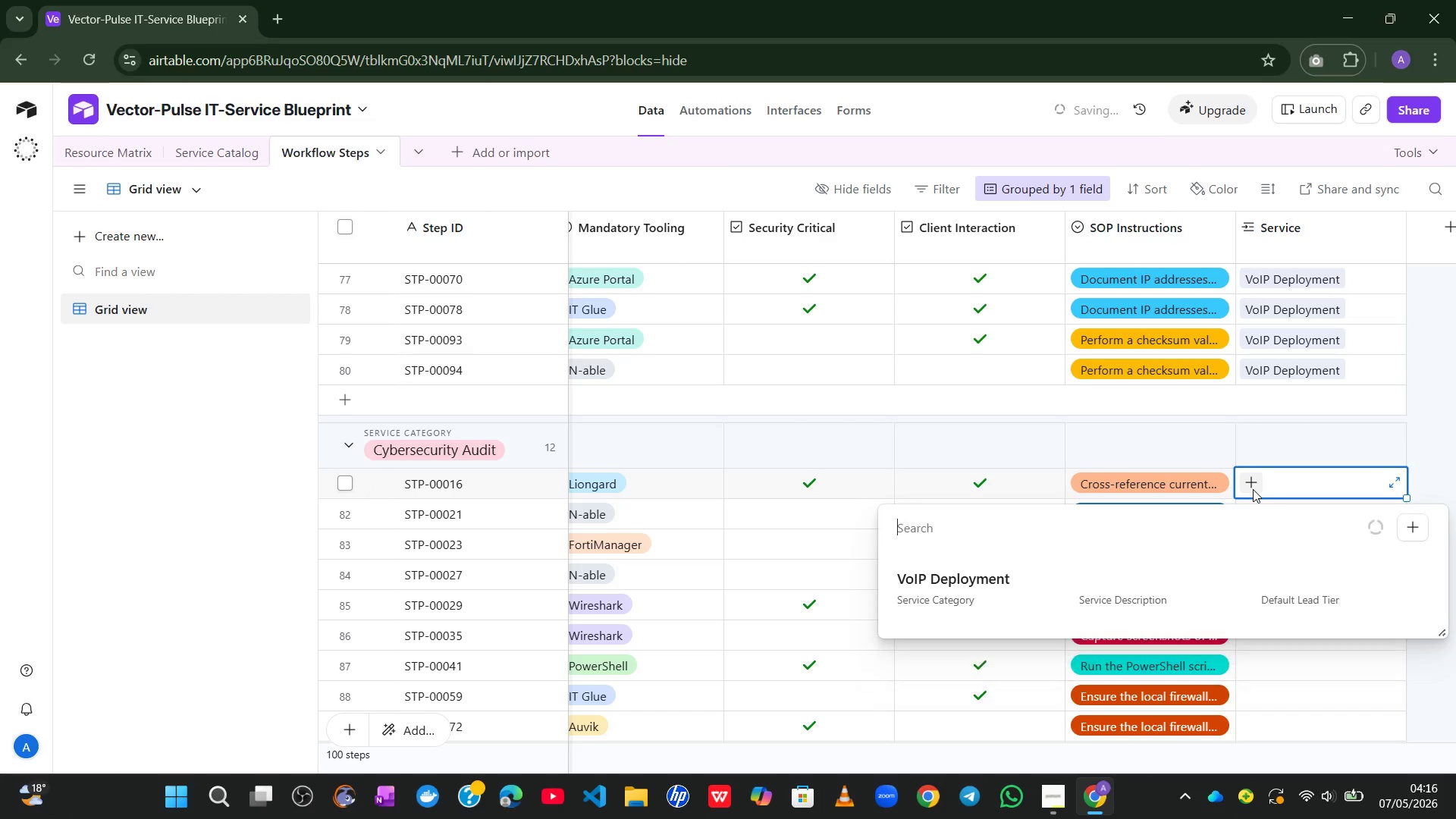 
key(C)
 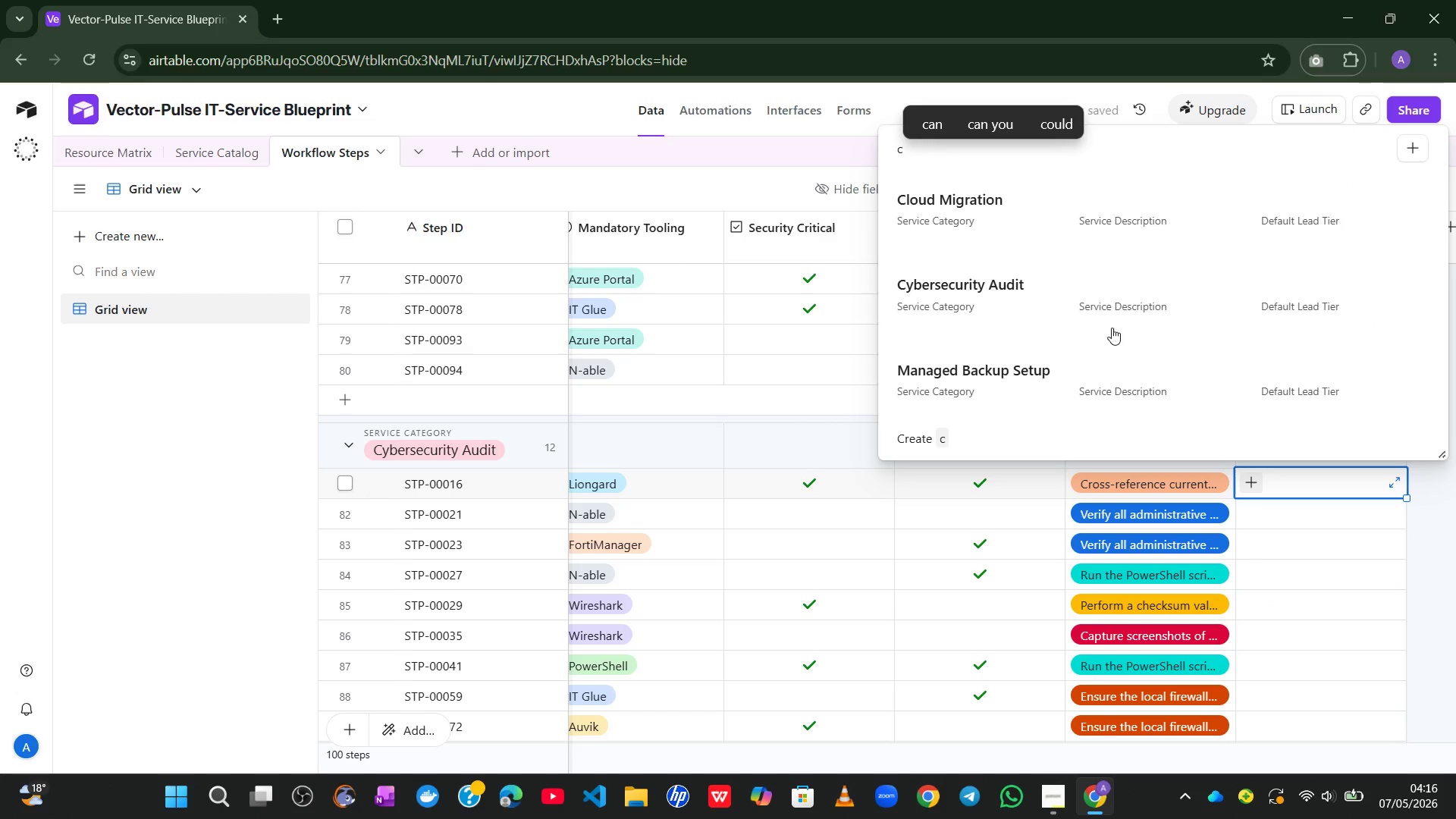 
left_click([1028, 301])
 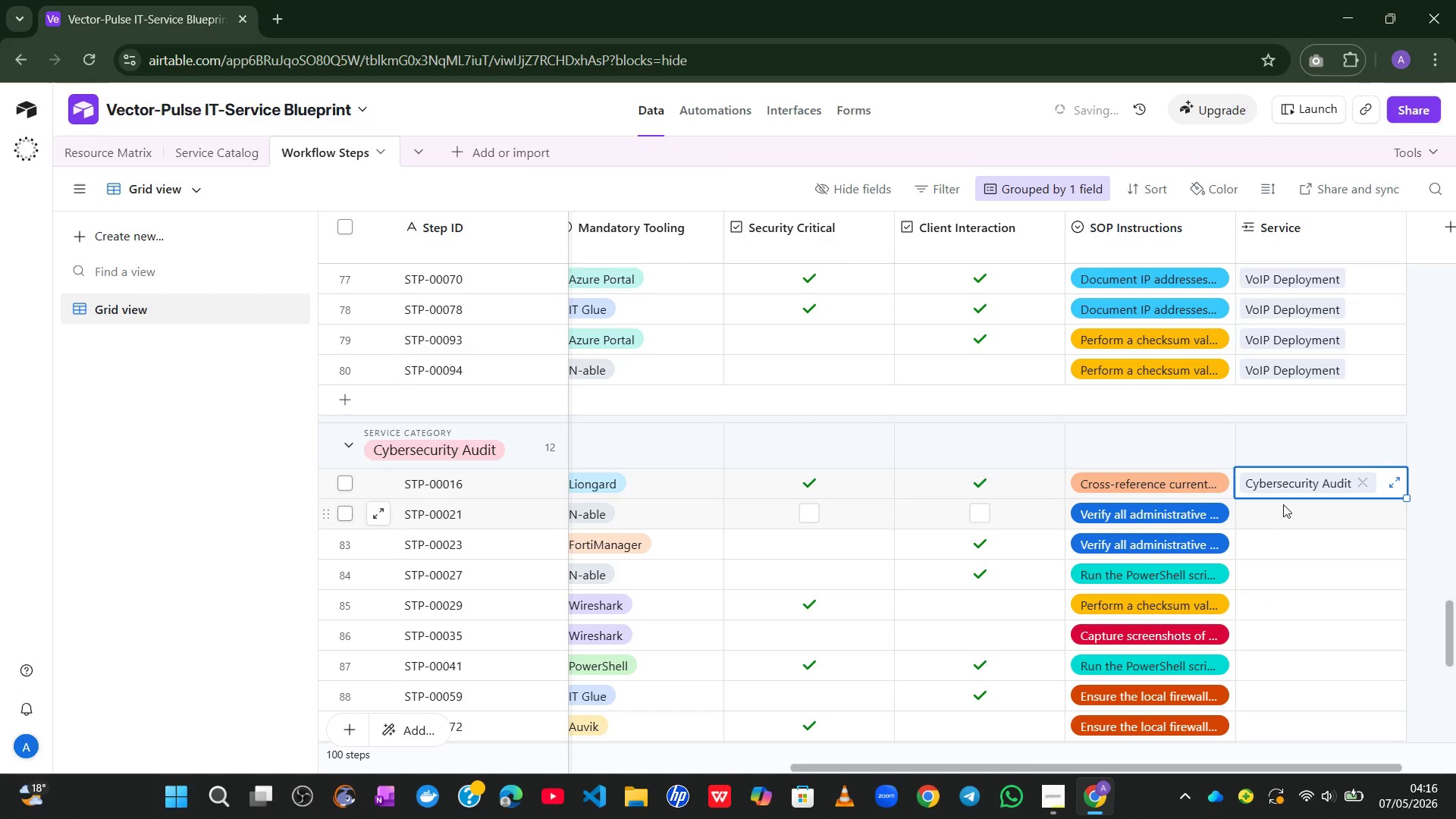 
left_click_drag(start_coordinate=[1283, 504], to_coordinate=[1262, 513])
 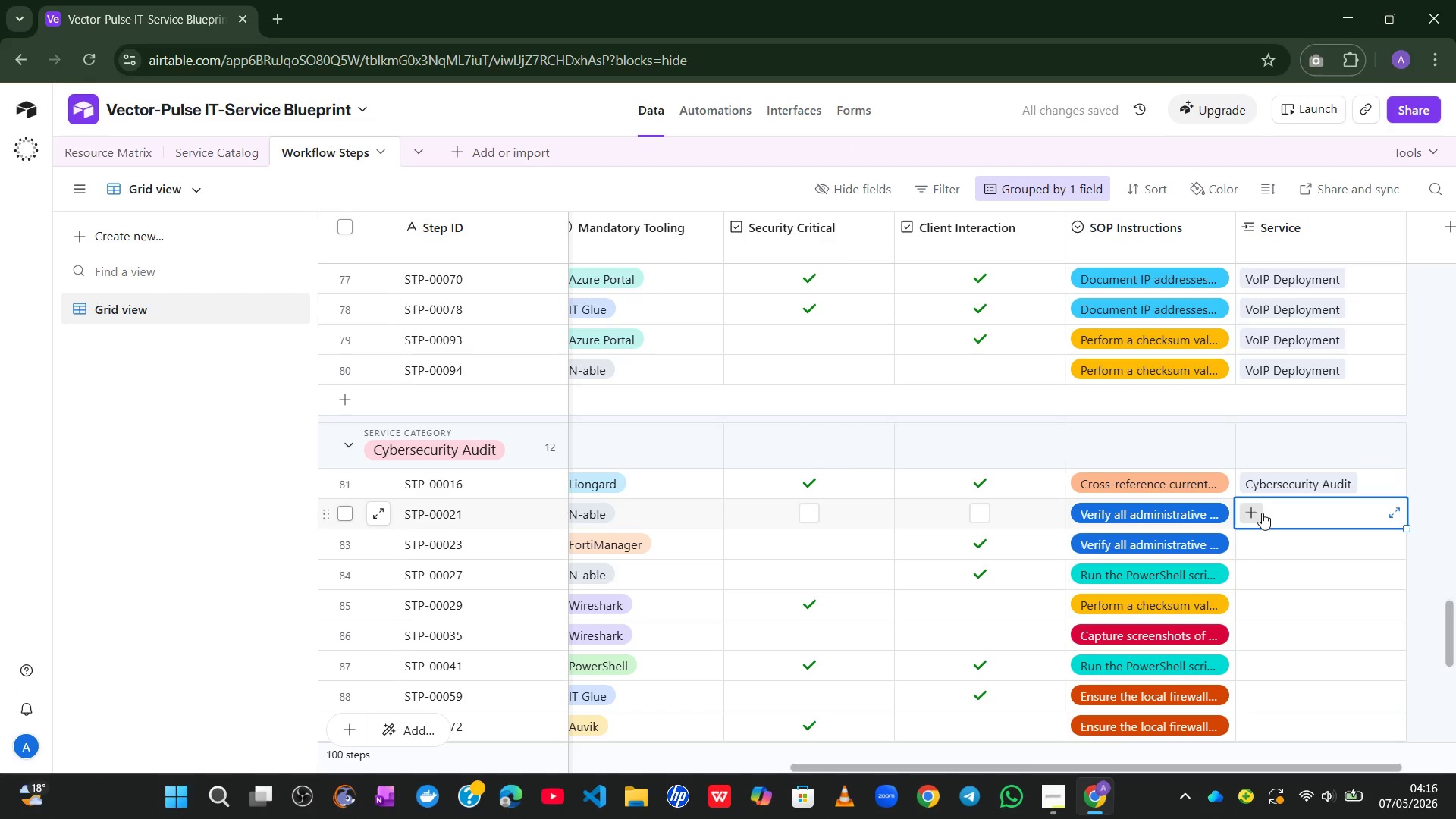 
left_click([1262, 513])
 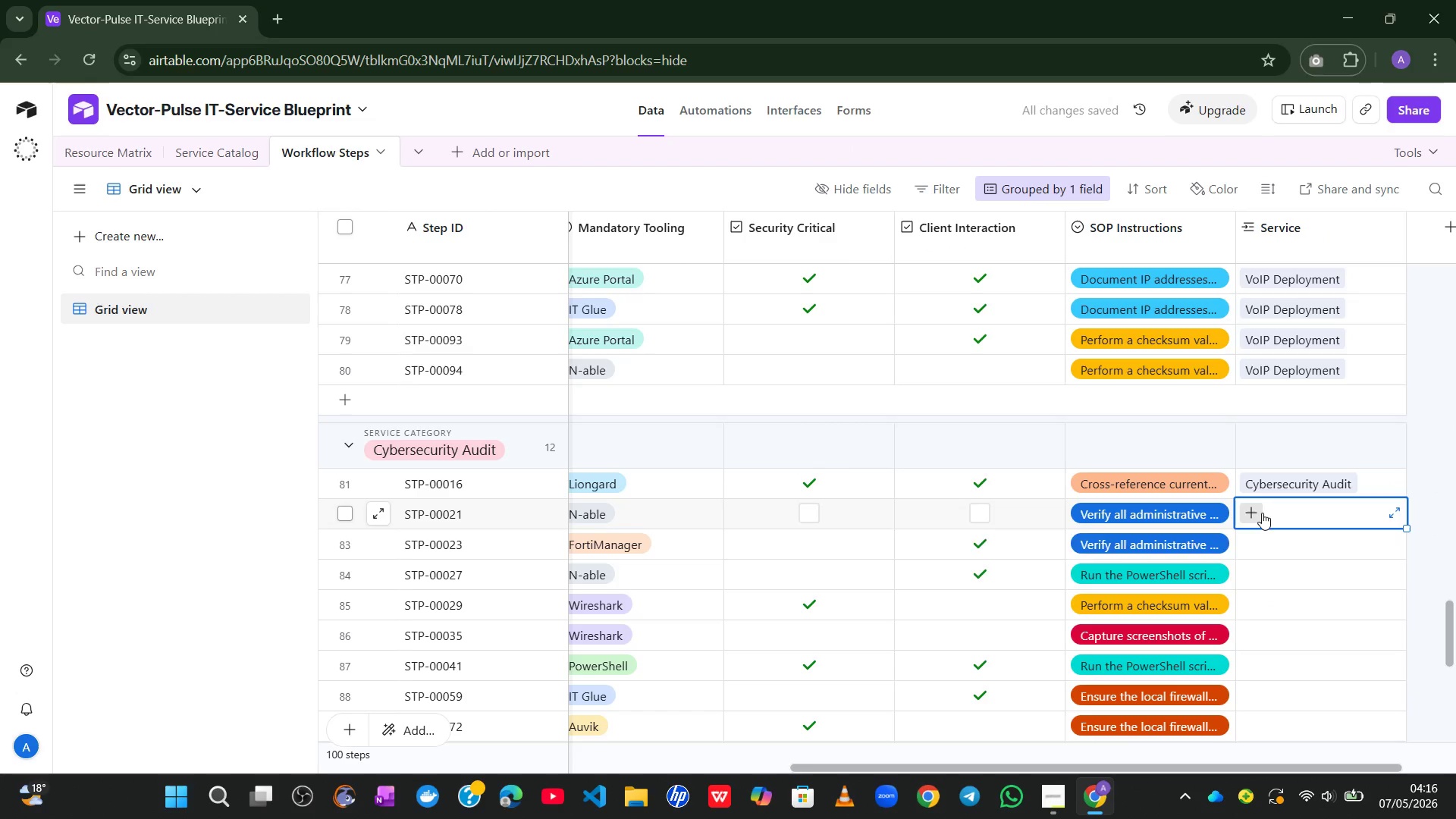 
key(C)
 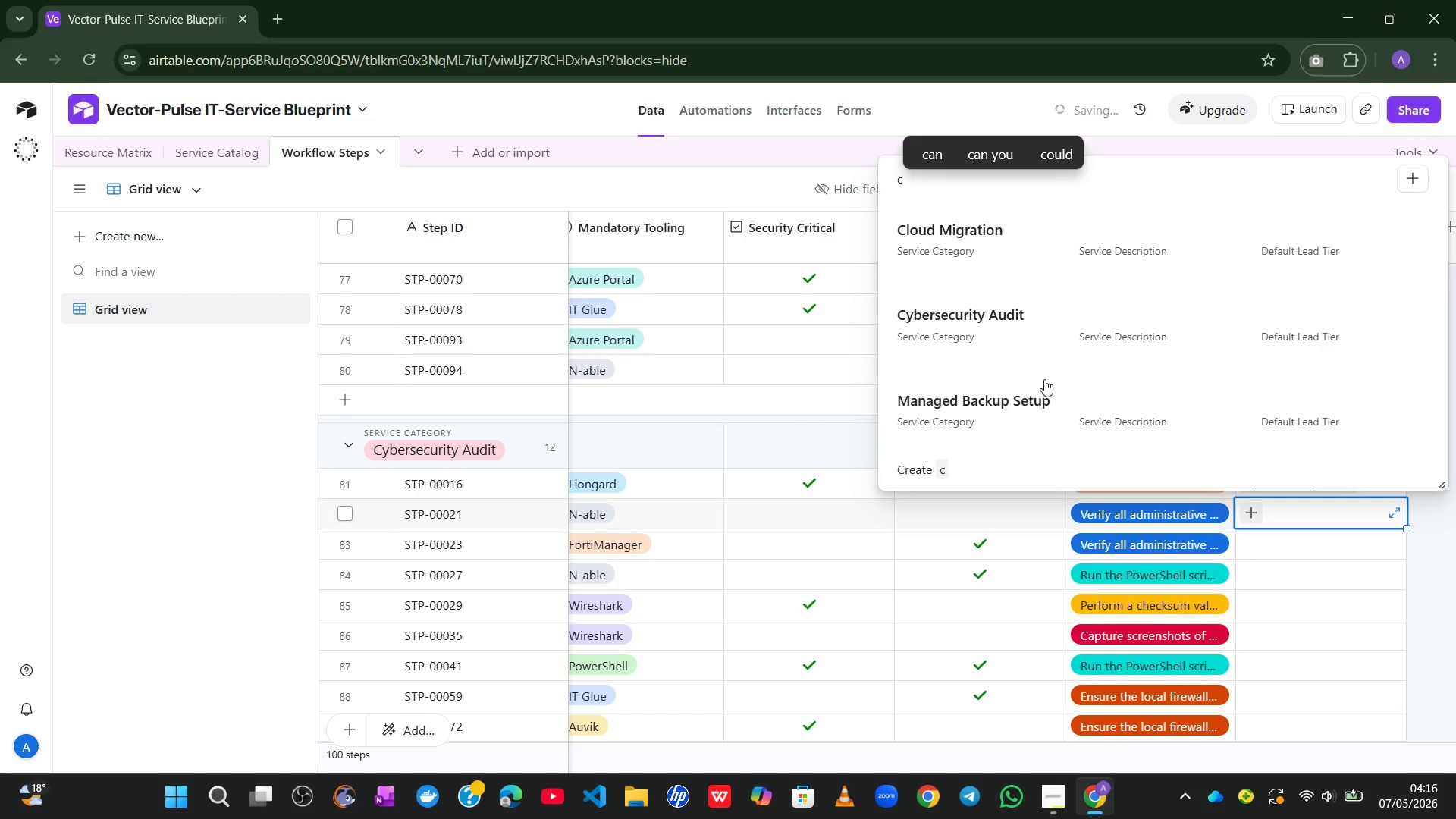 
left_click([1029, 346])
 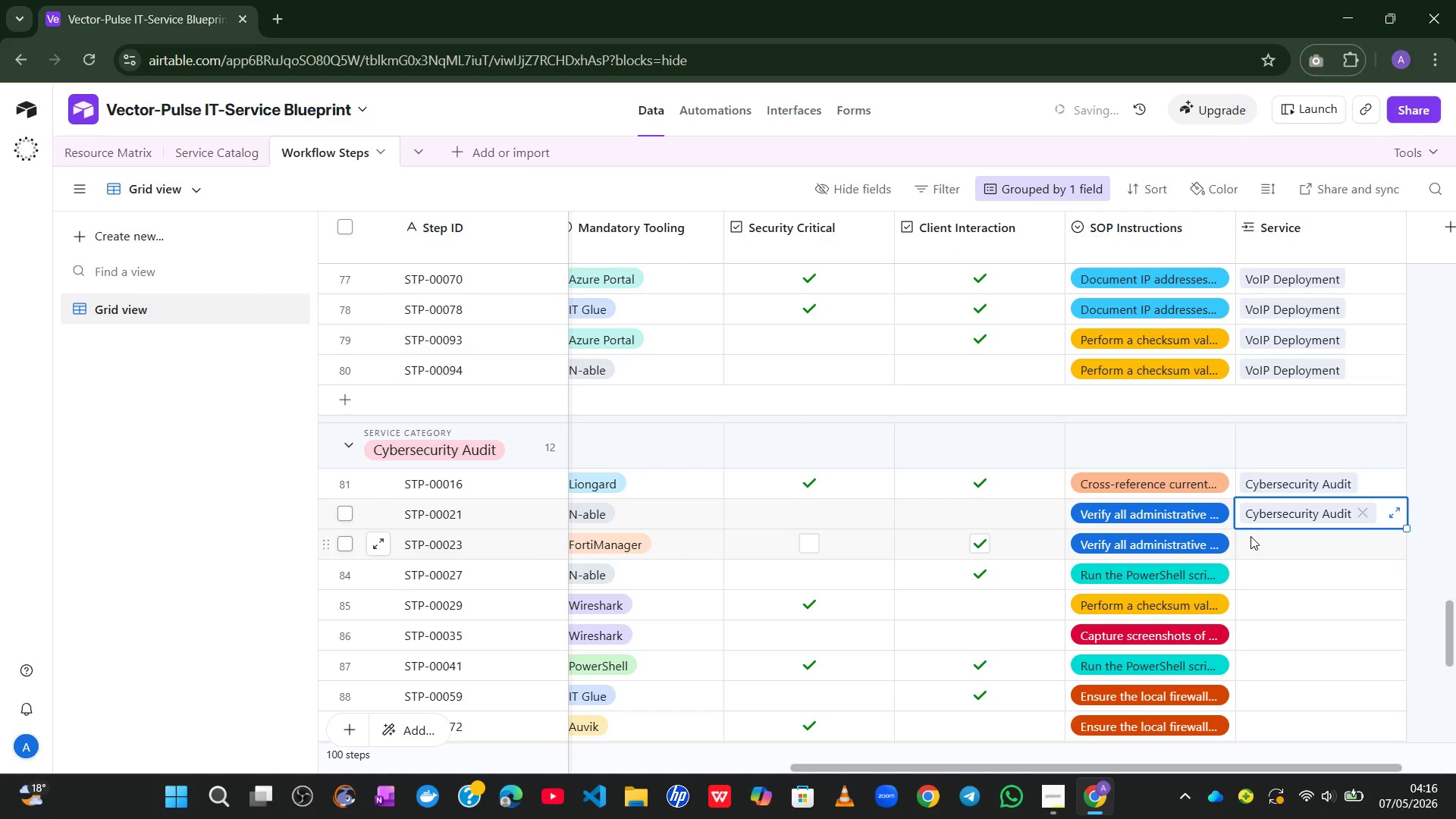 
double_click([1250, 536])
 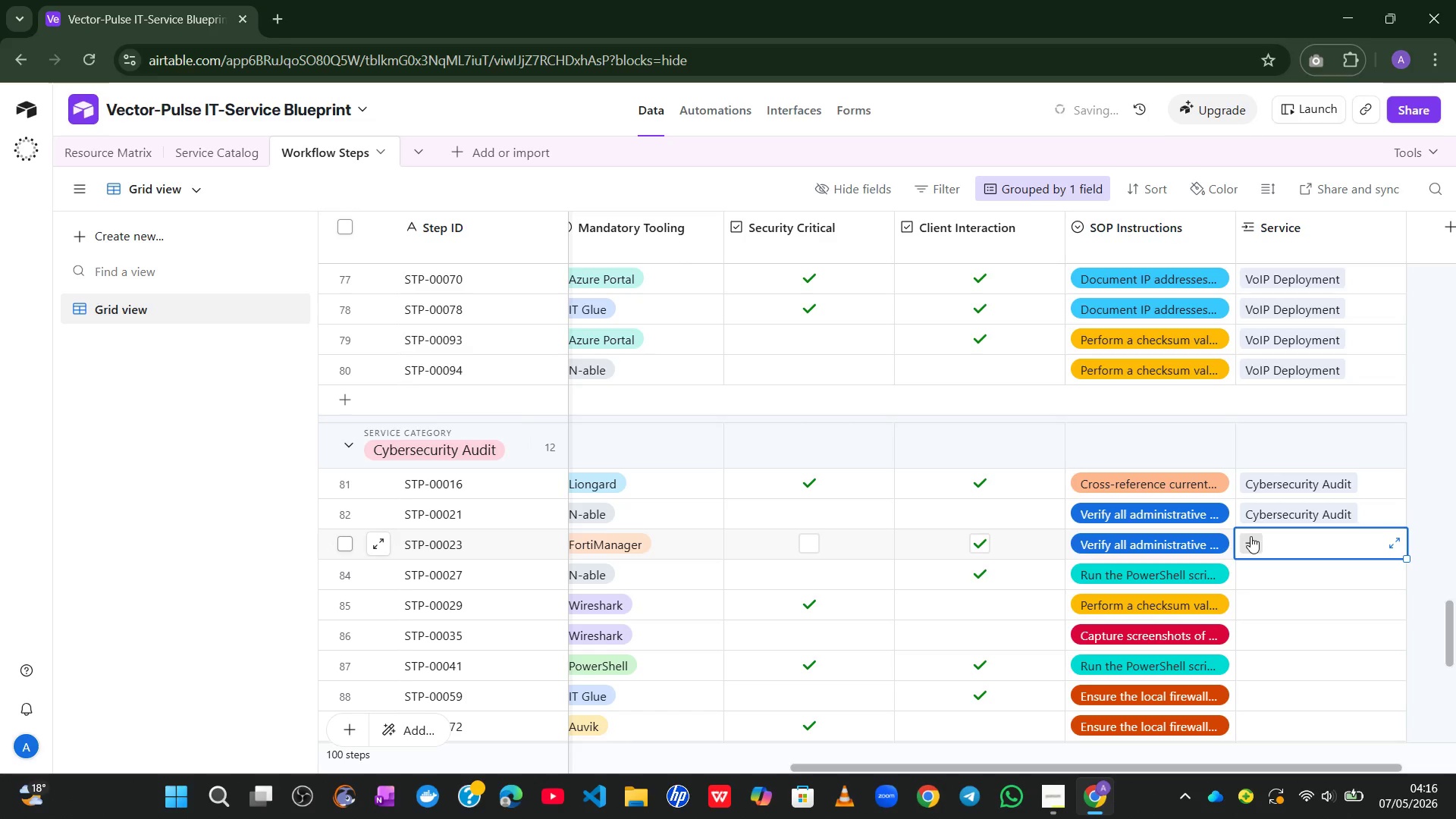 
triple_click([1250, 536])
 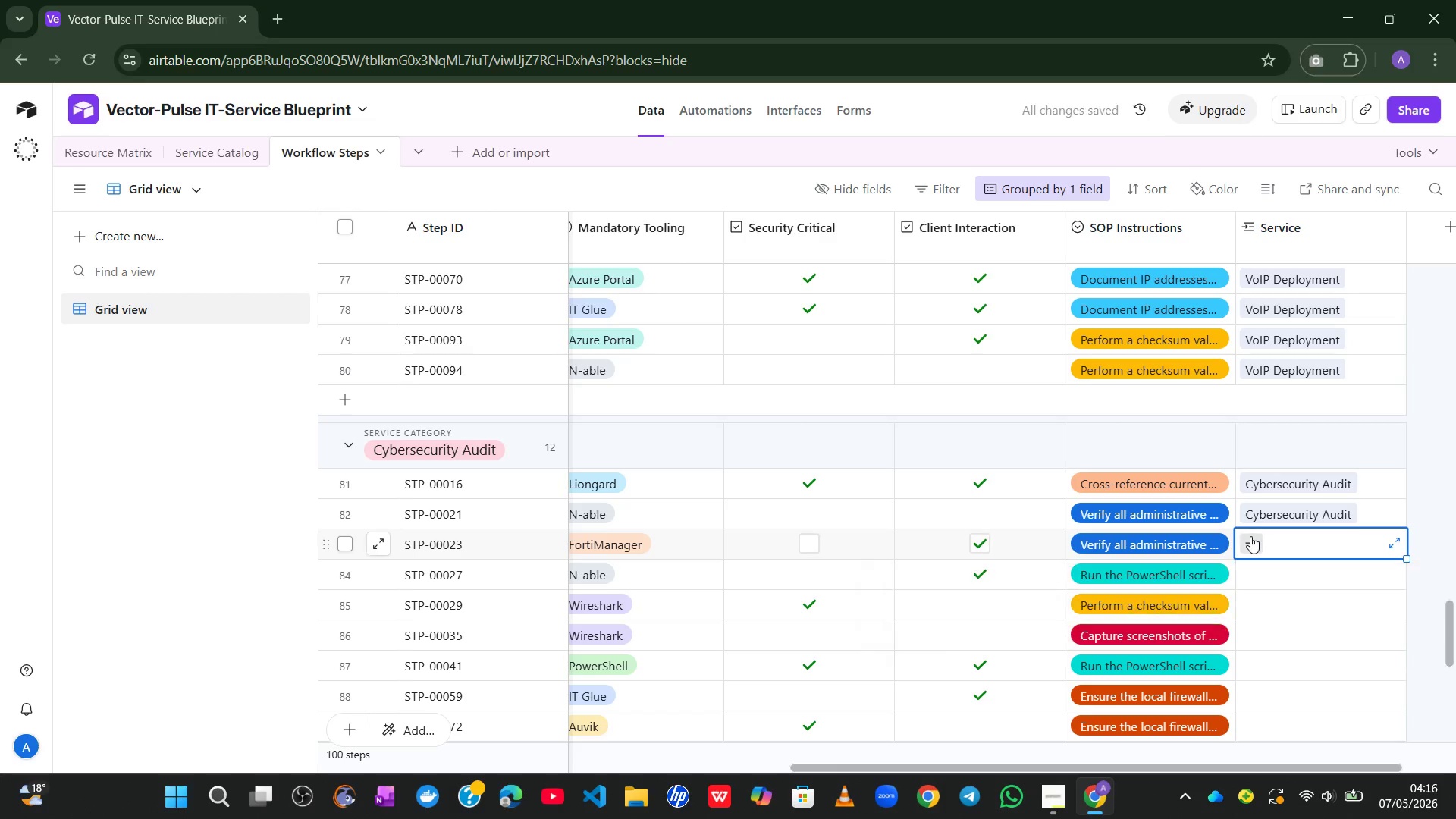 
key(C)
 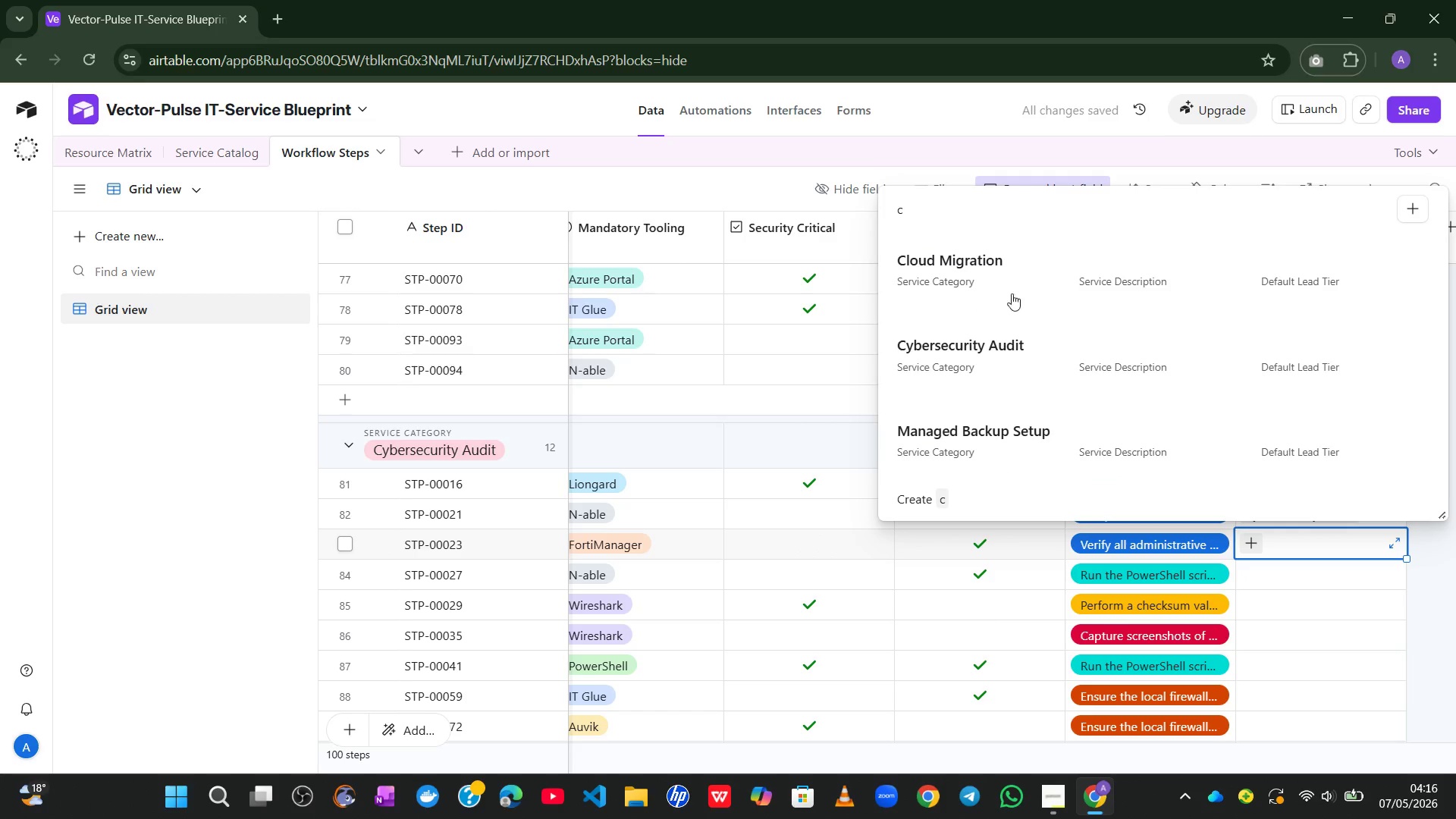 
left_click([993, 353])
 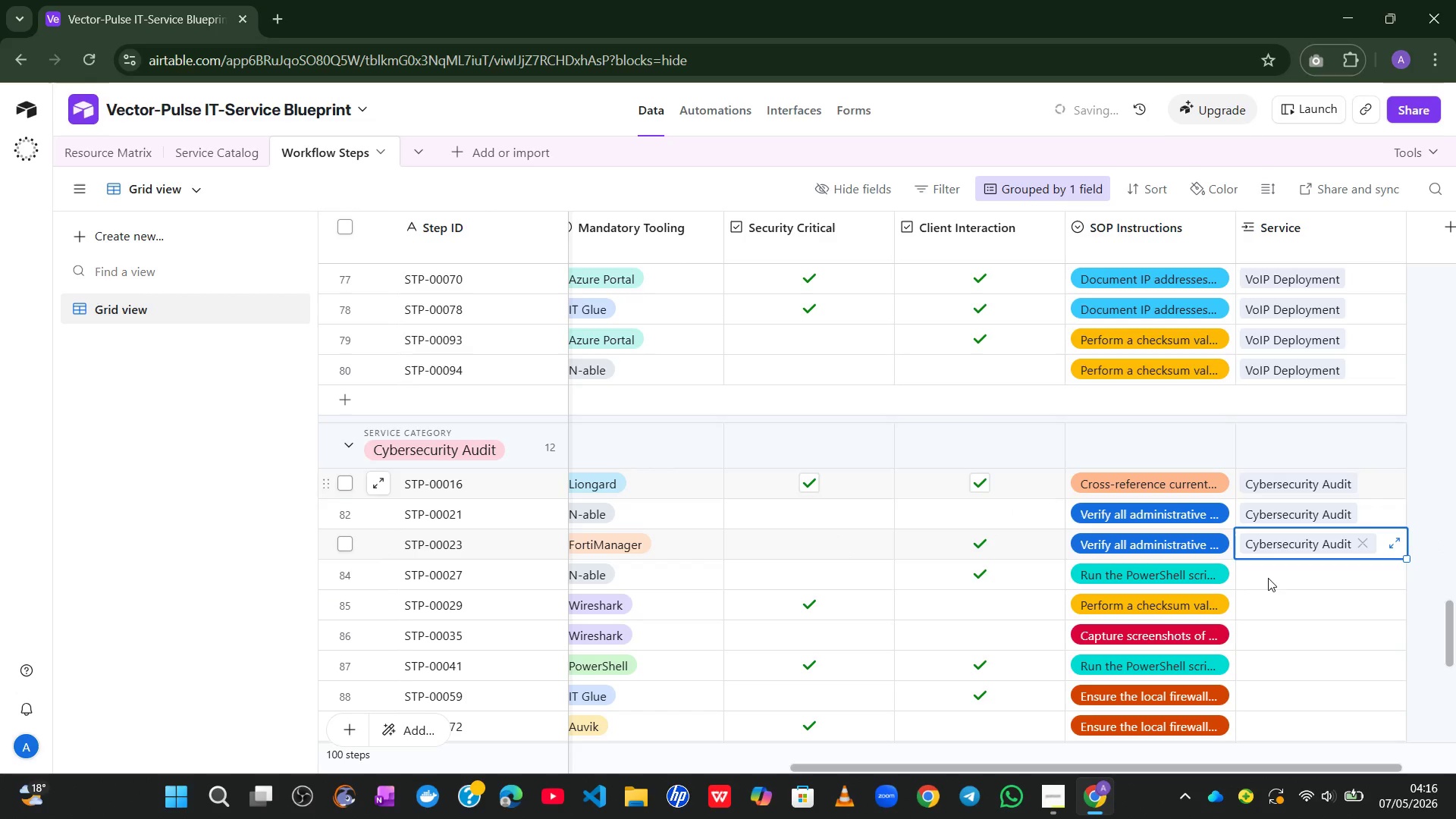 
left_click([1268, 578])
 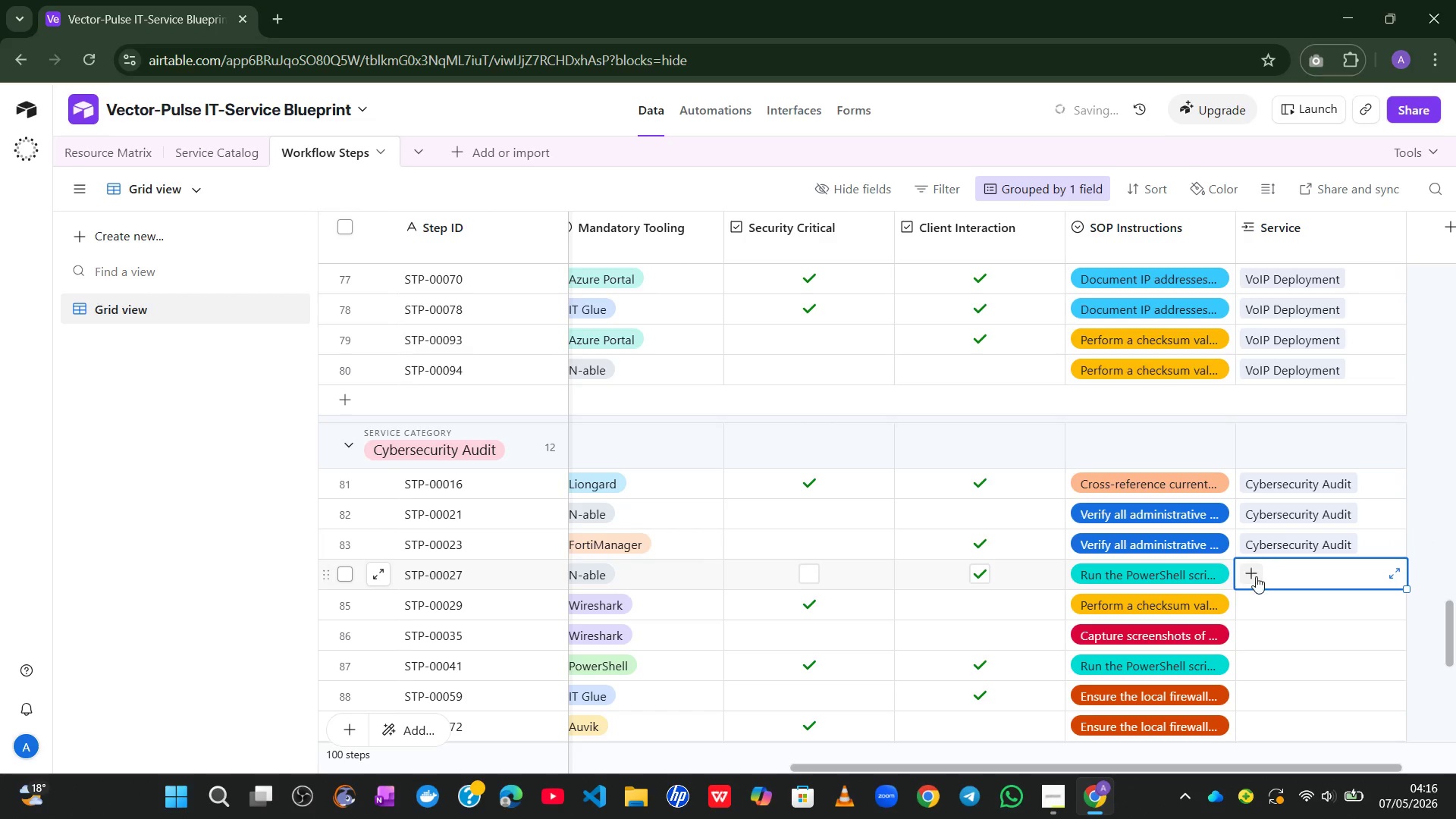 
left_click([1254, 576])
 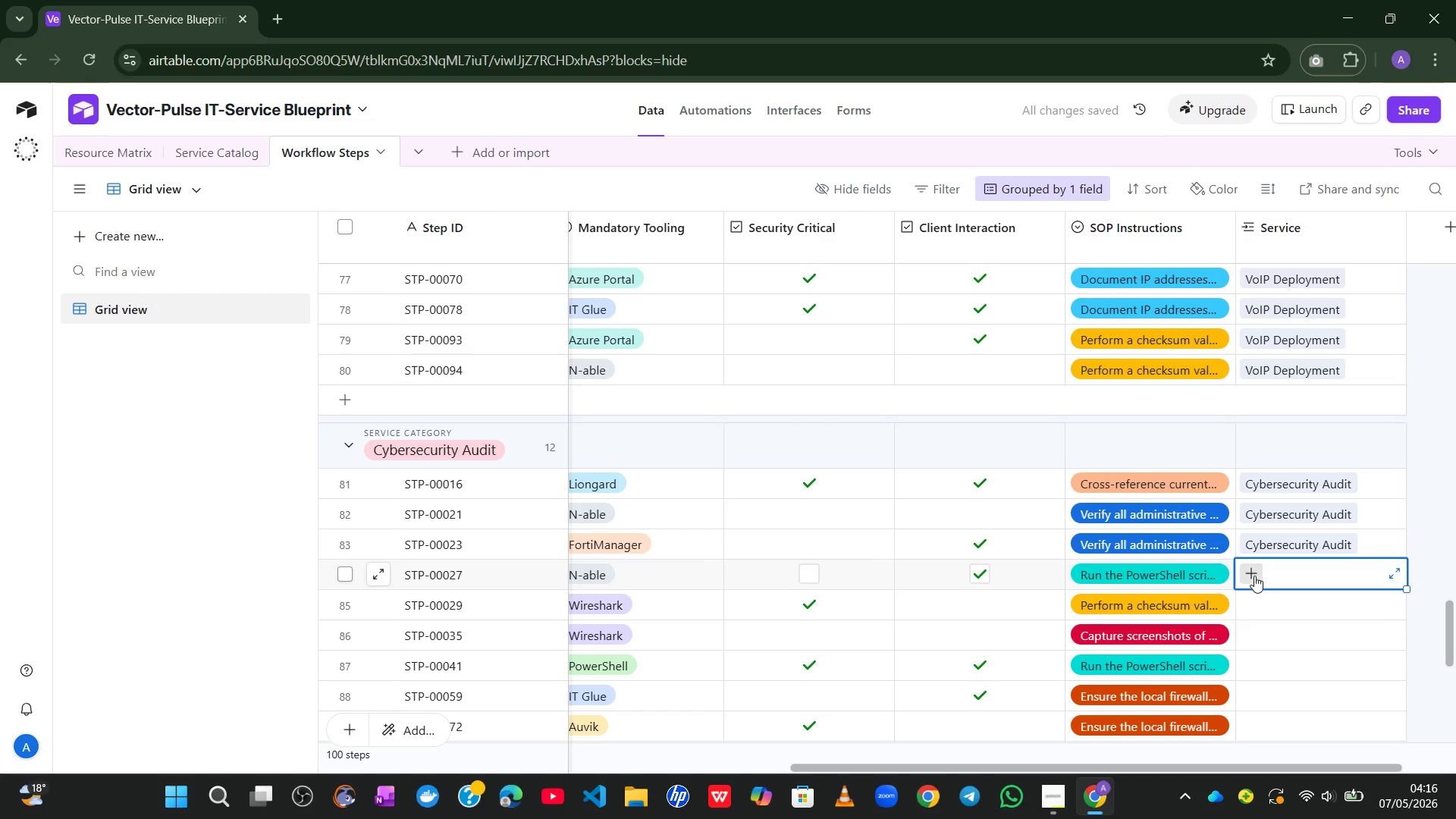 
key(C)
 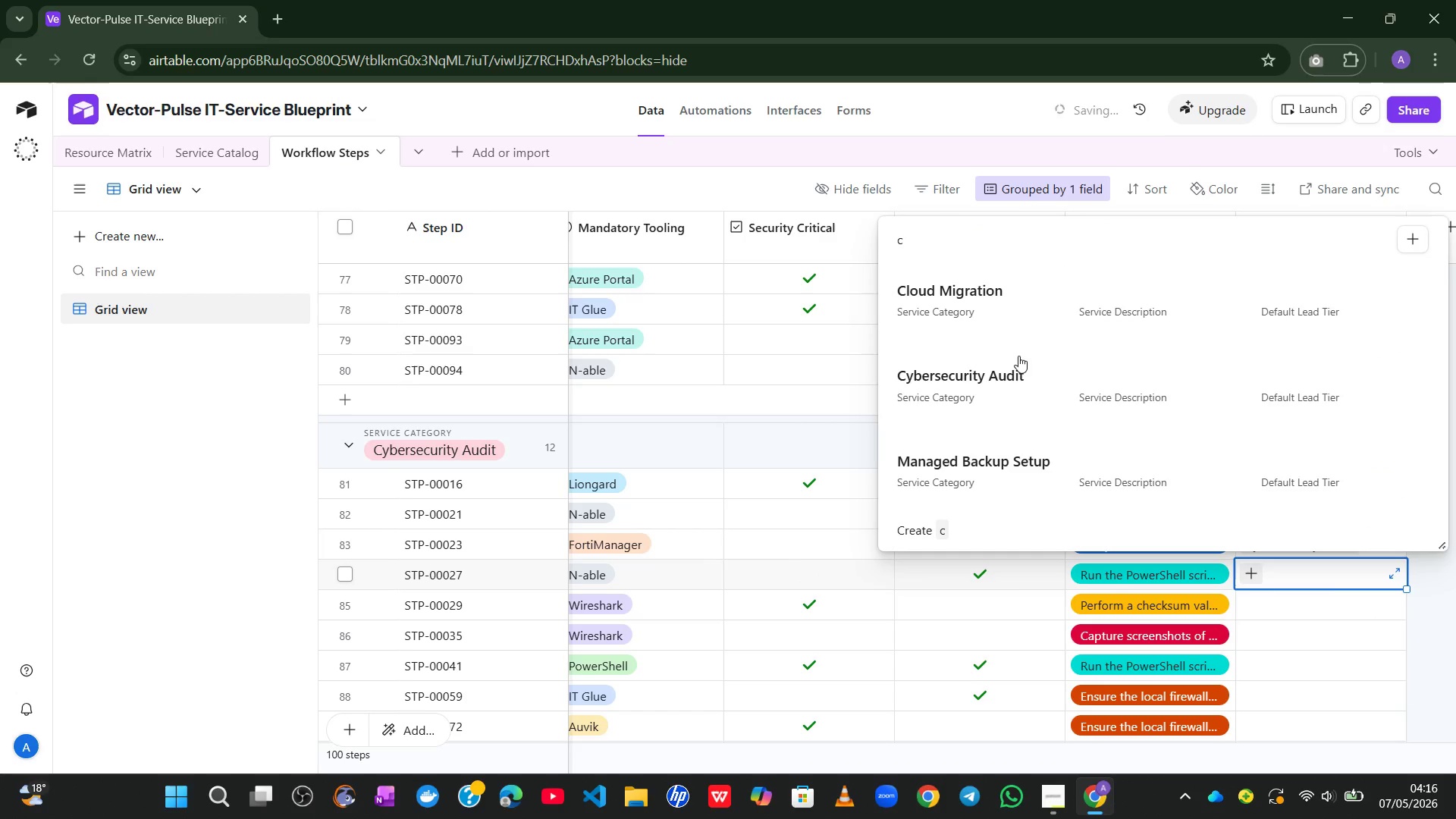 
left_click([1010, 373])
 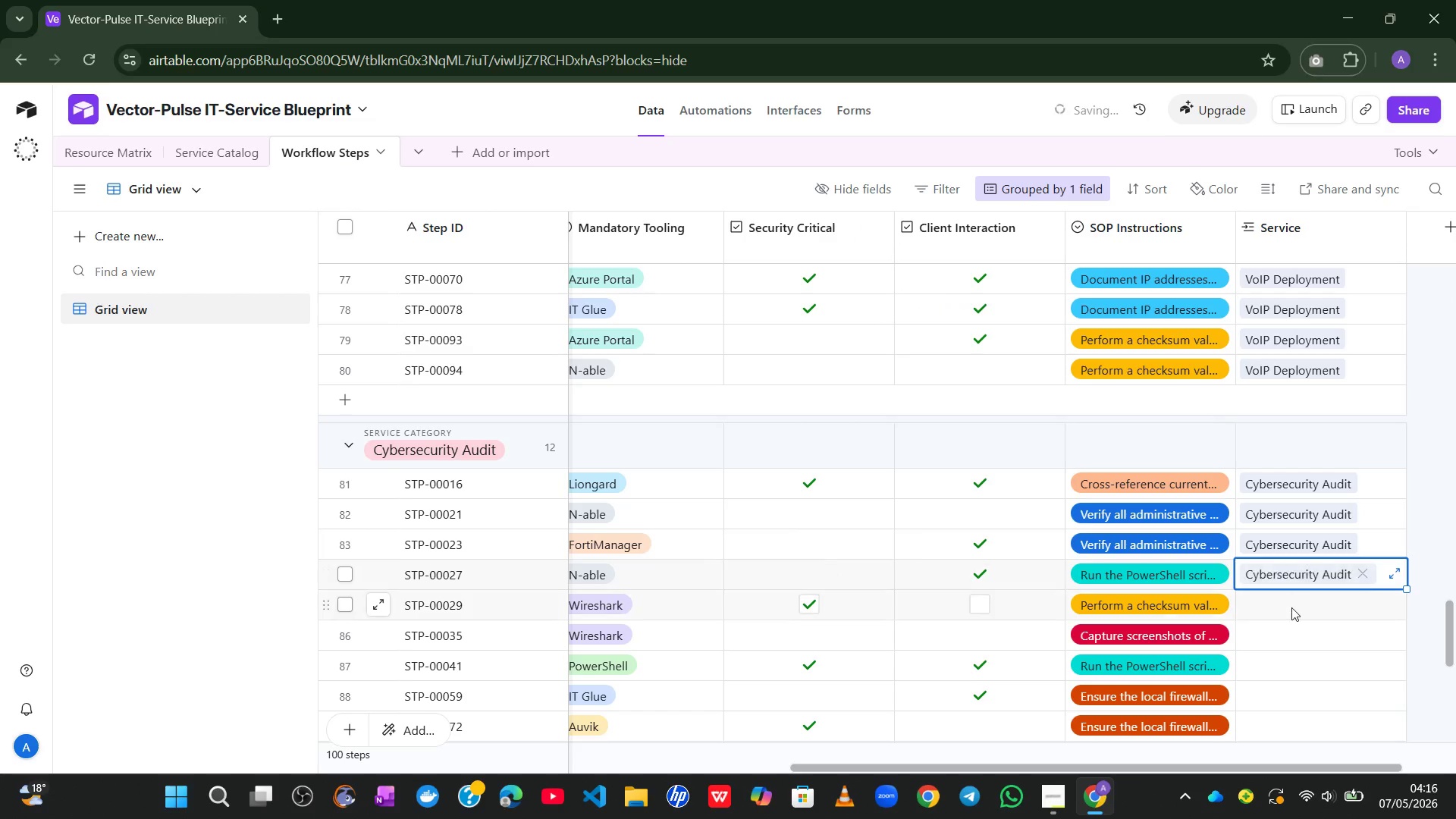 
left_click_drag(start_coordinate=[1291, 609], to_coordinate=[1250, 602])
 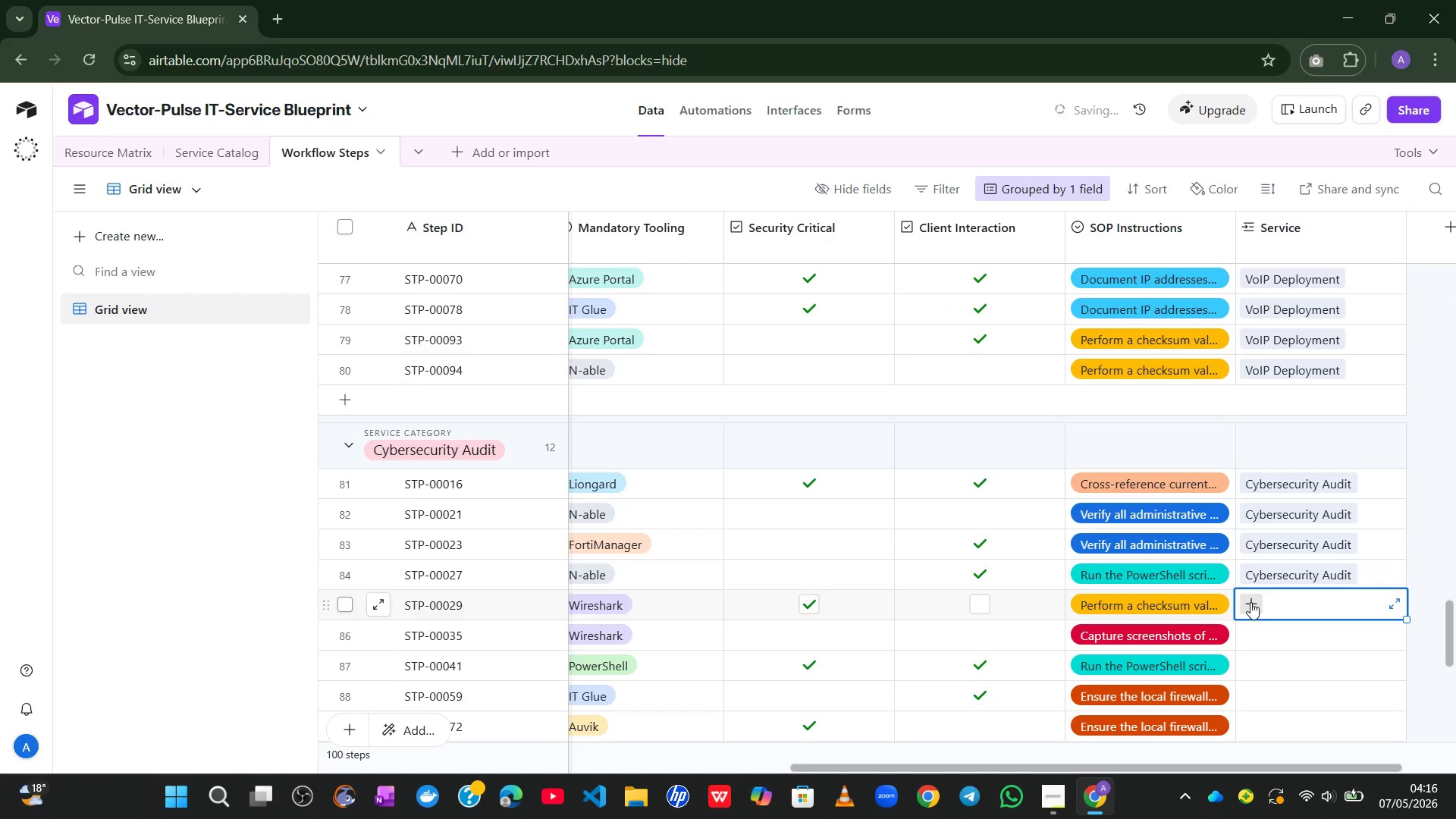 
left_click([1250, 602])
 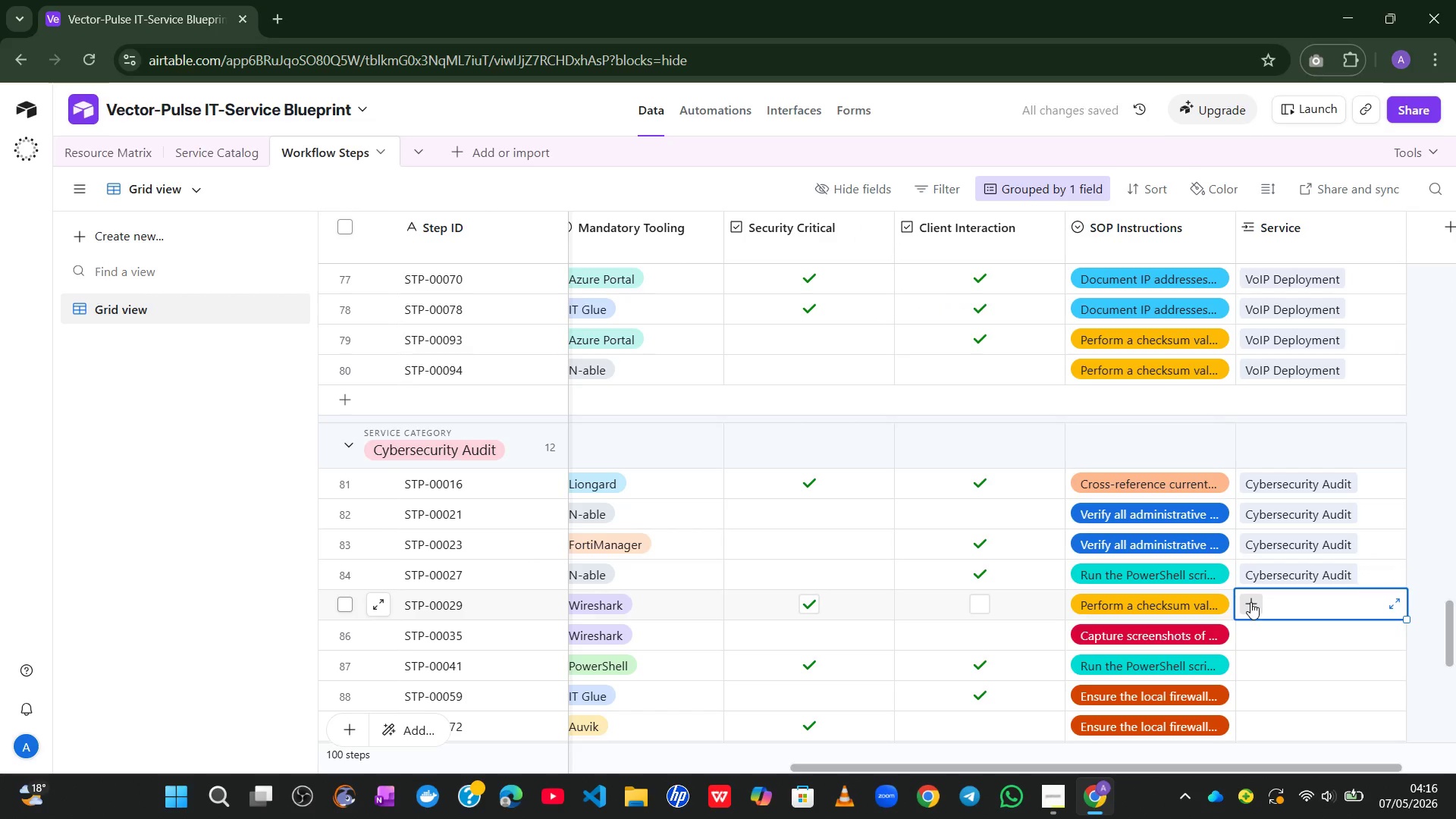 
key(C)
 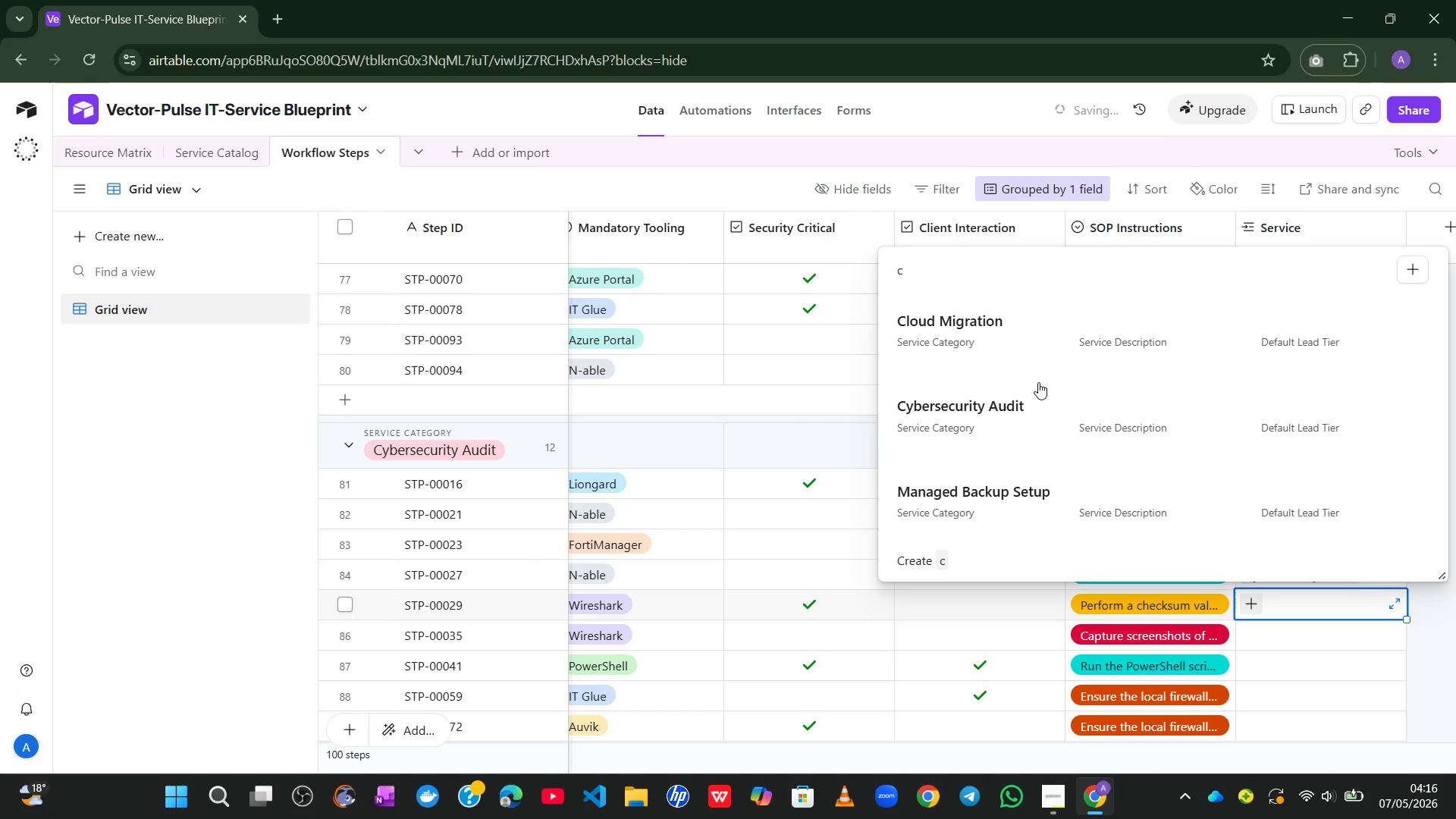 
left_click([1018, 422])
 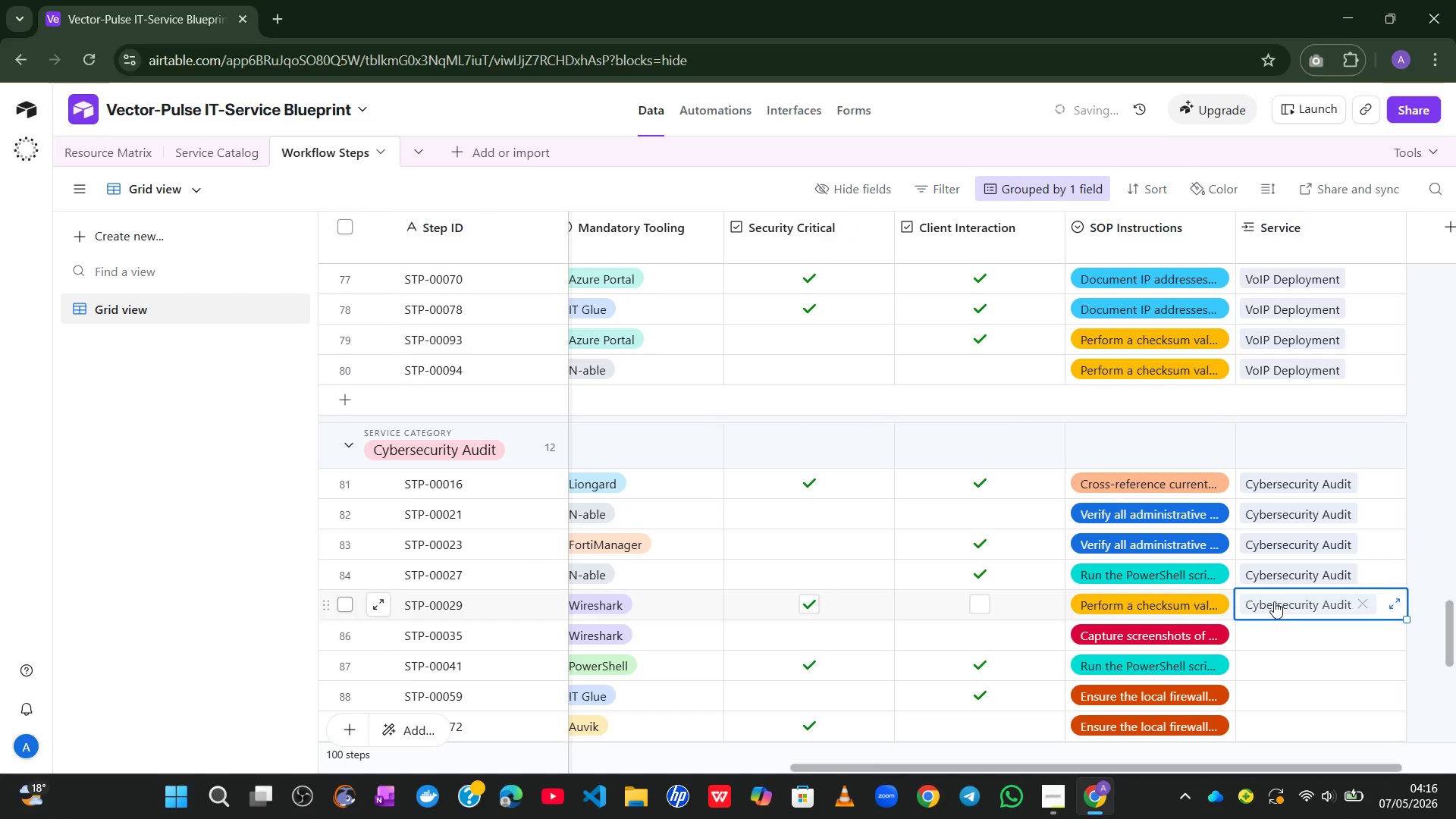 
left_click_drag(start_coordinate=[1275, 643], to_coordinate=[1254, 632])
 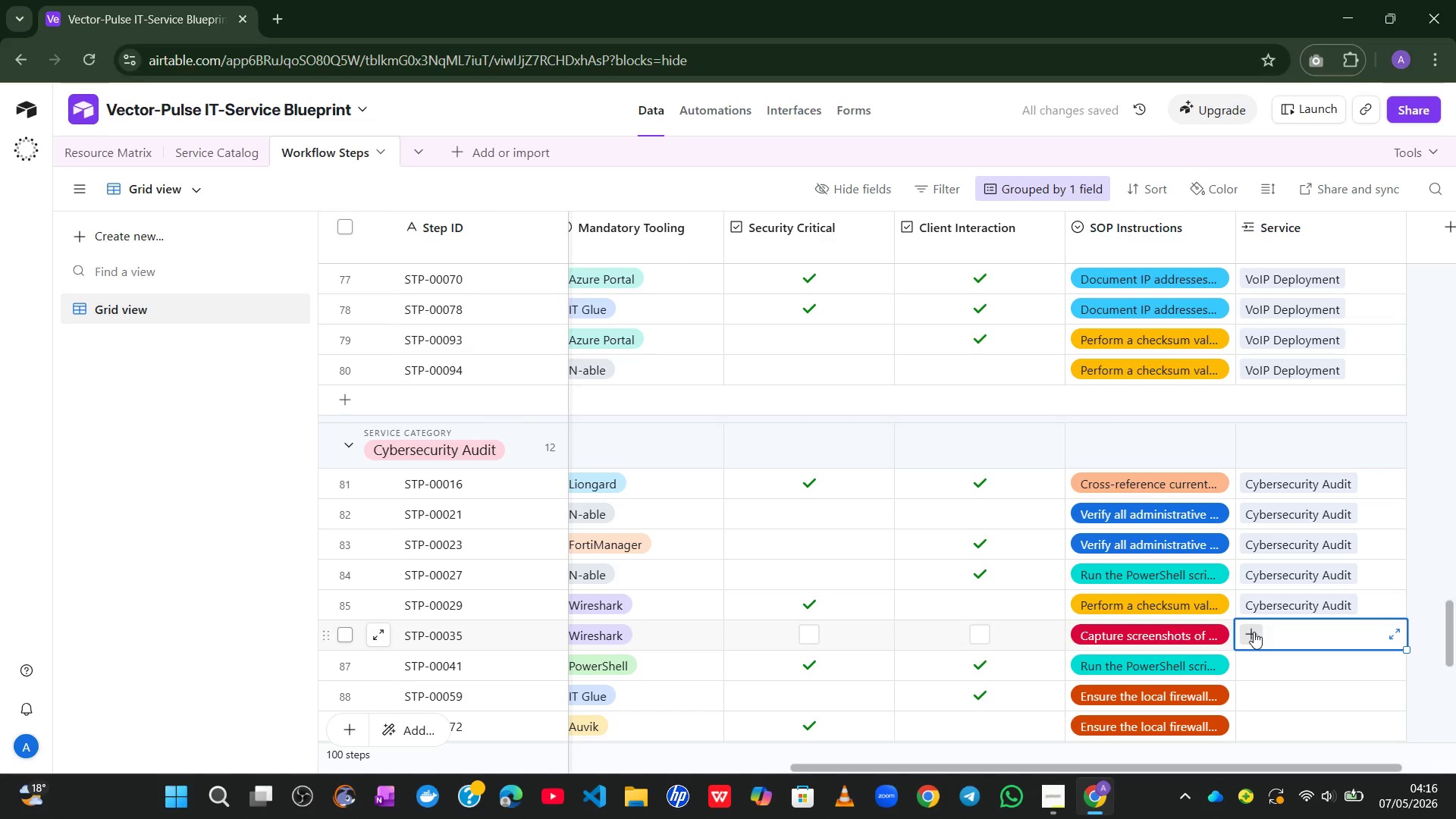 
left_click([1254, 632])
 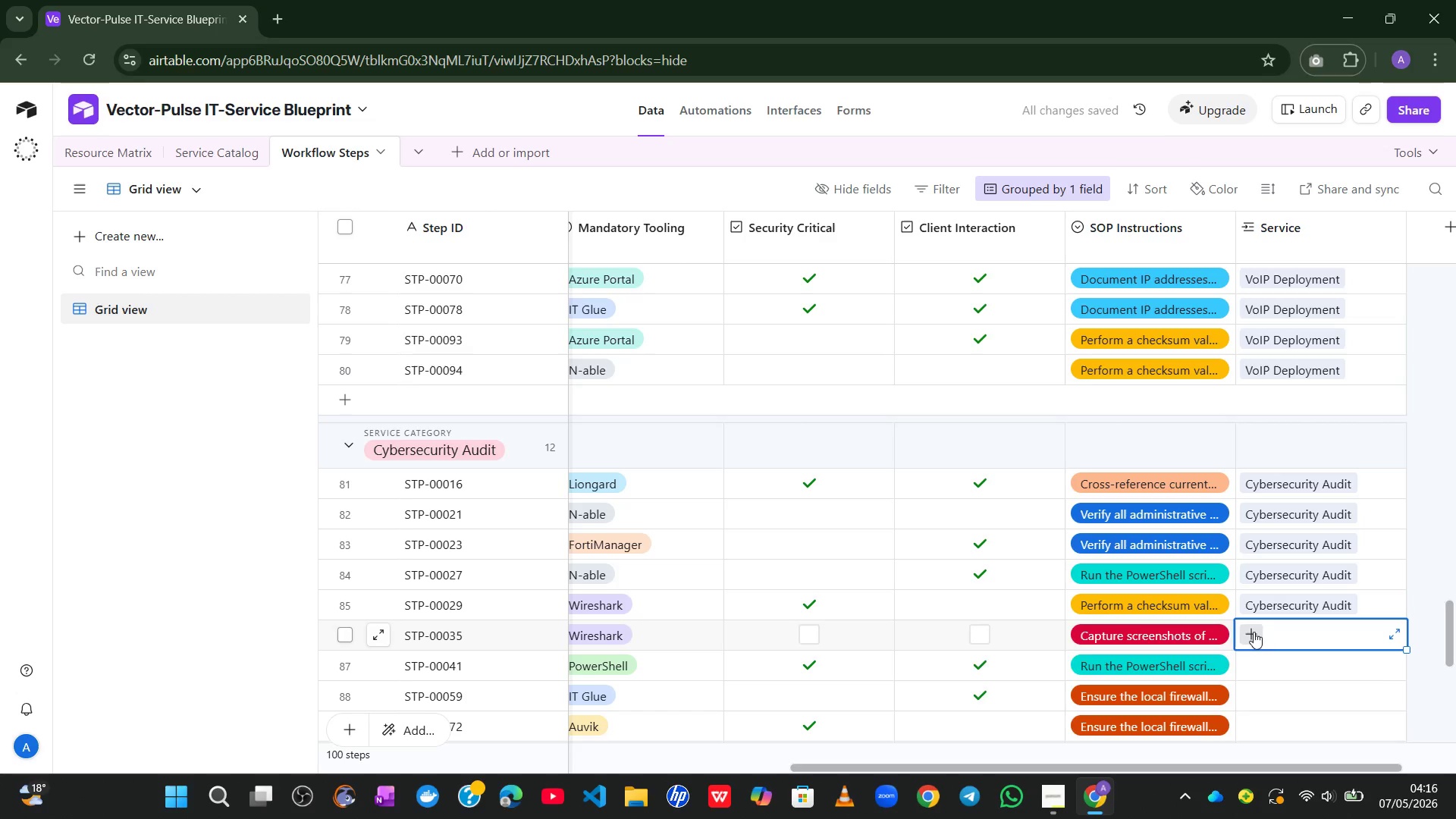 
key(C)
 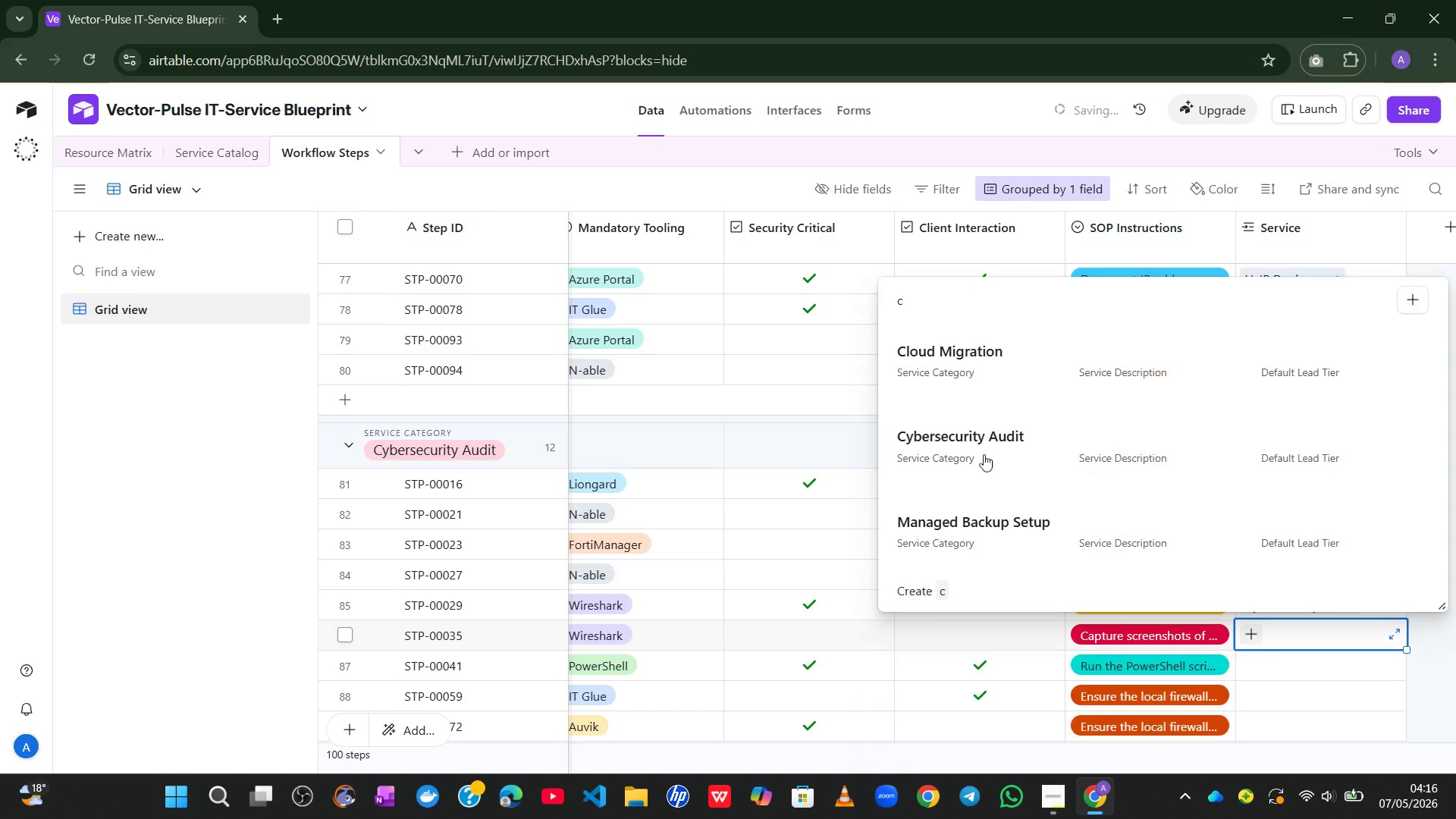 
left_click([993, 451])
 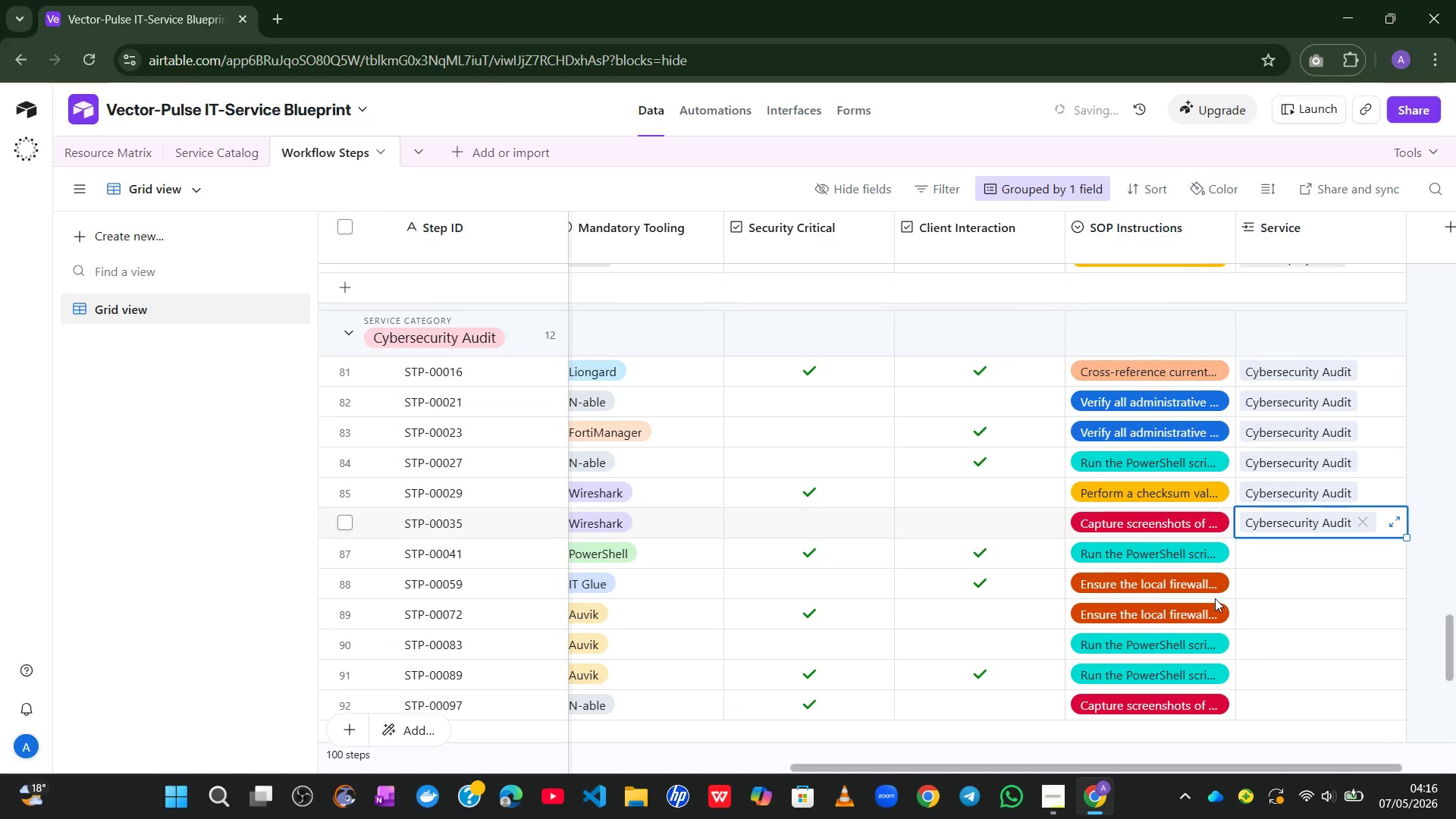 
left_click_drag(start_coordinate=[1290, 558], to_coordinate=[1271, 554])
 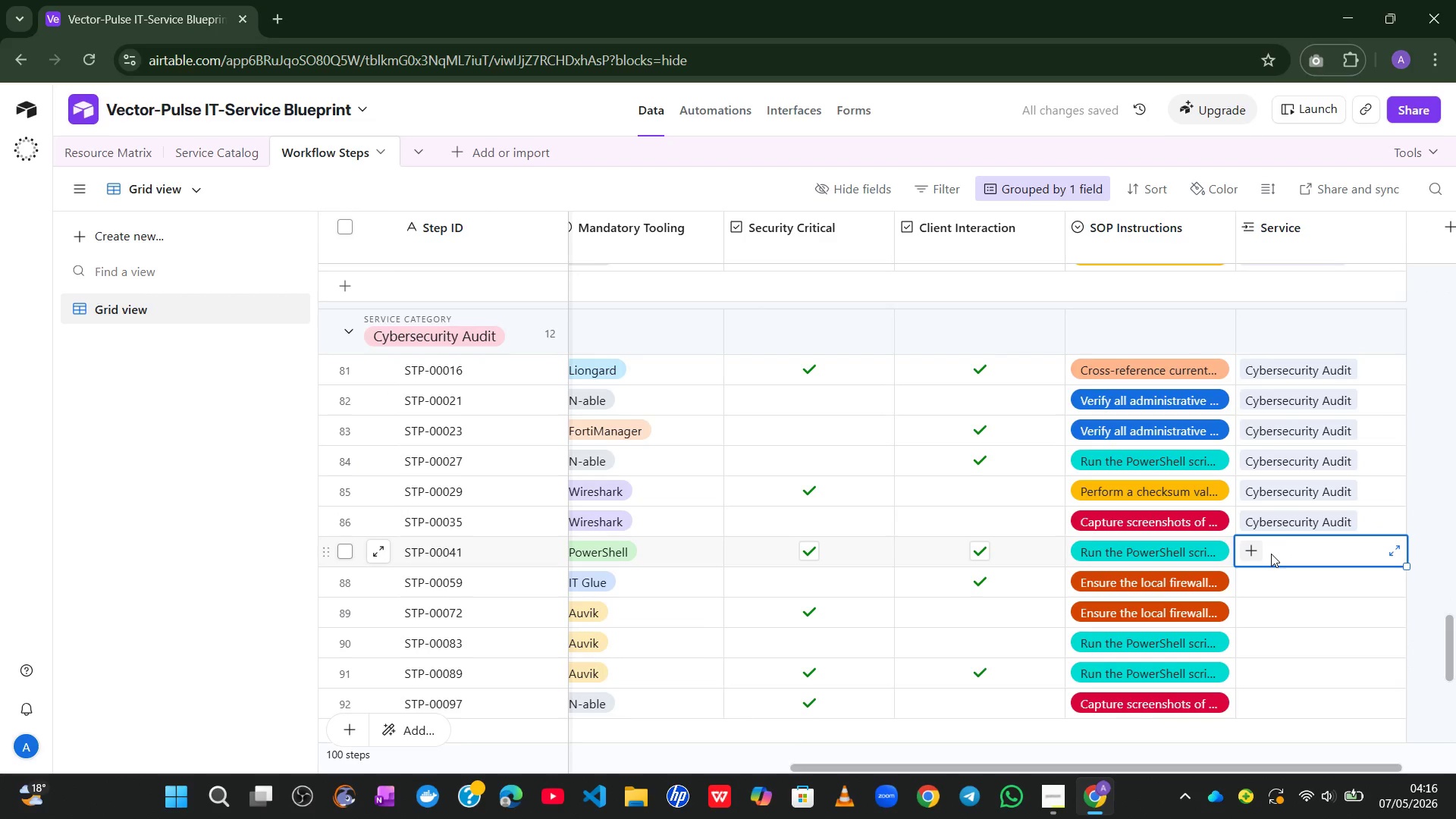 
left_click([1271, 554])
 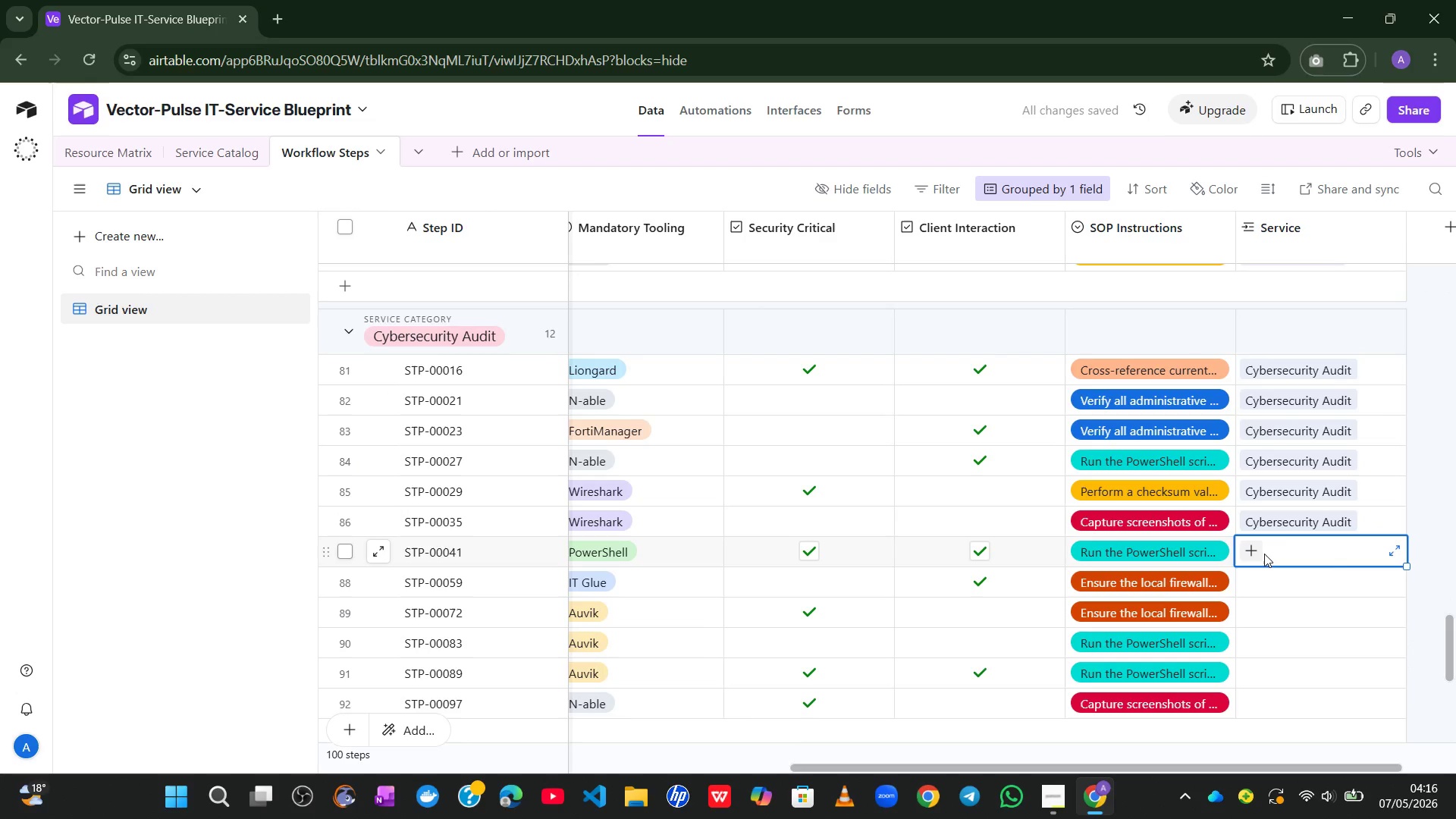 
left_click([1263, 554])
 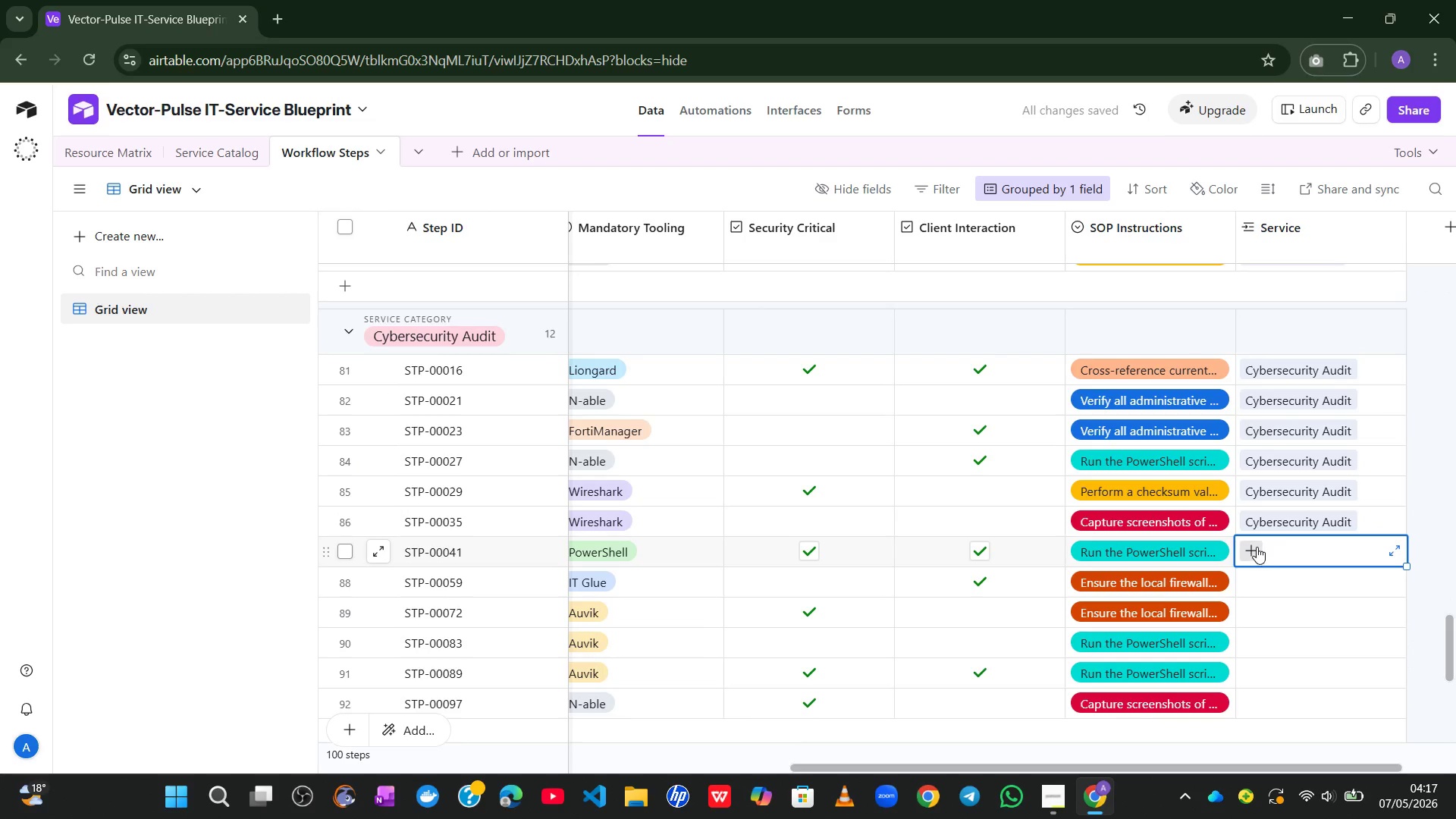 
left_click([1257, 547])
 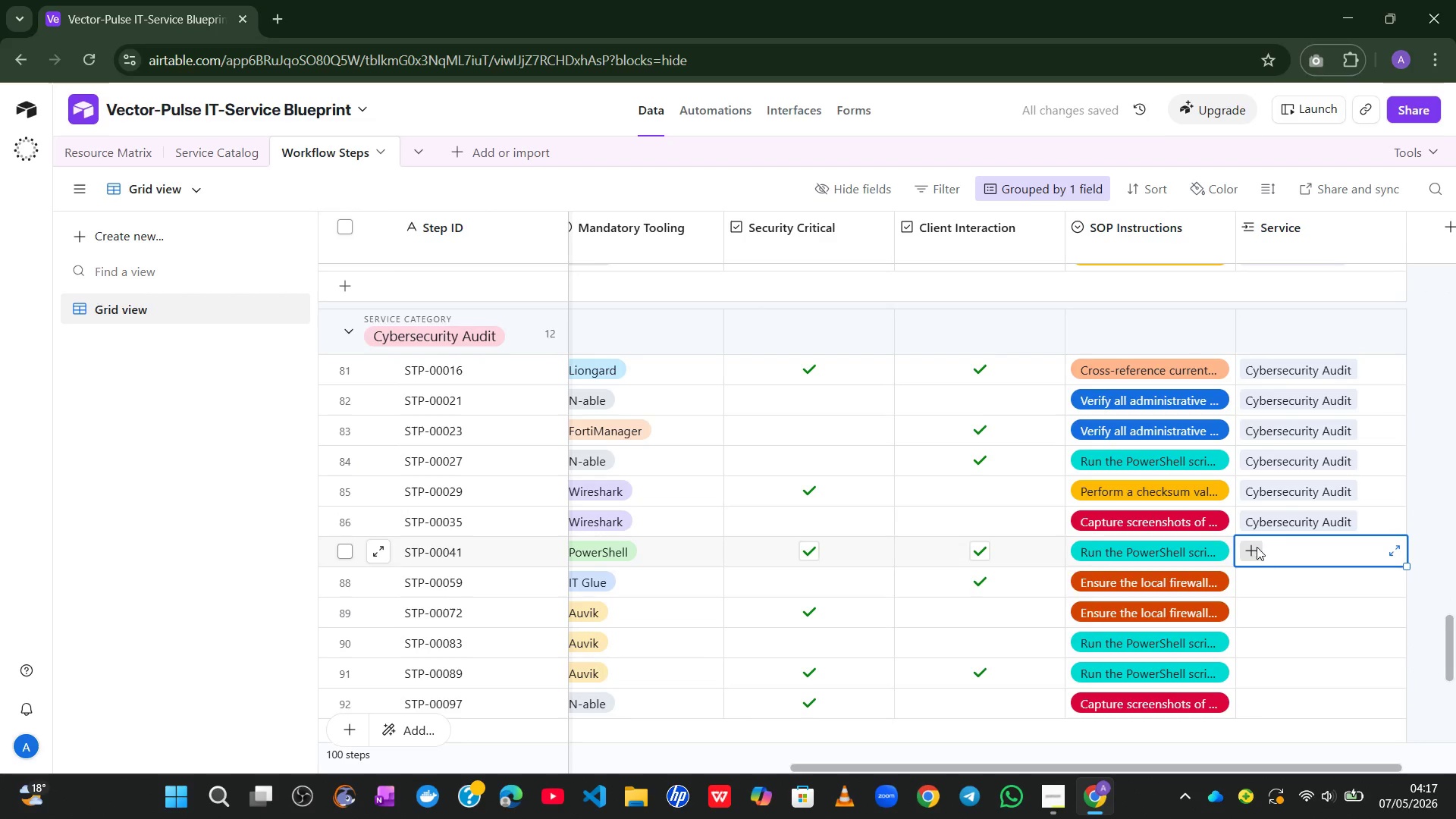 
right_click([1257, 547])
 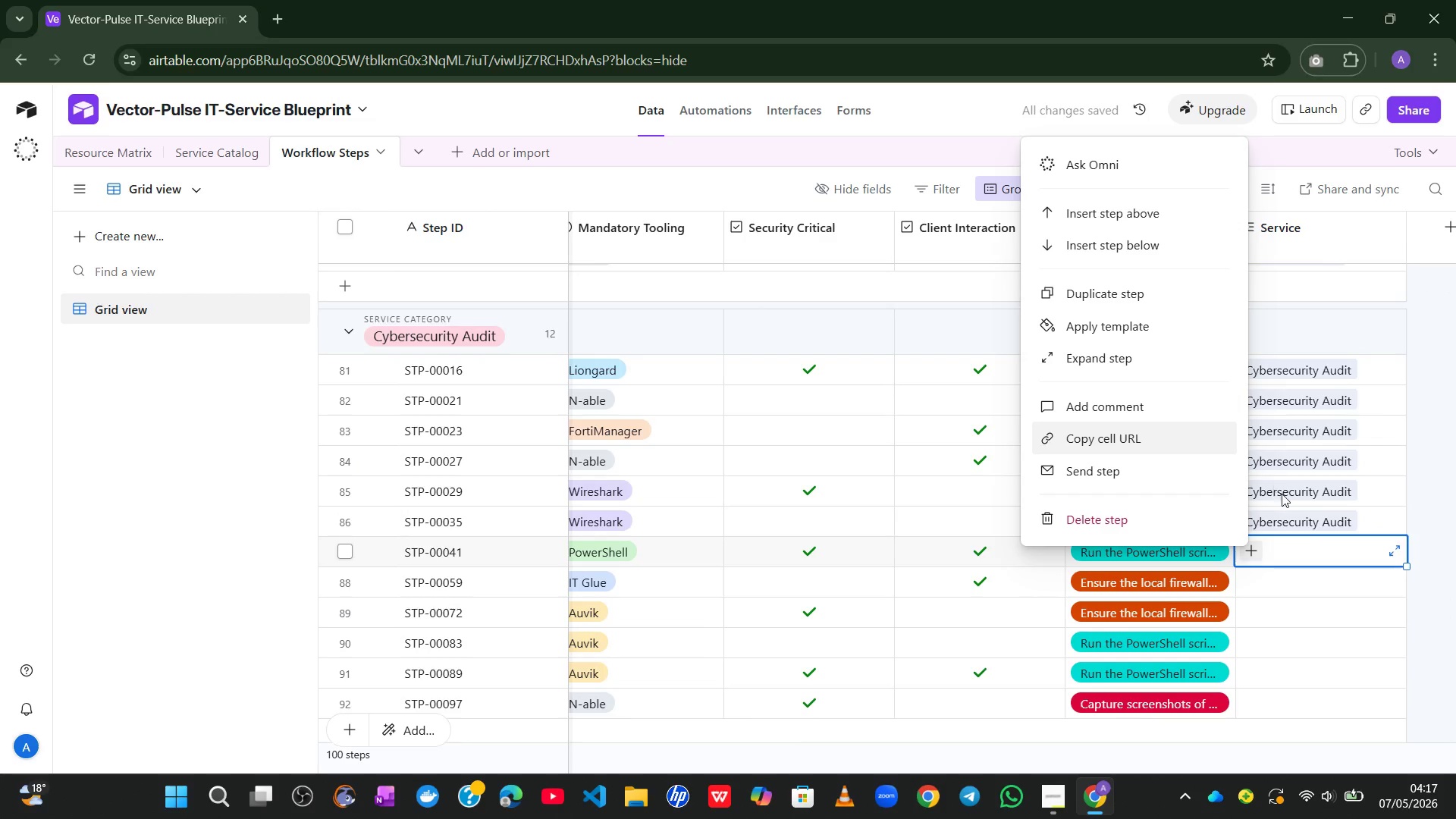 
left_click([1316, 550])
 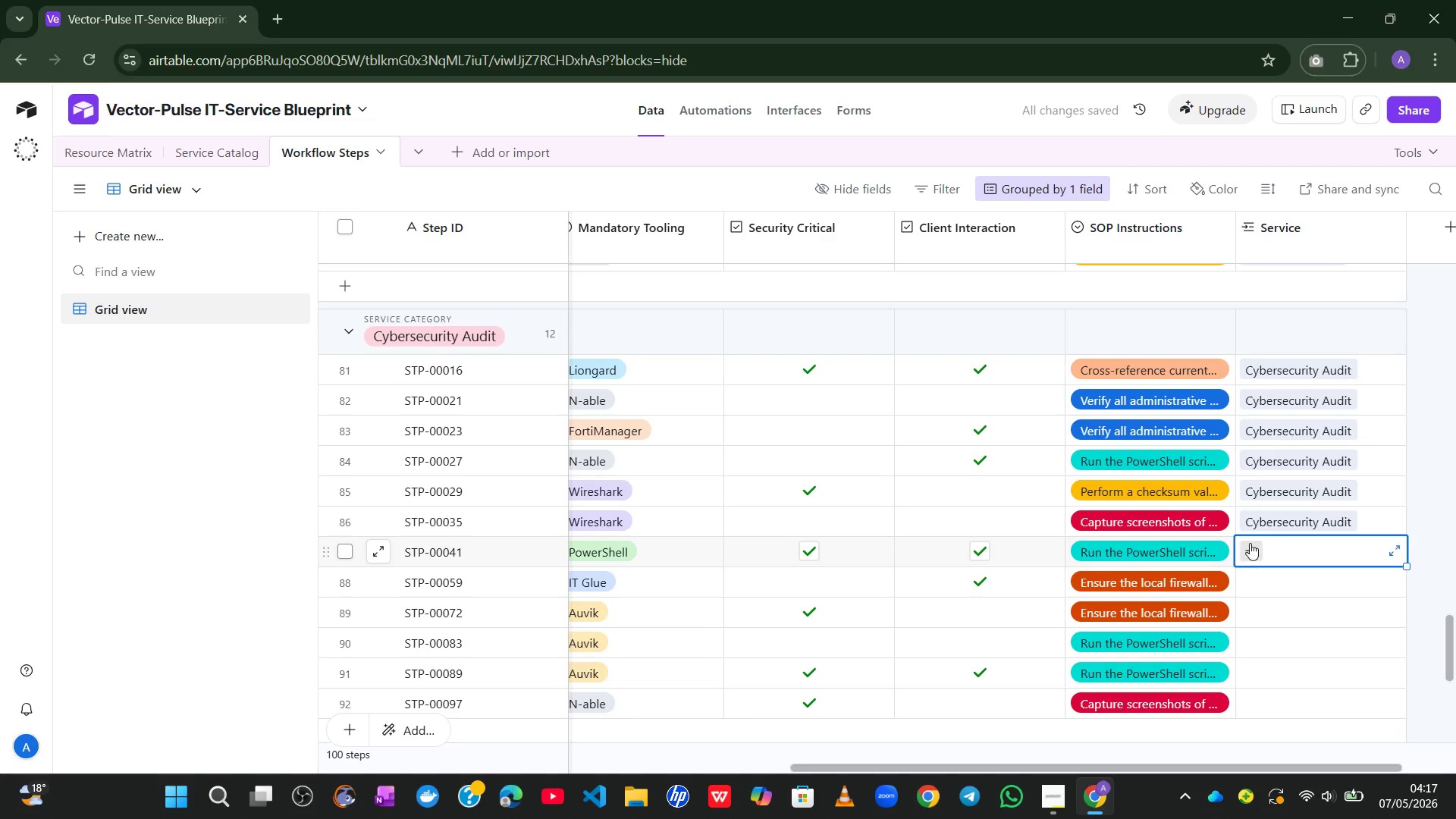 
left_click([1248, 543])
 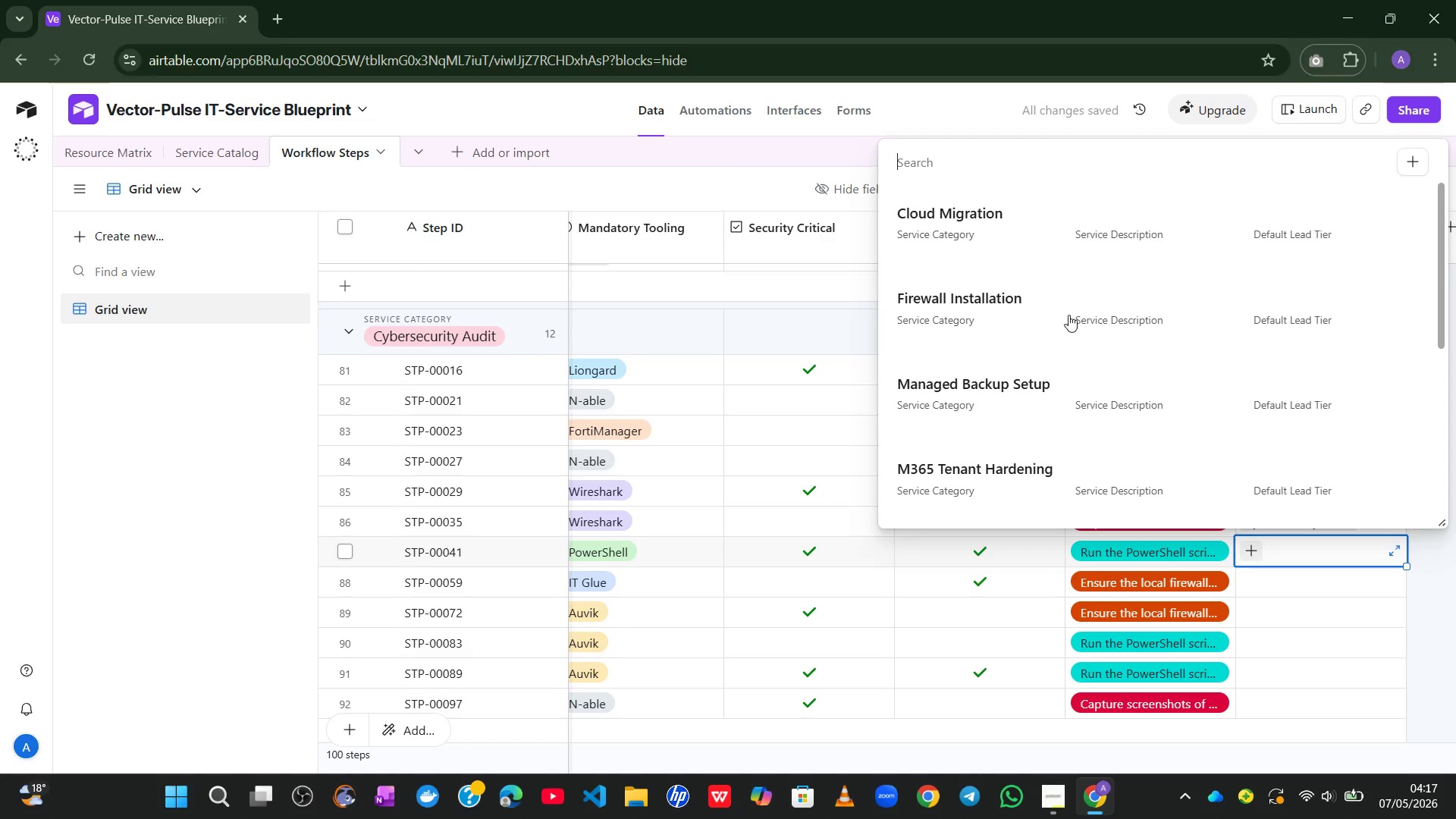 
key(C)
 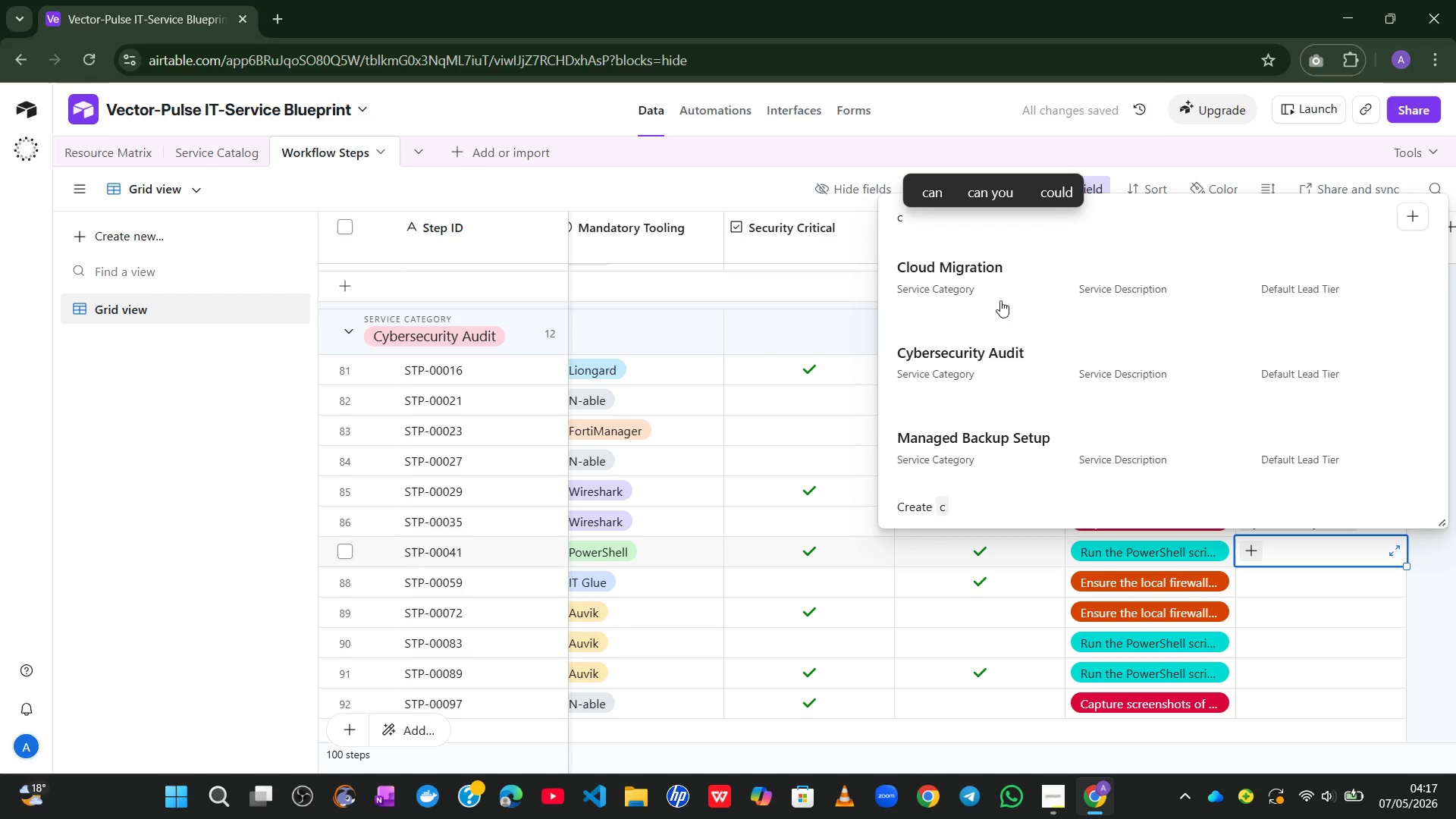 
left_click([999, 366])
 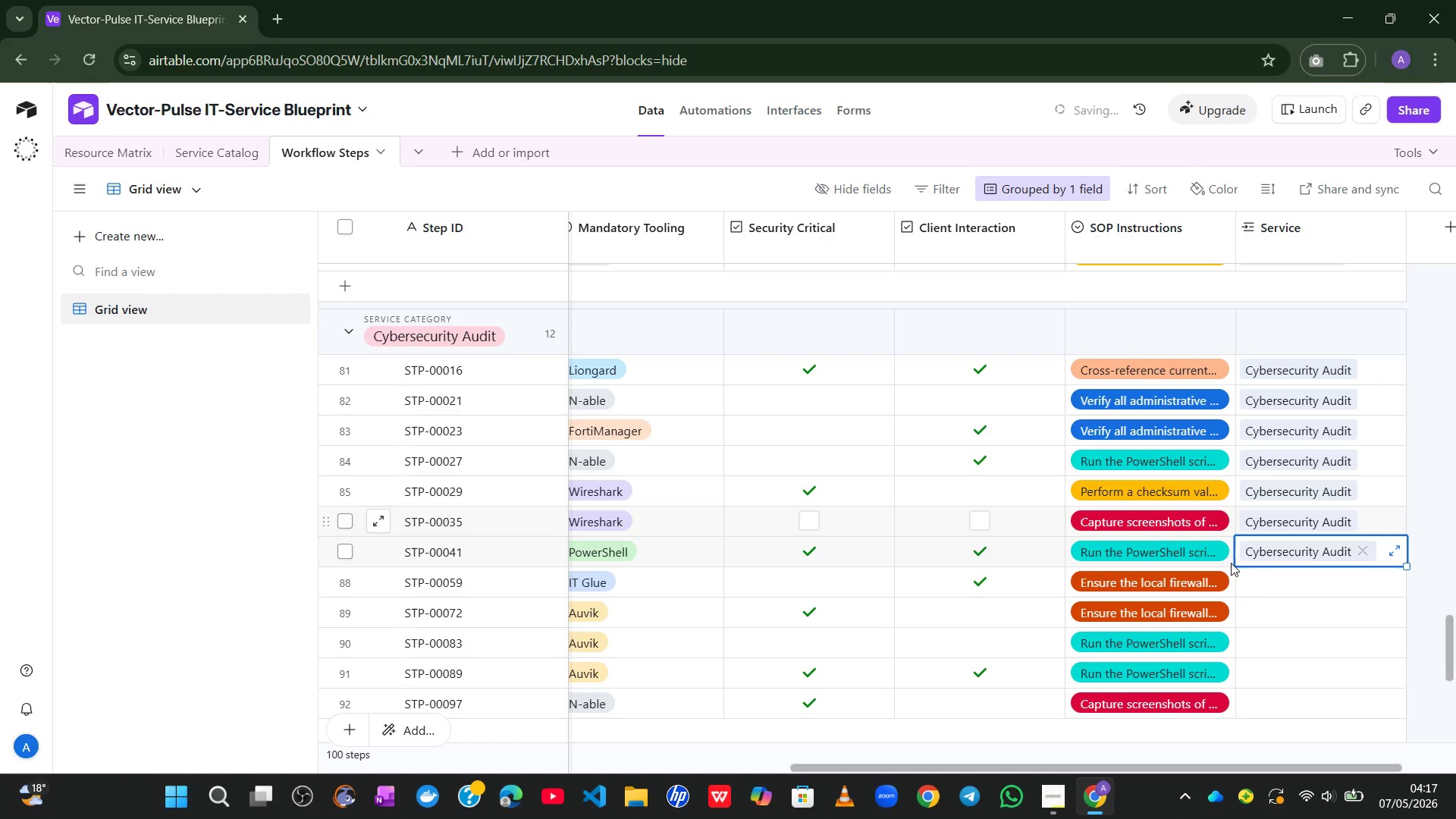 
left_click([1249, 589])
 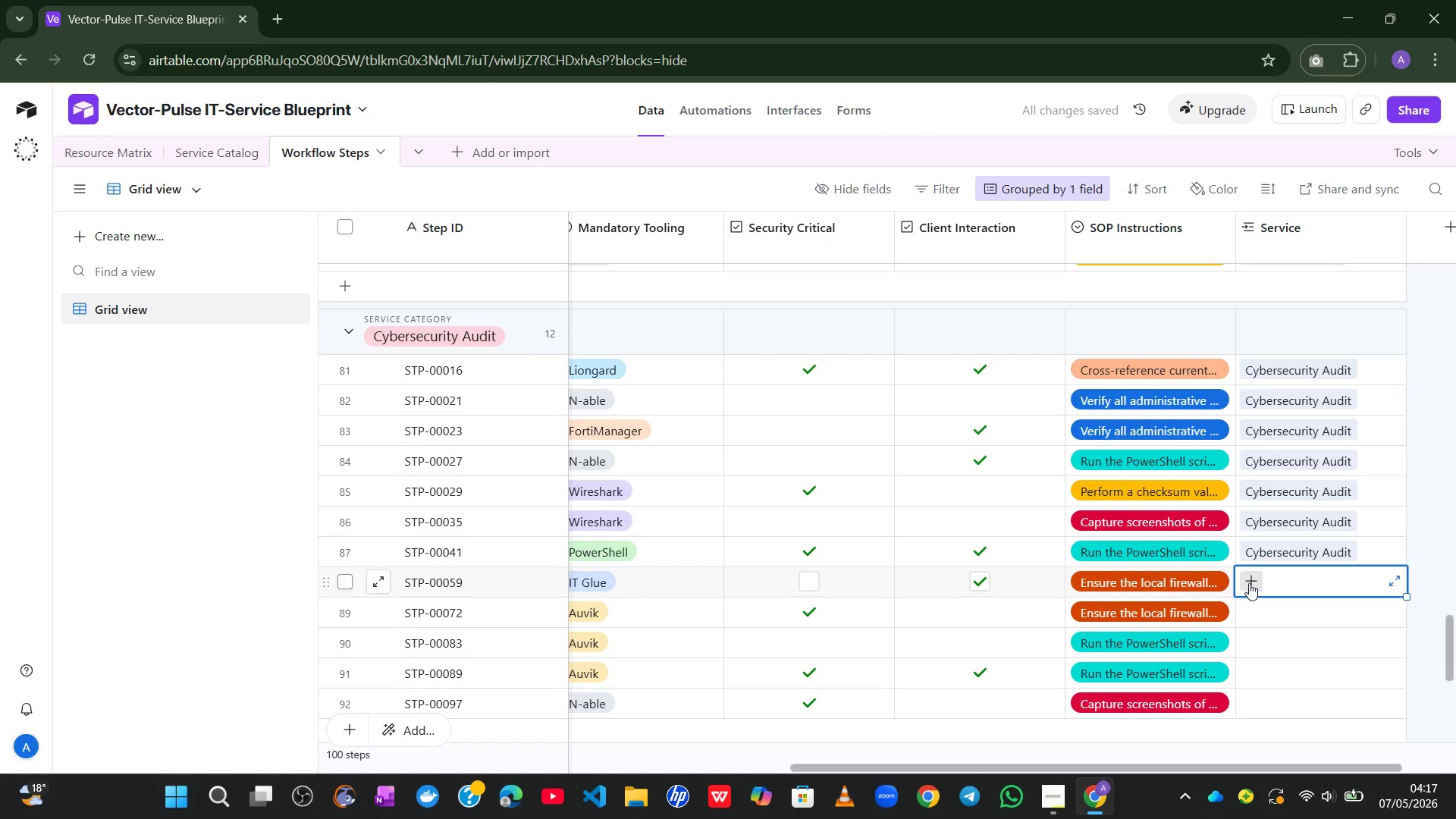 
left_click([1249, 583])
 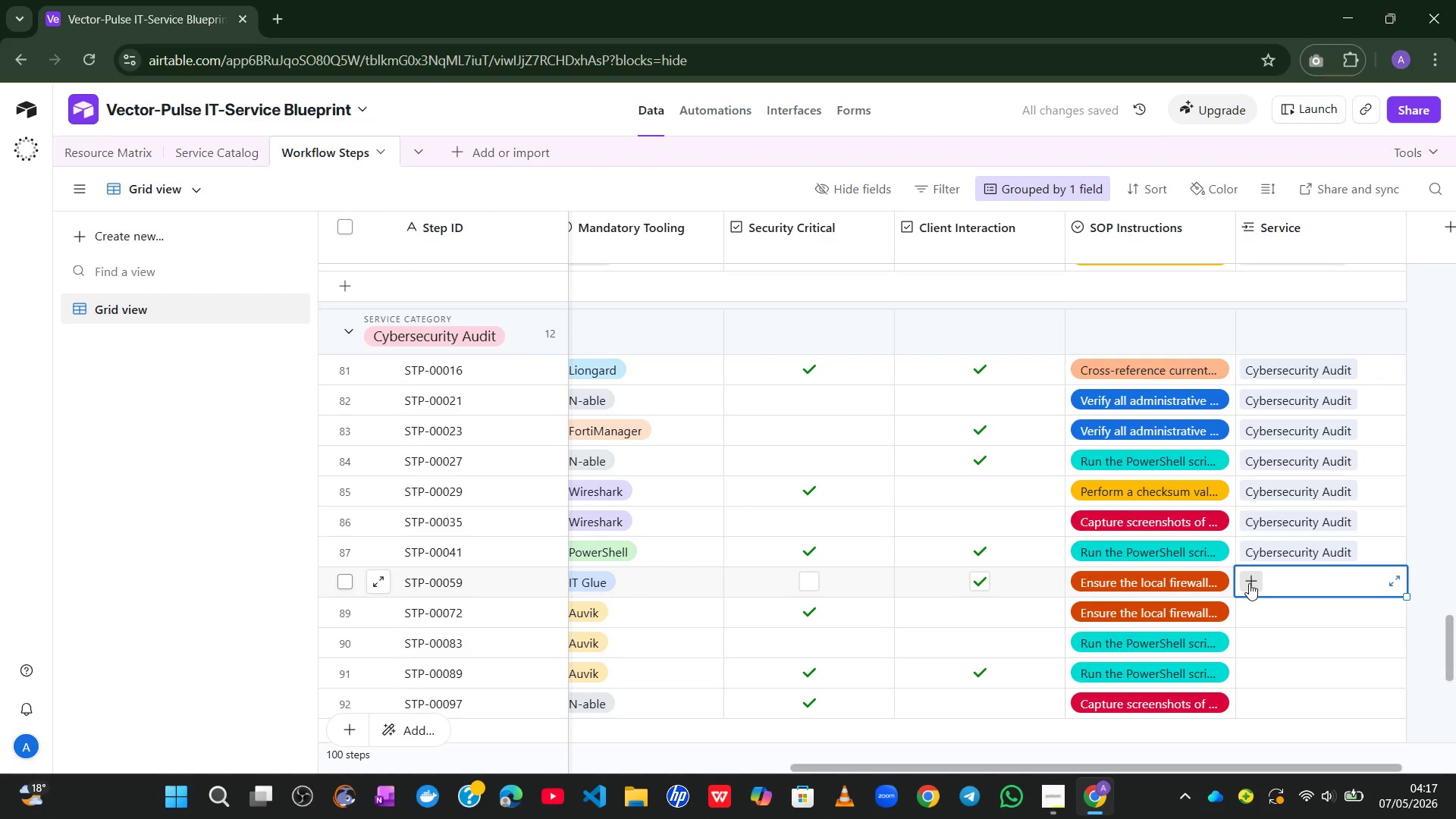 
key(C)
 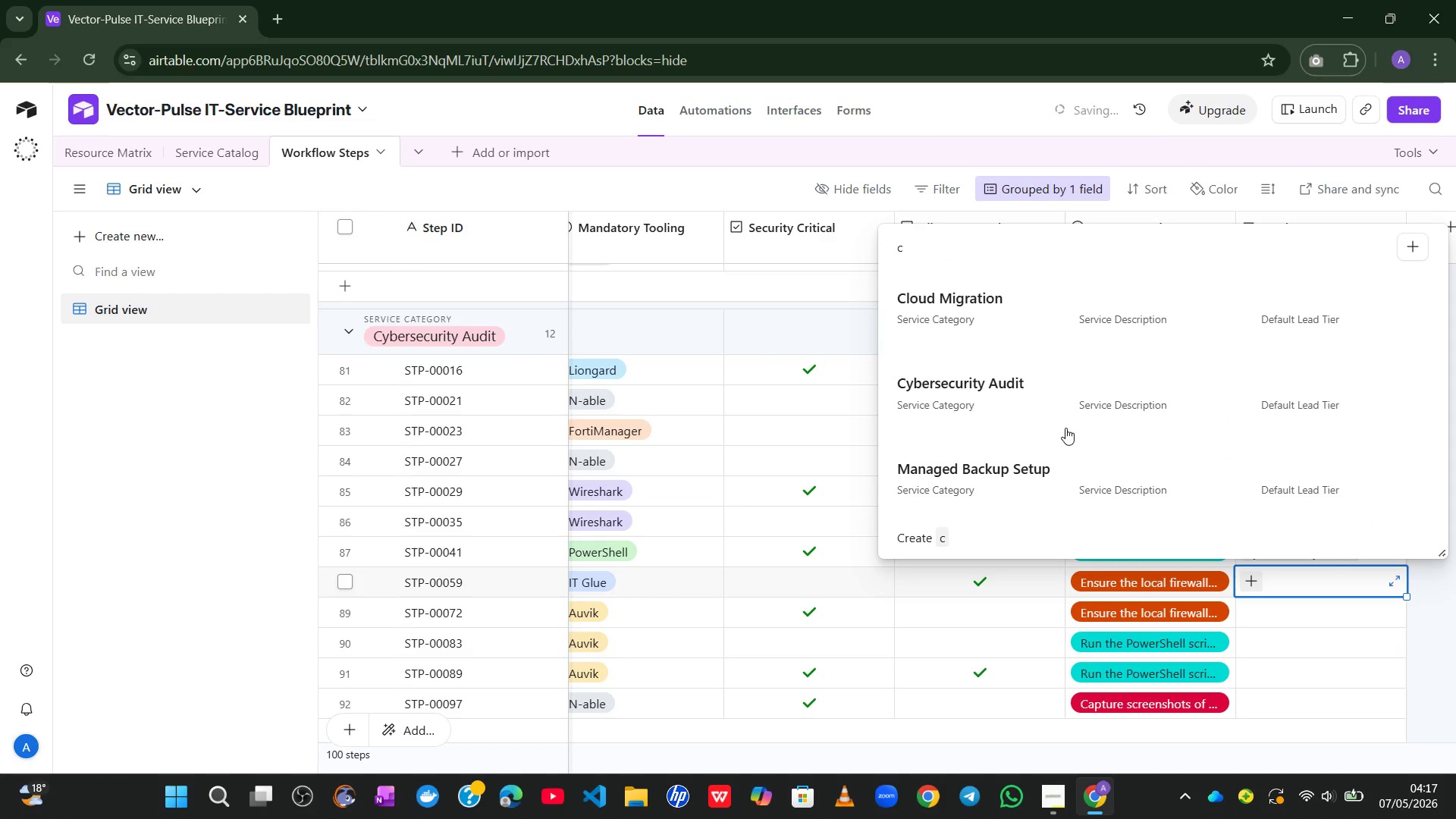 
left_click([1034, 404])
 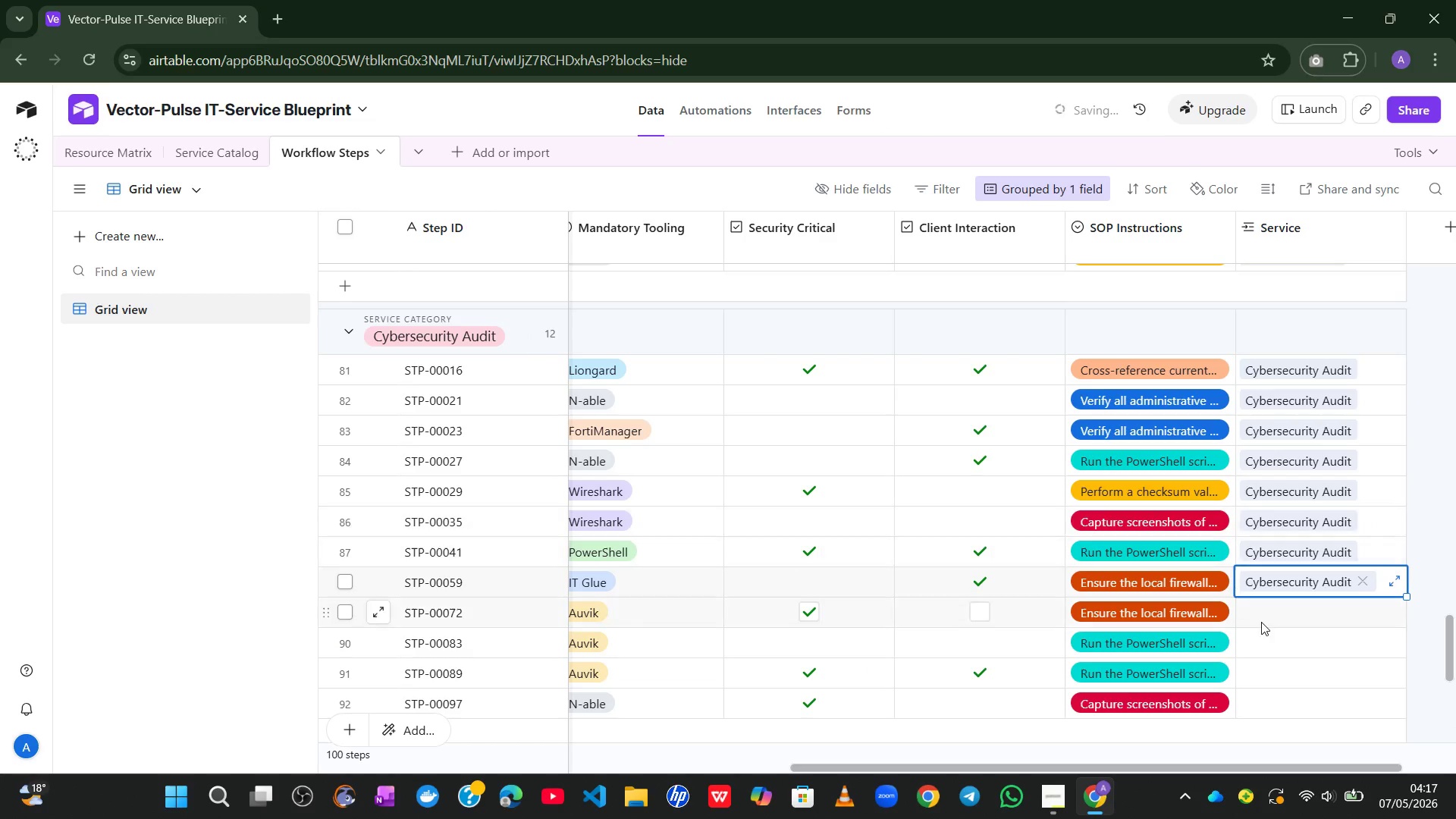 
left_click_drag(start_coordinate=[1261, 622], to_coordinate=[1253, 611])
 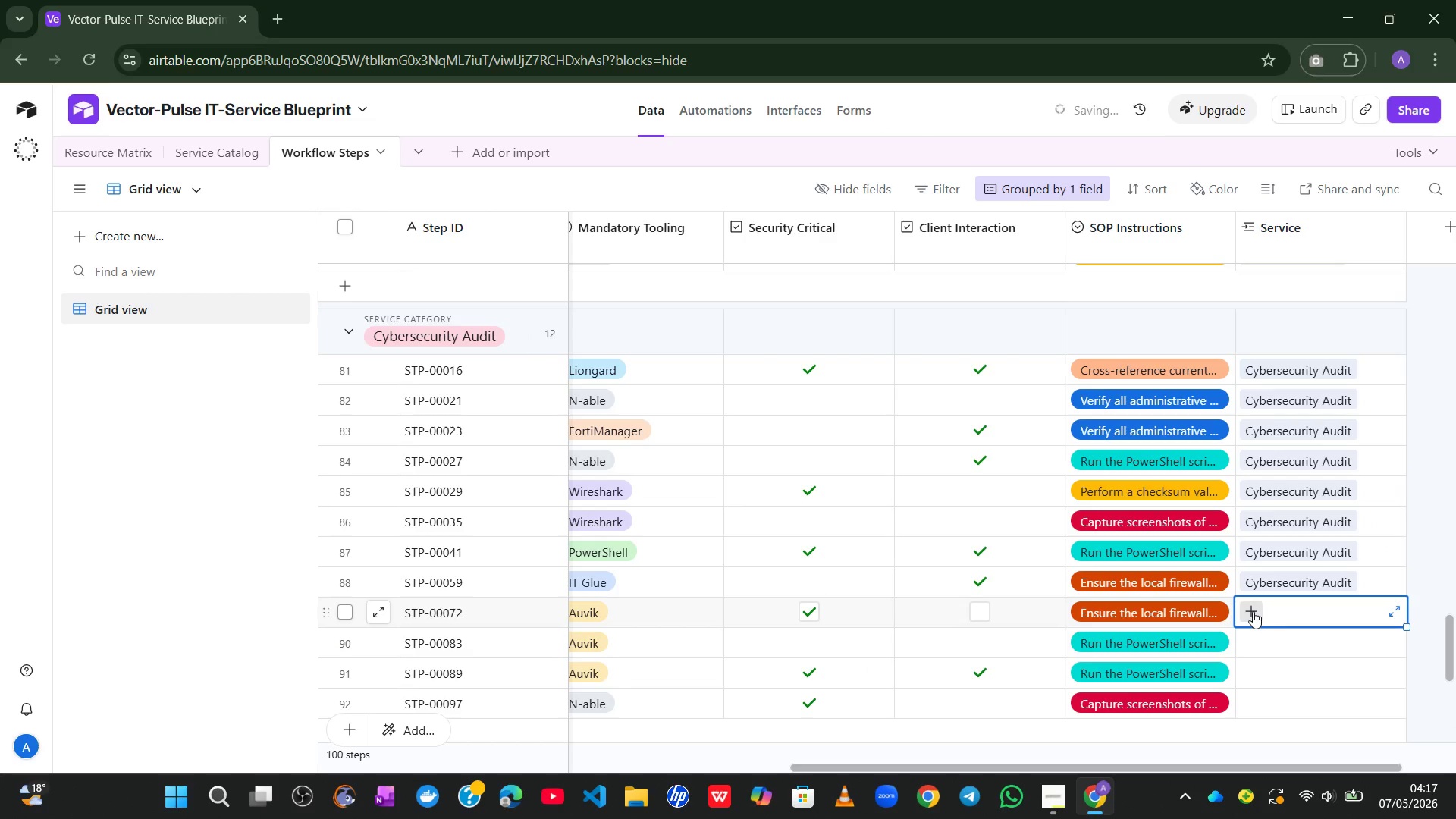 
left_click([1253, 611])
 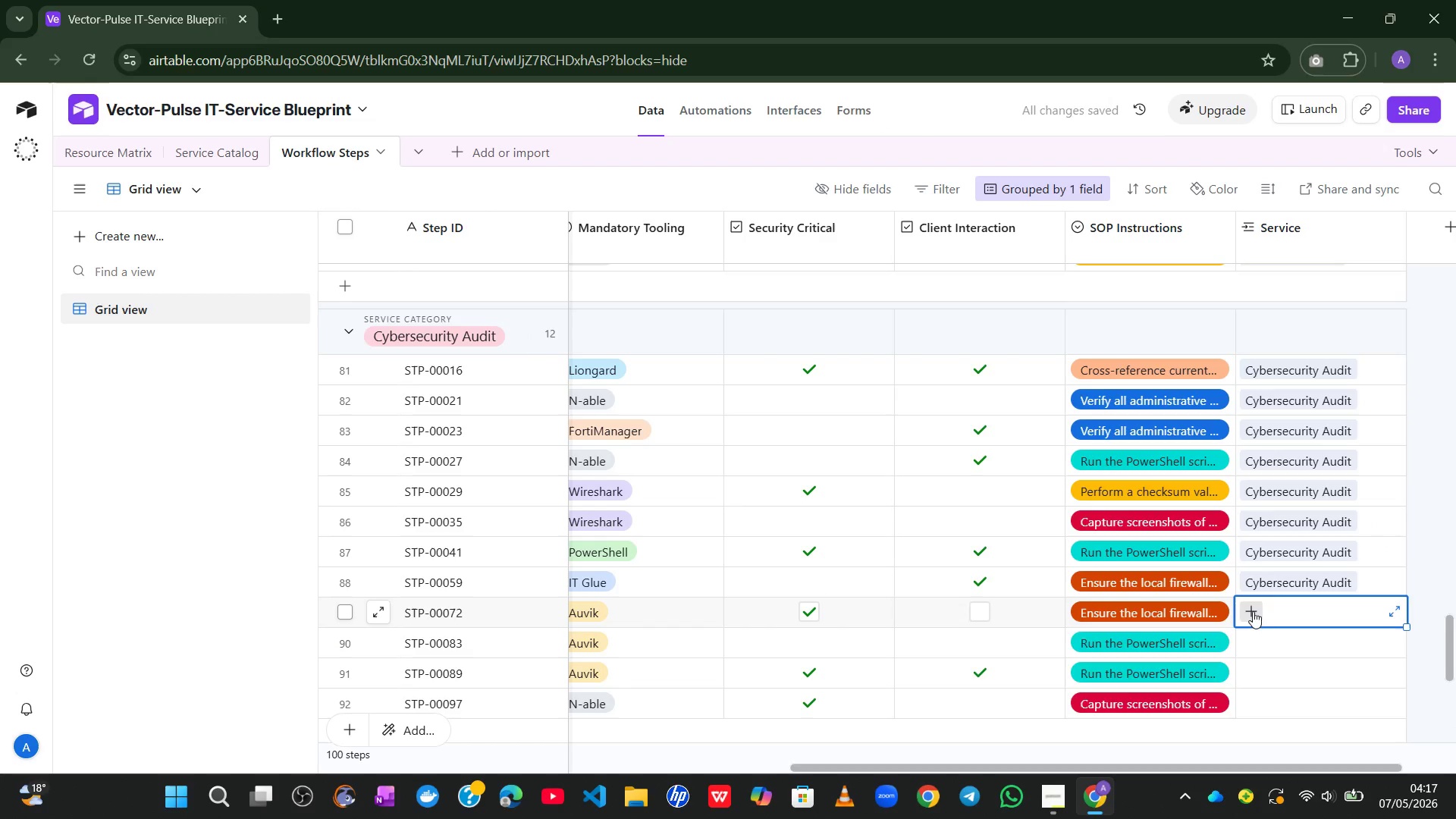 
key(C)
 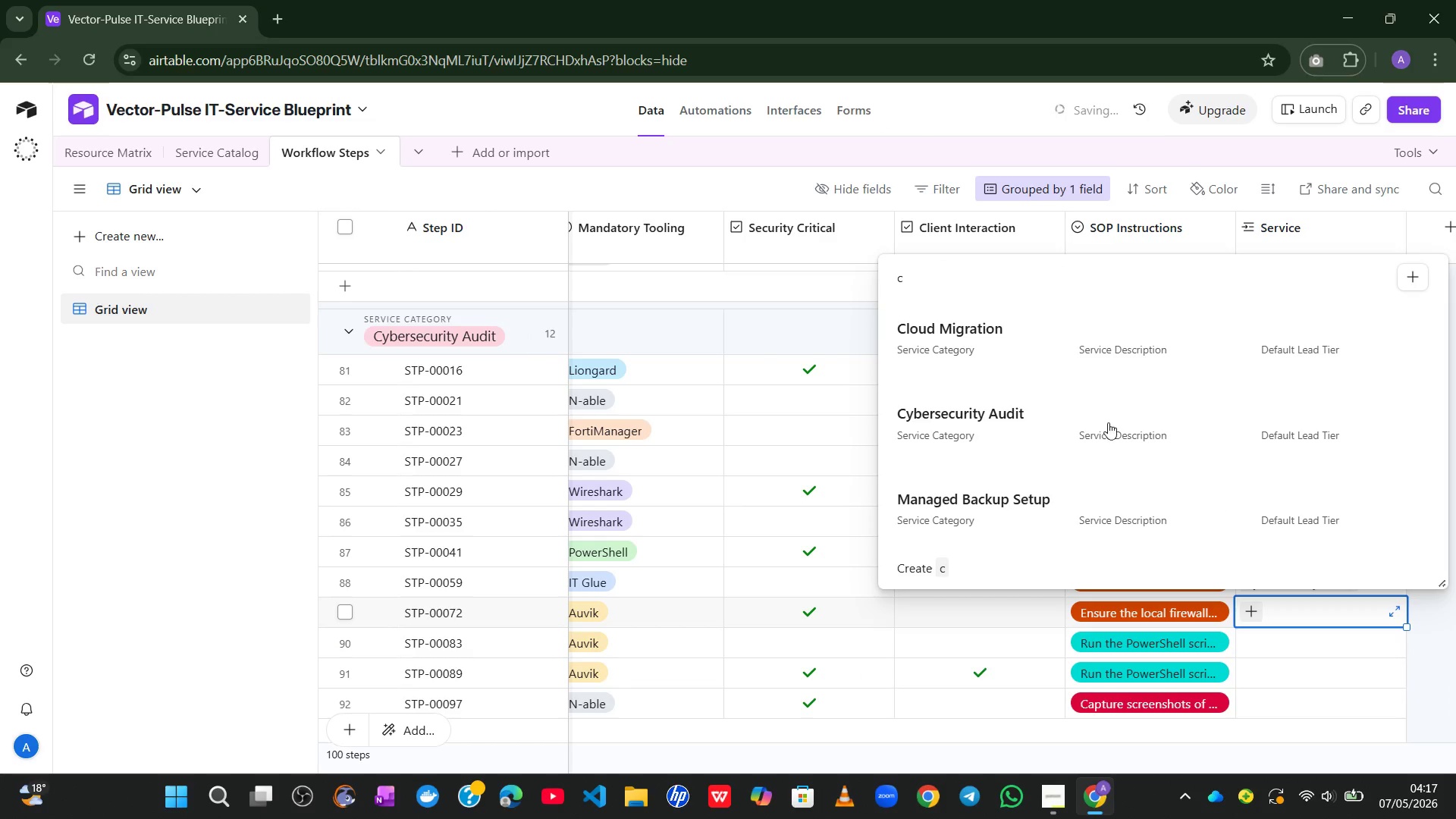 
left_click([1074, 437])
 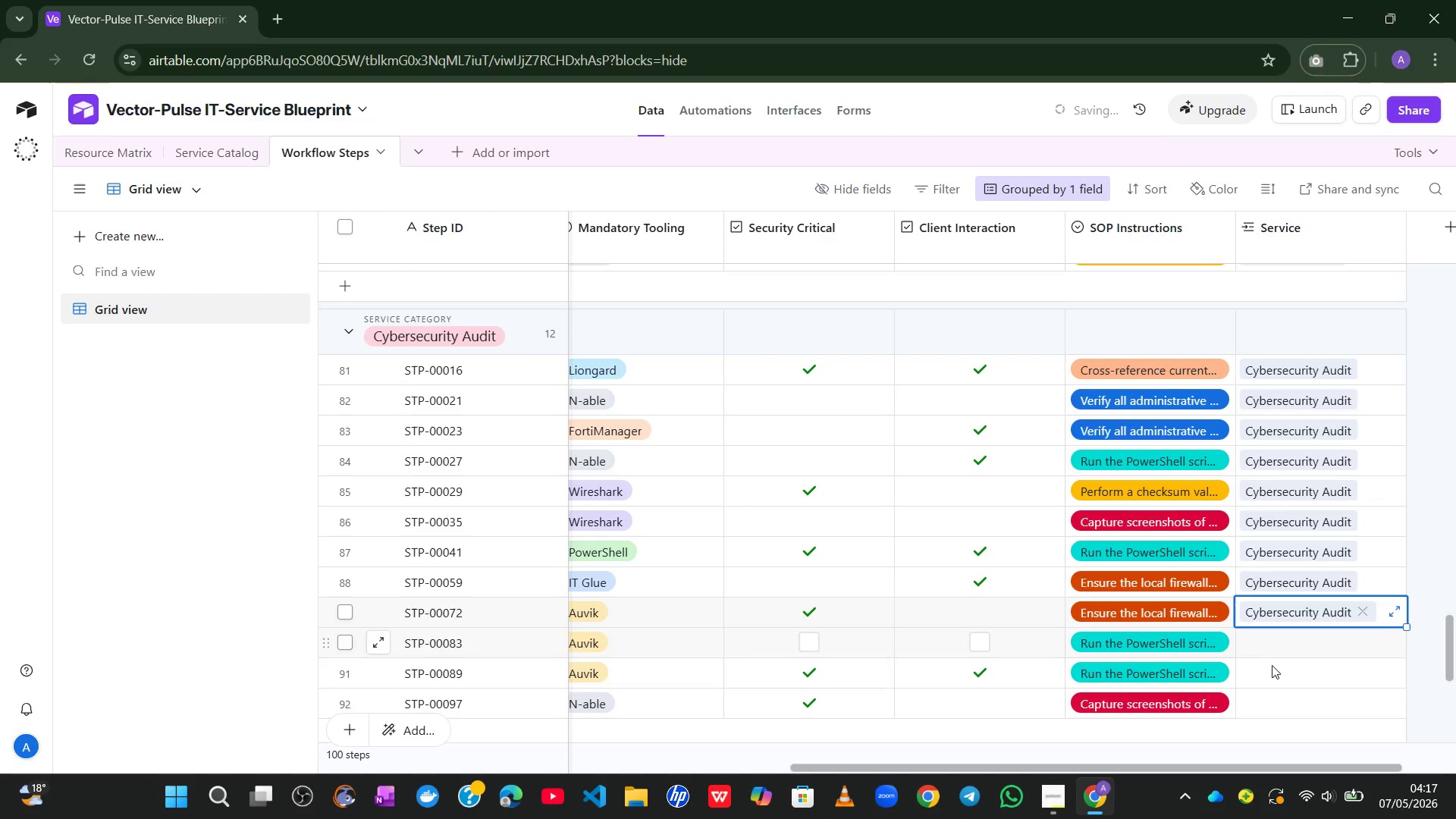 
left_click([1272, 667])
 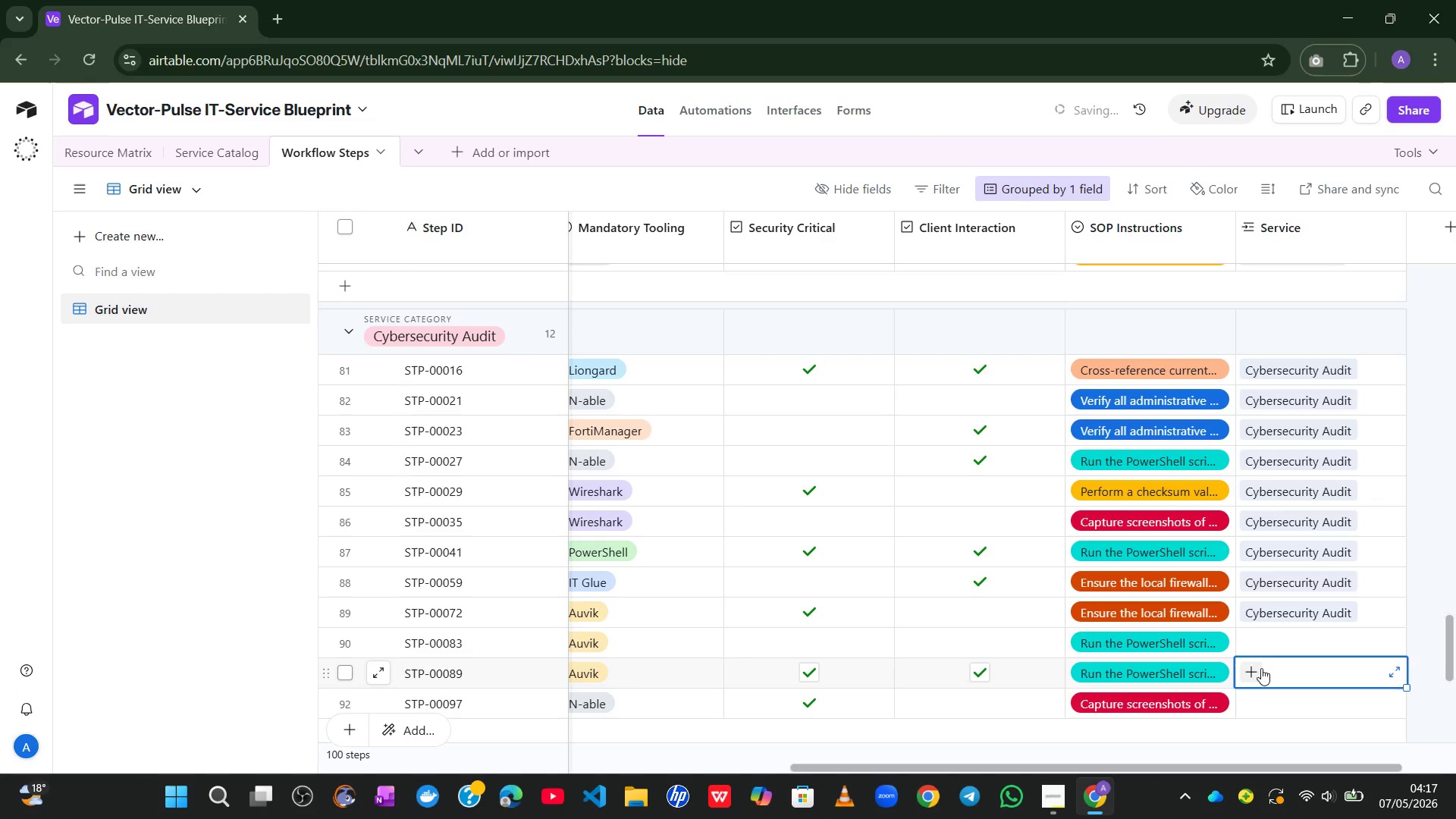 
left_click([1257, 672])
 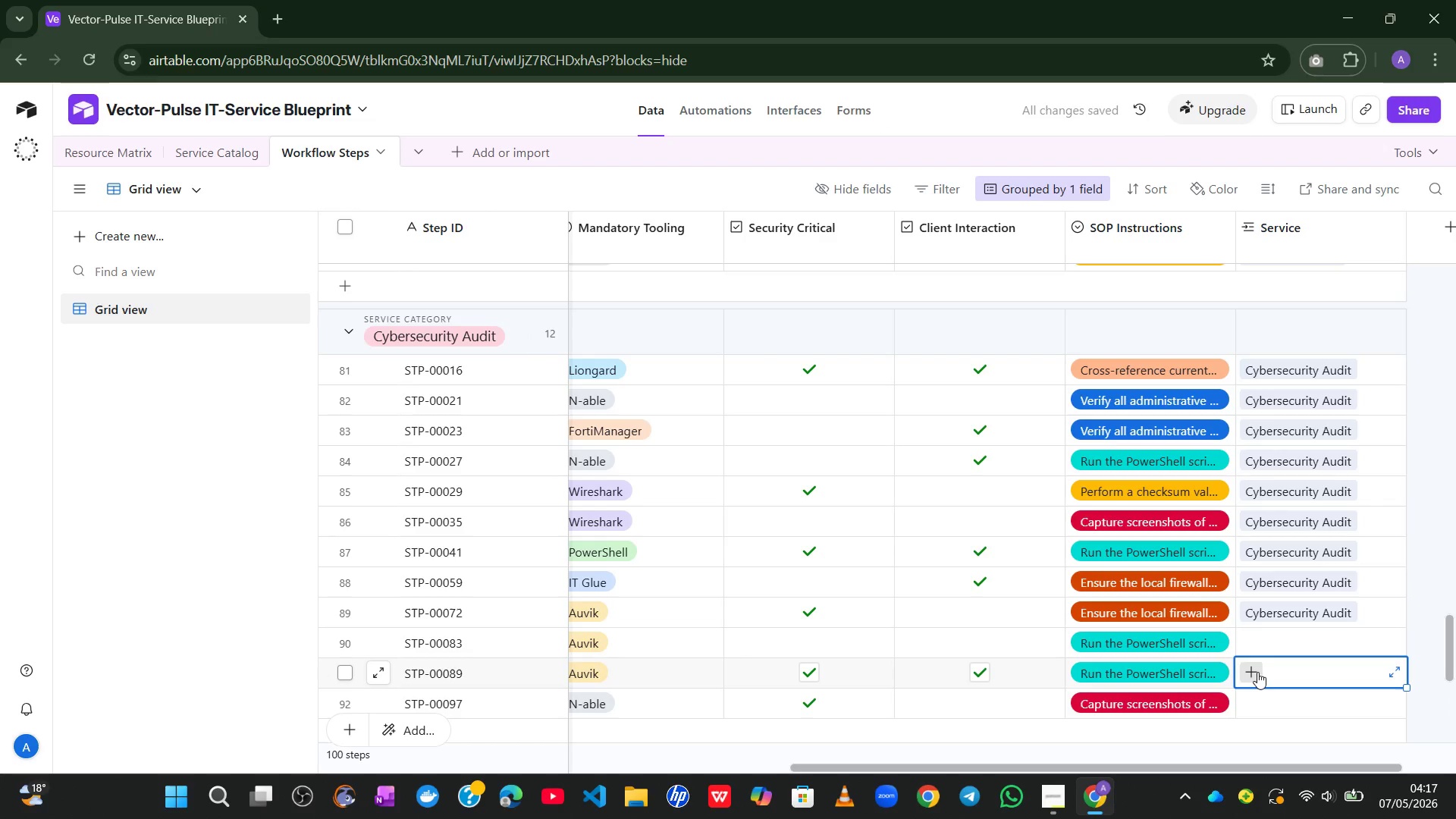 
key(C)
 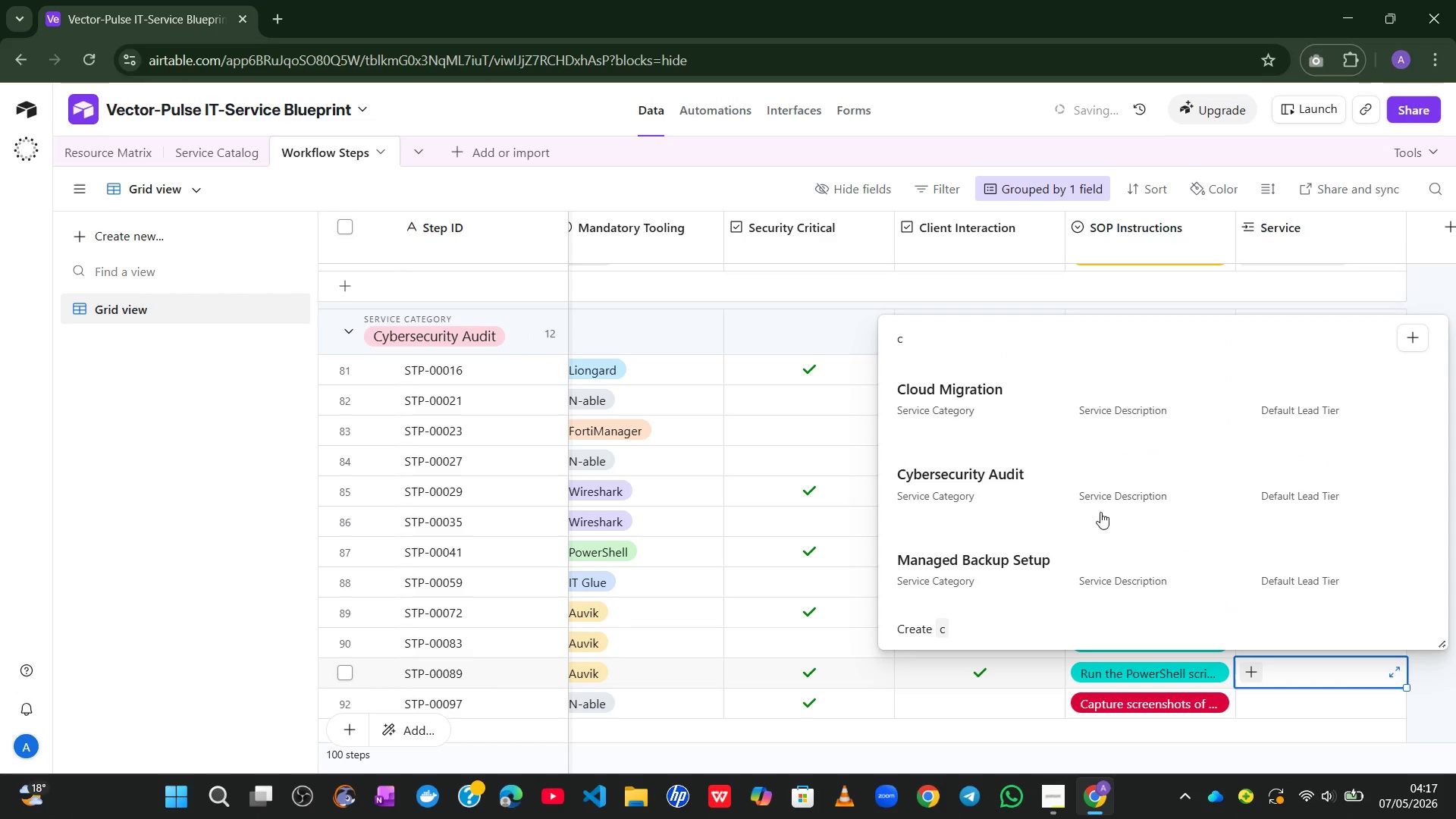 
left_click([1084, 511])
 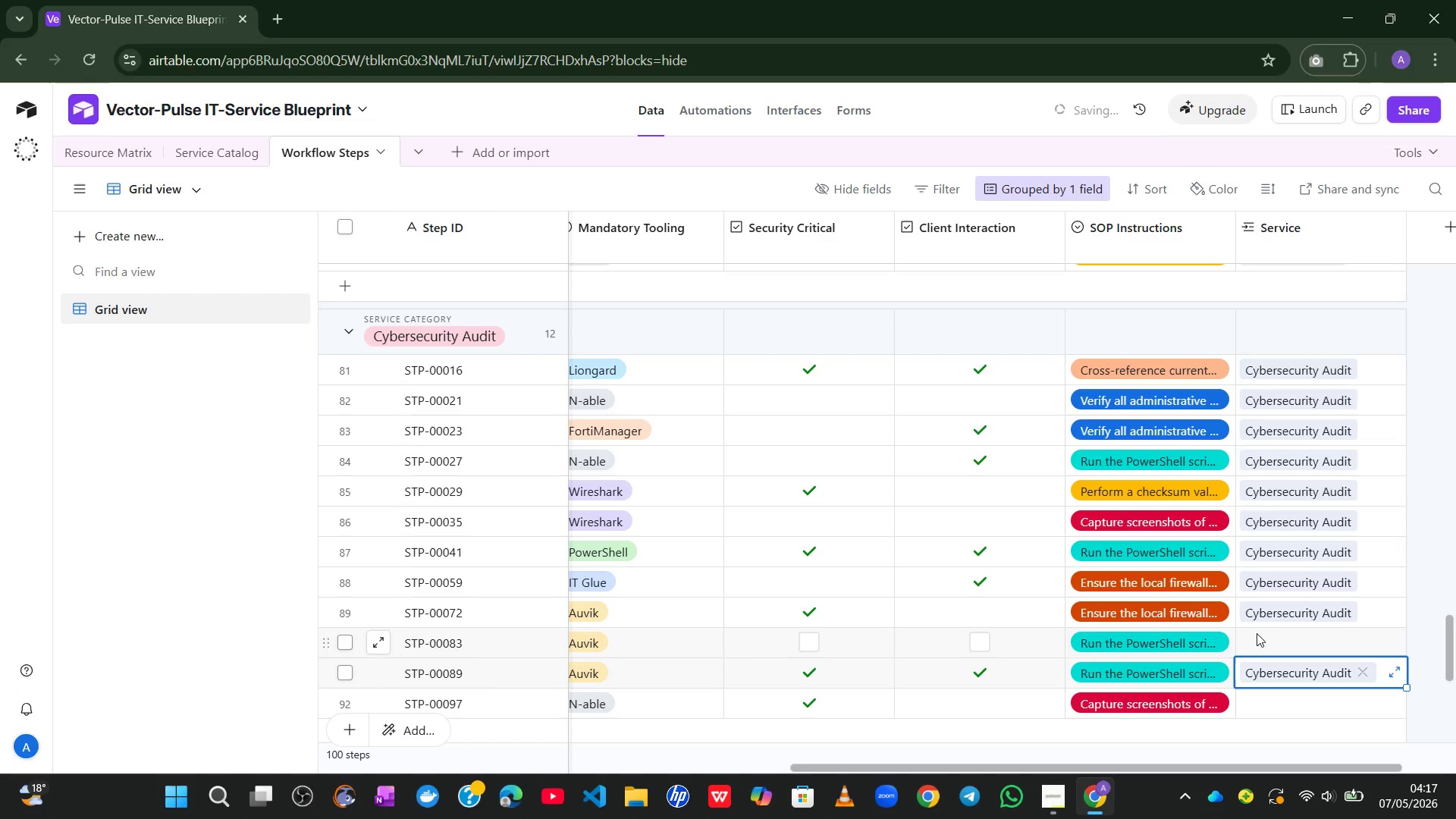 
left_click_drag(start_coordinate=[1261, 638], to_coordinate=[1257, 638])
 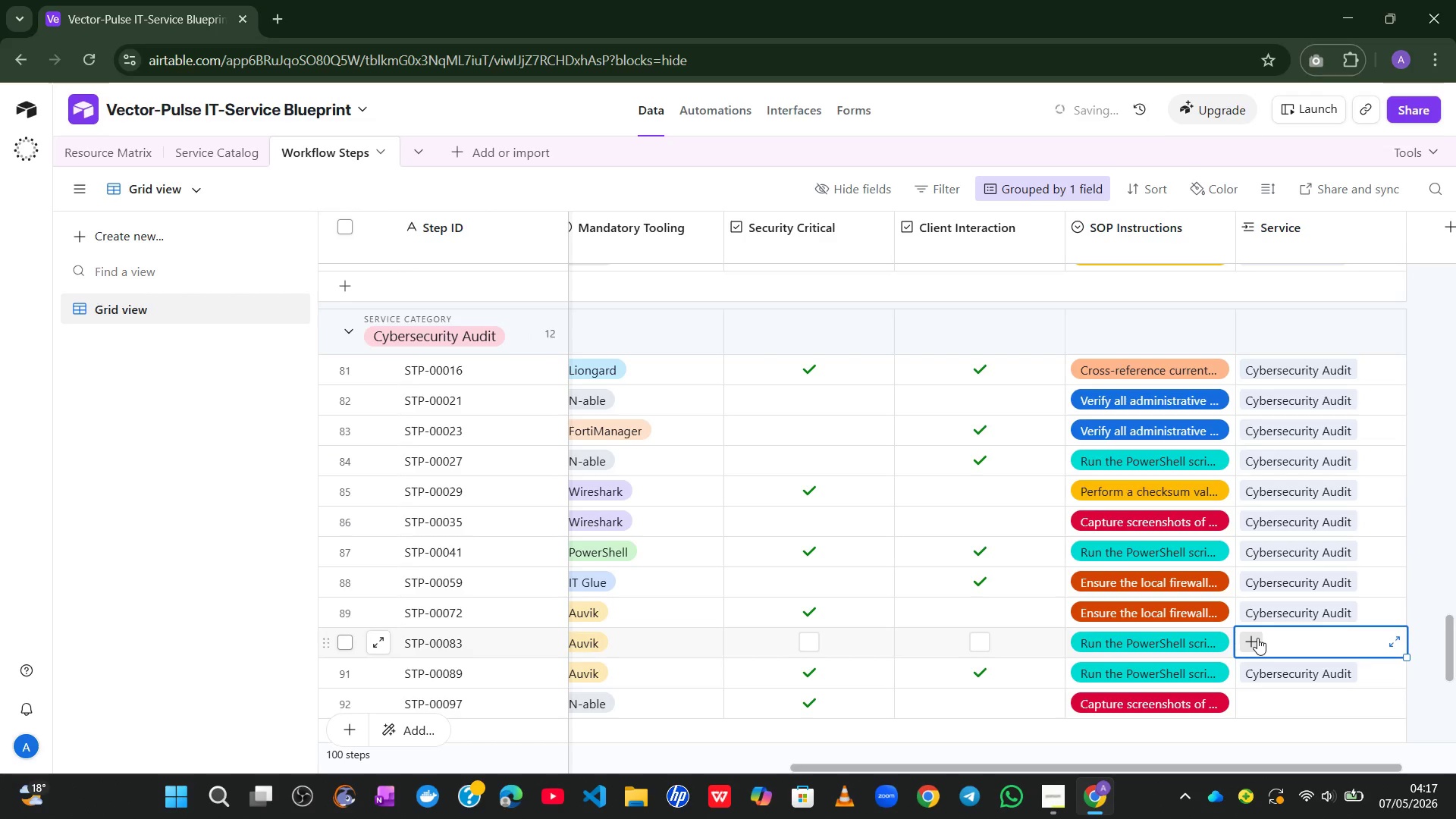 
double_click([1257, 638])
 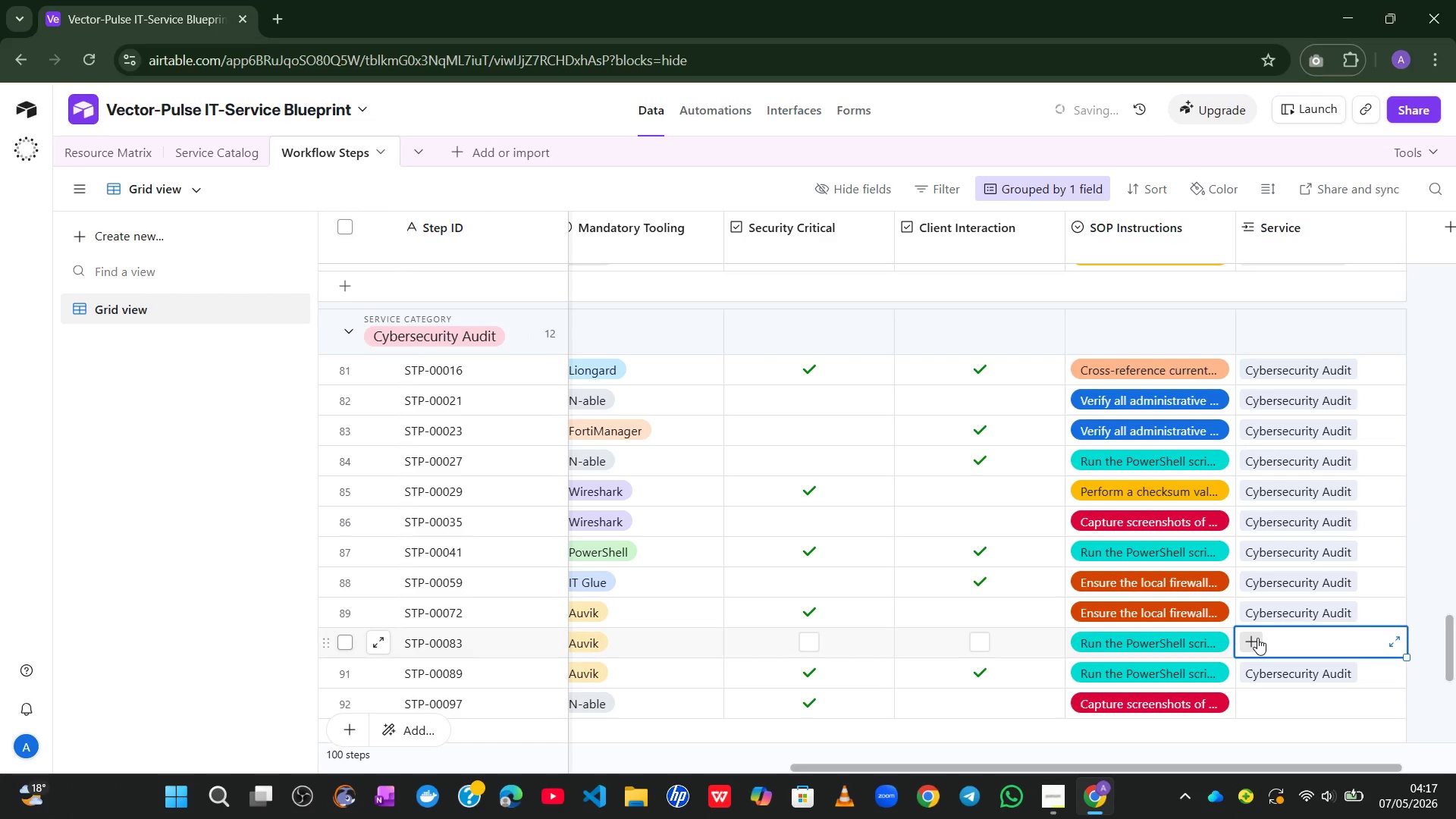 
key(C)
 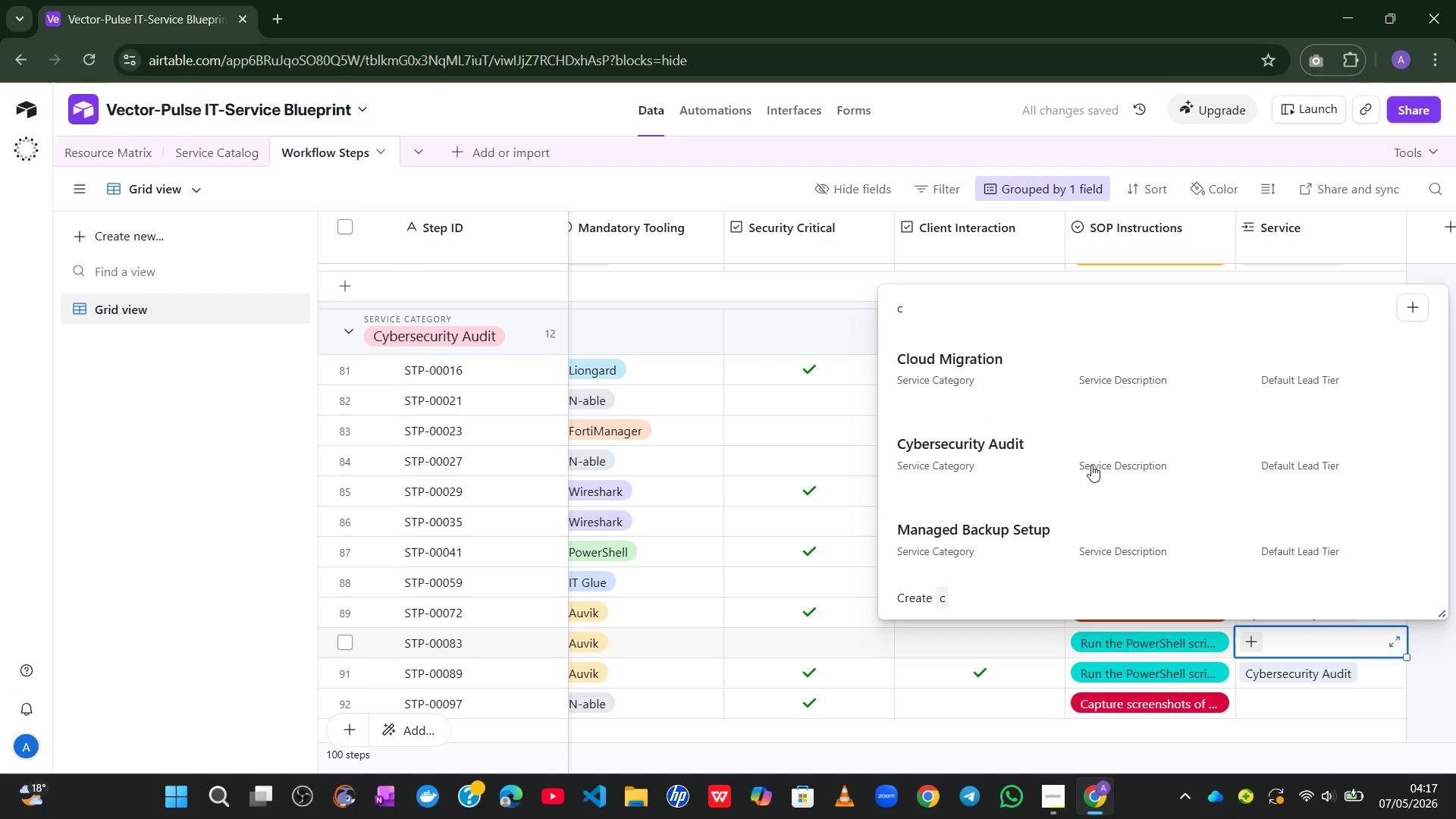 
left_click([1077, 472])
 